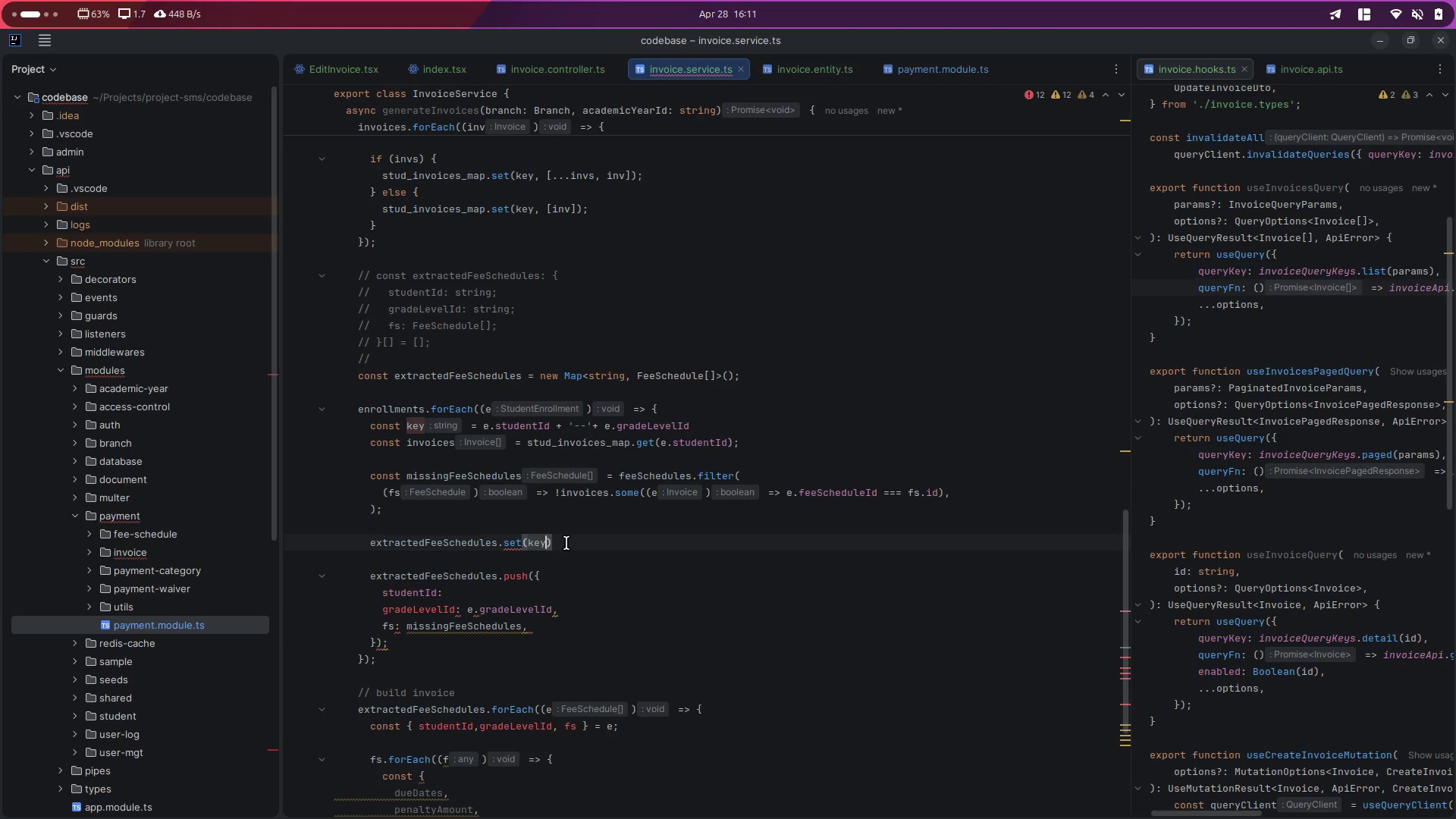 
key(Comma)
 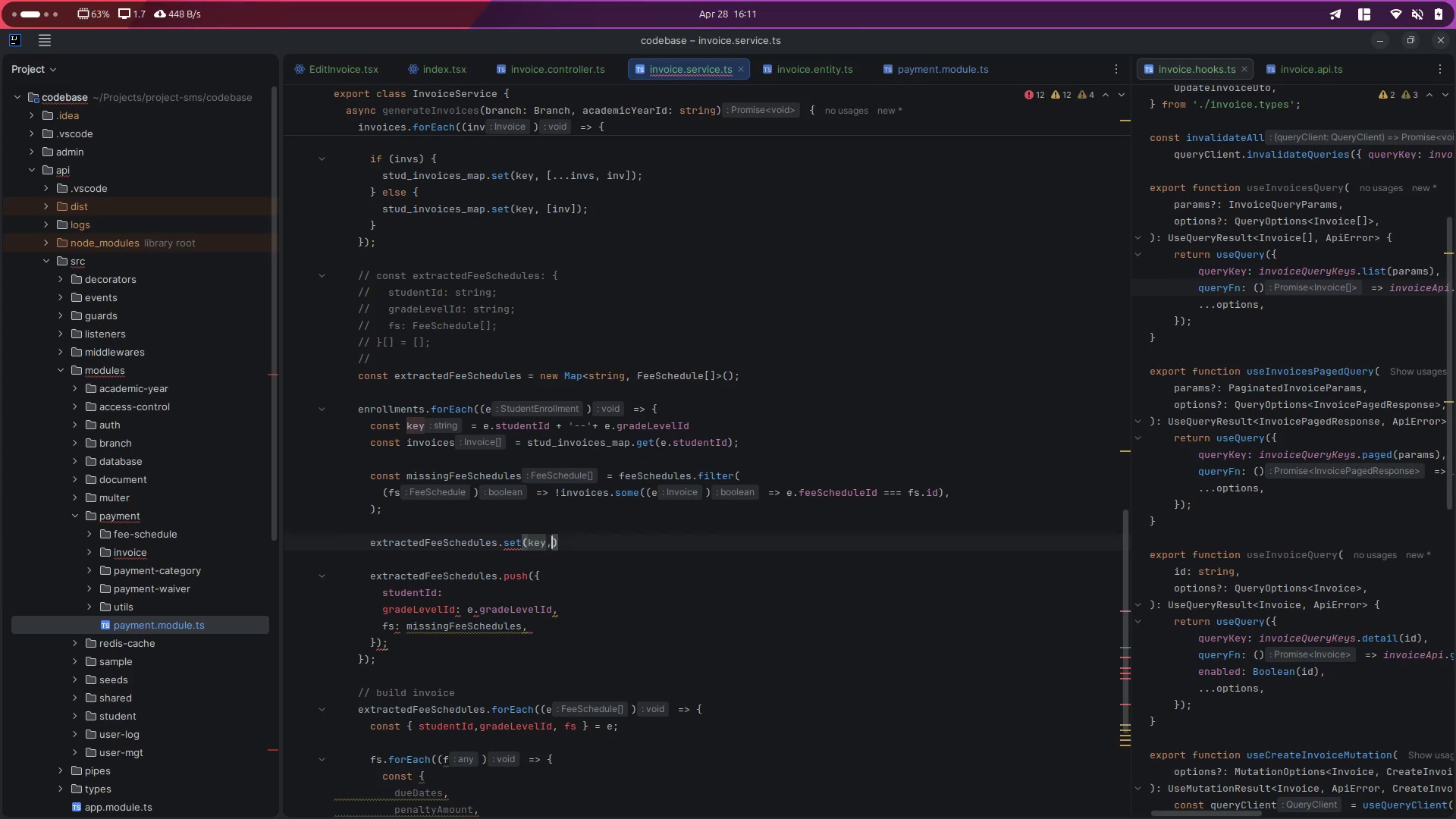 
key(Control+ControlLeft)
 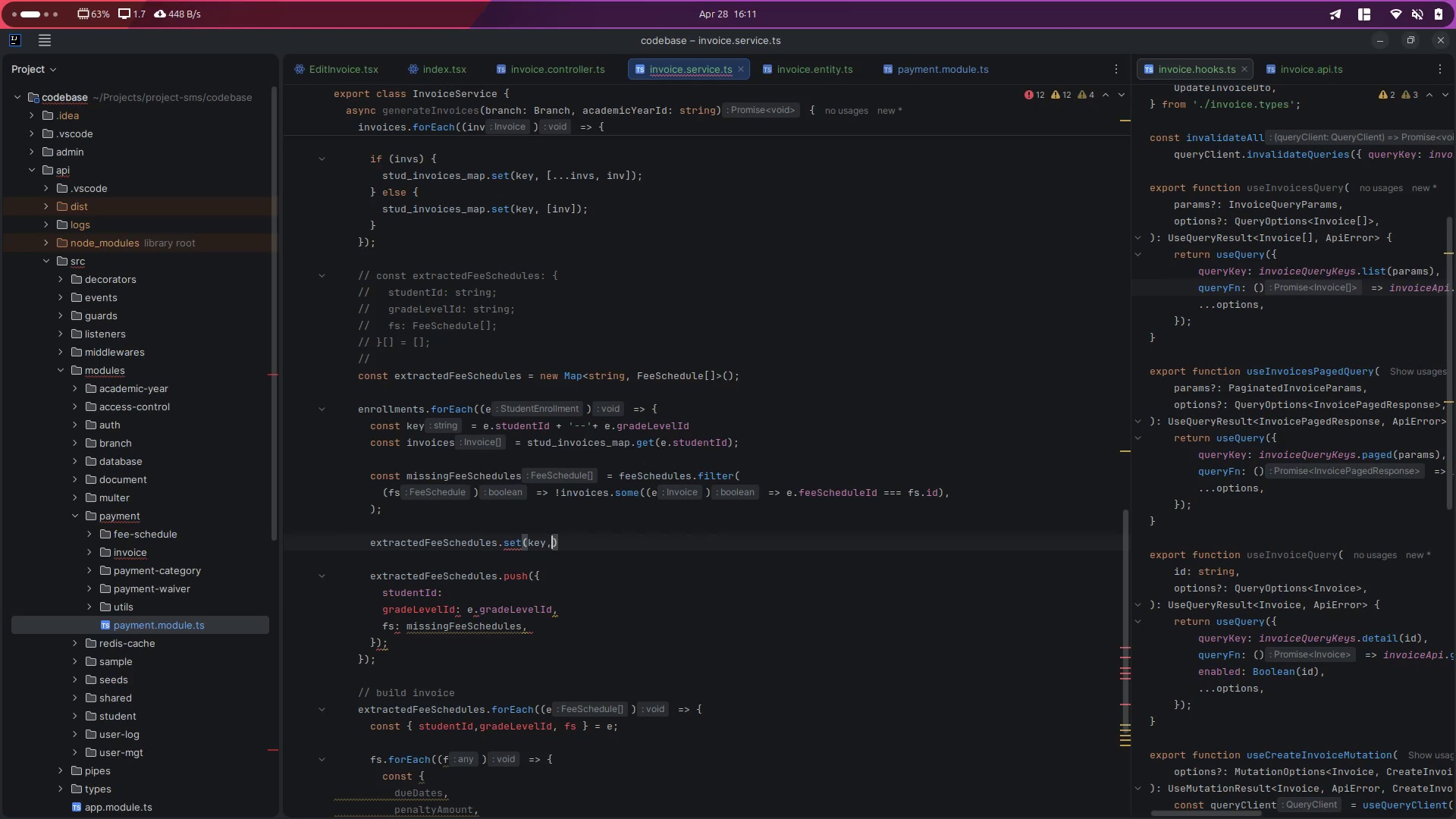 
key(Control+V)
 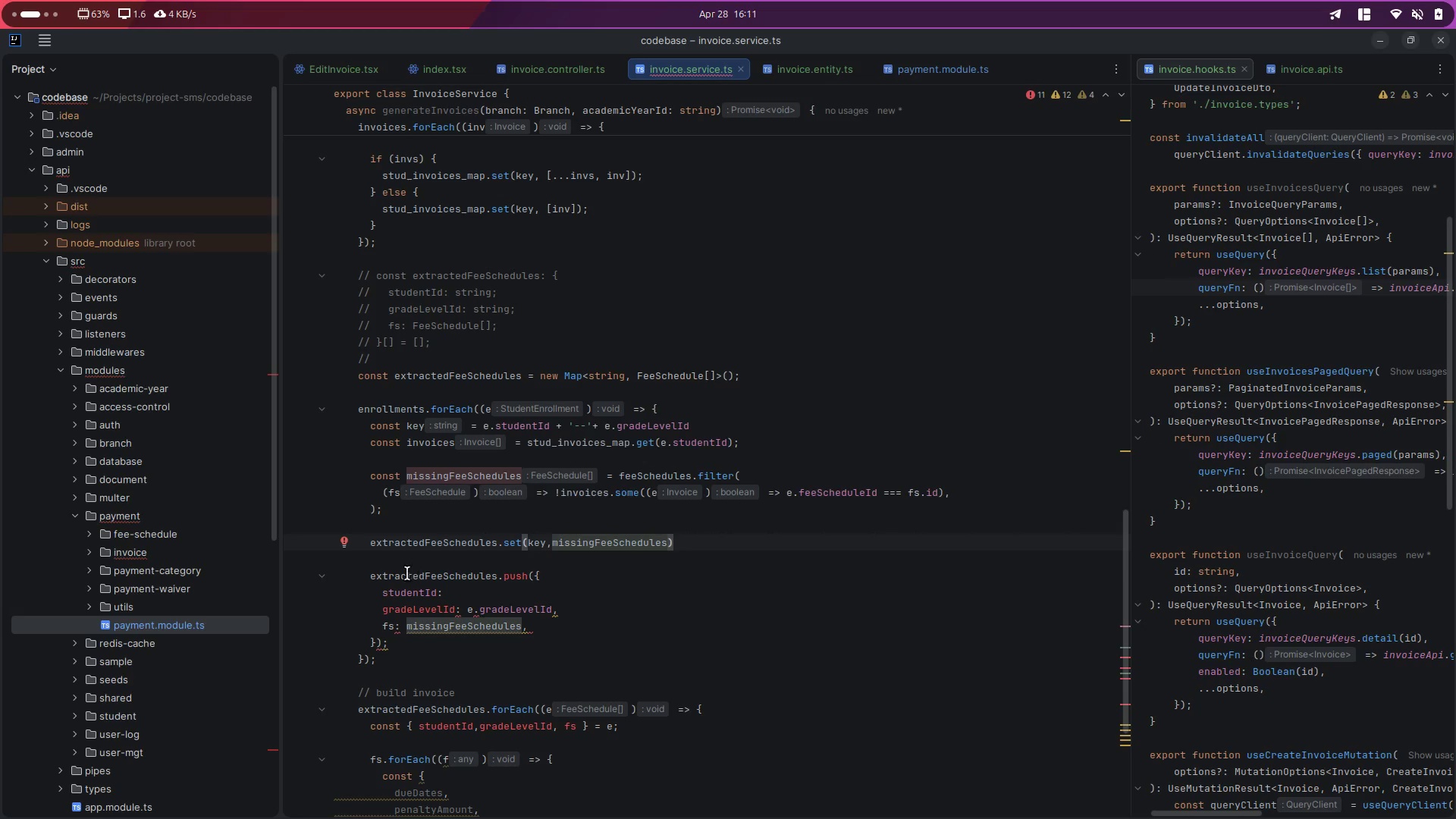 
left_click_drag(start_coordinate=[362, 570], to_coordinate=[410, 635])
 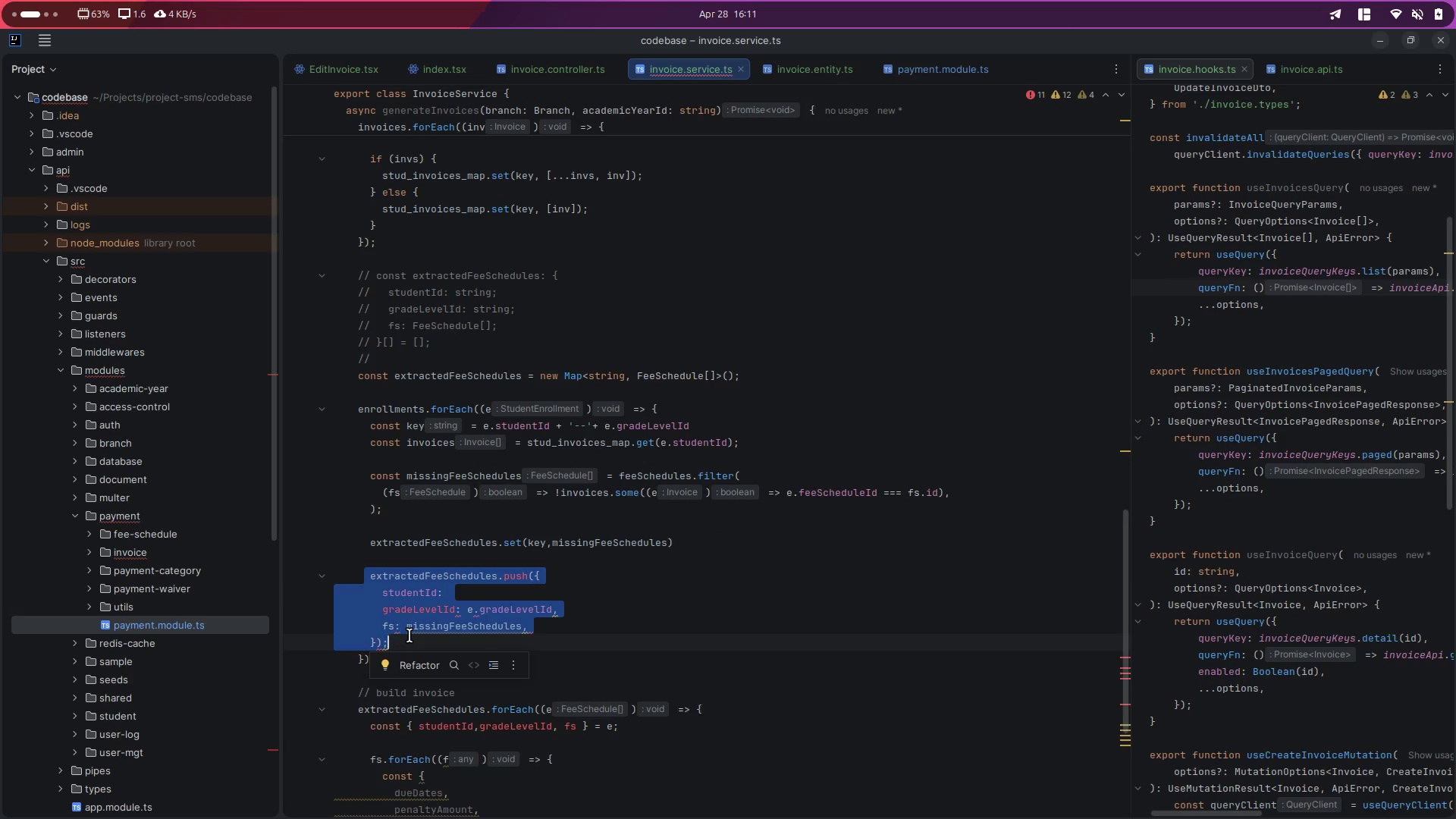 
key(Backspace)
 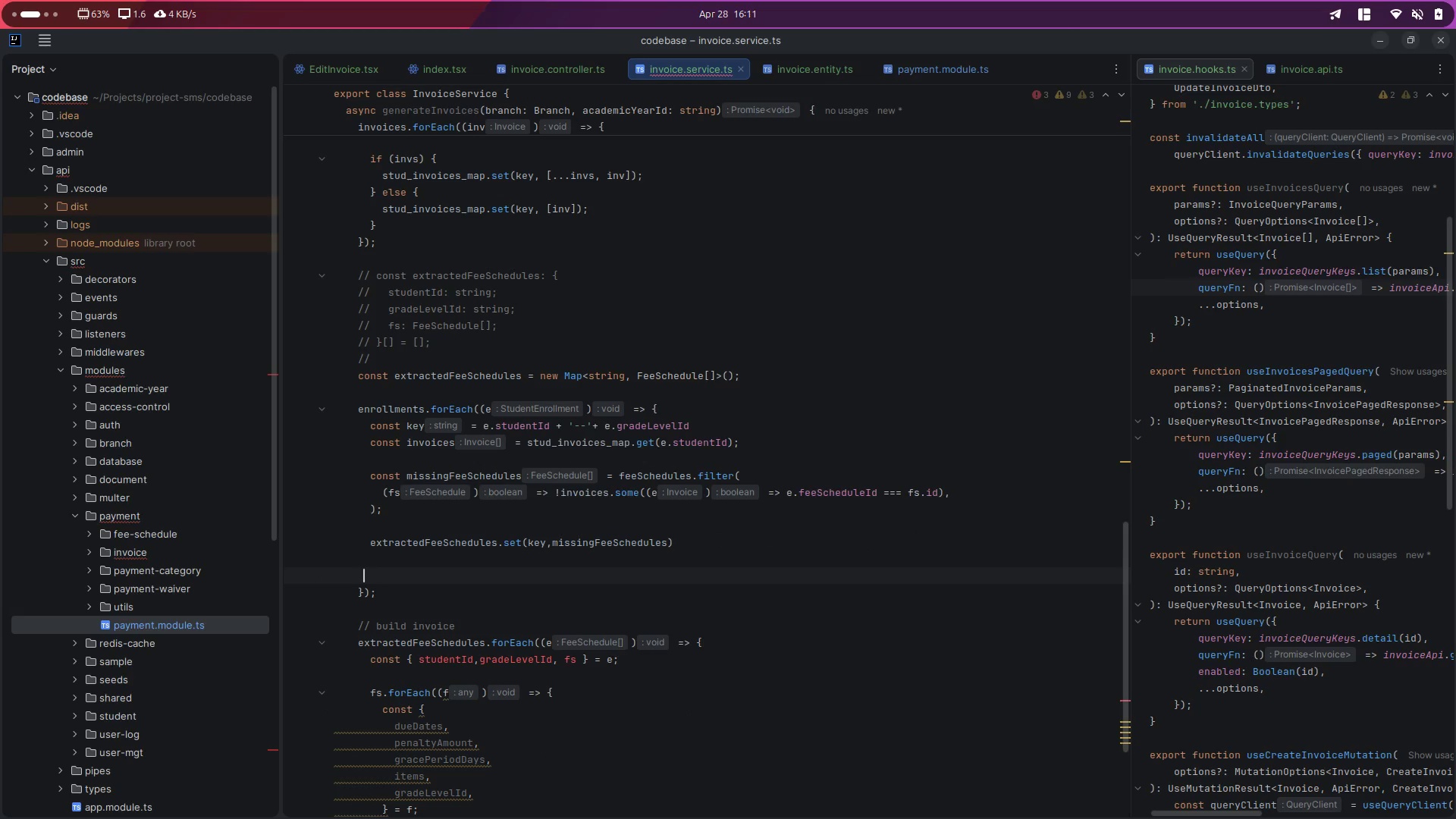 
key(Control+ControlLeft)
 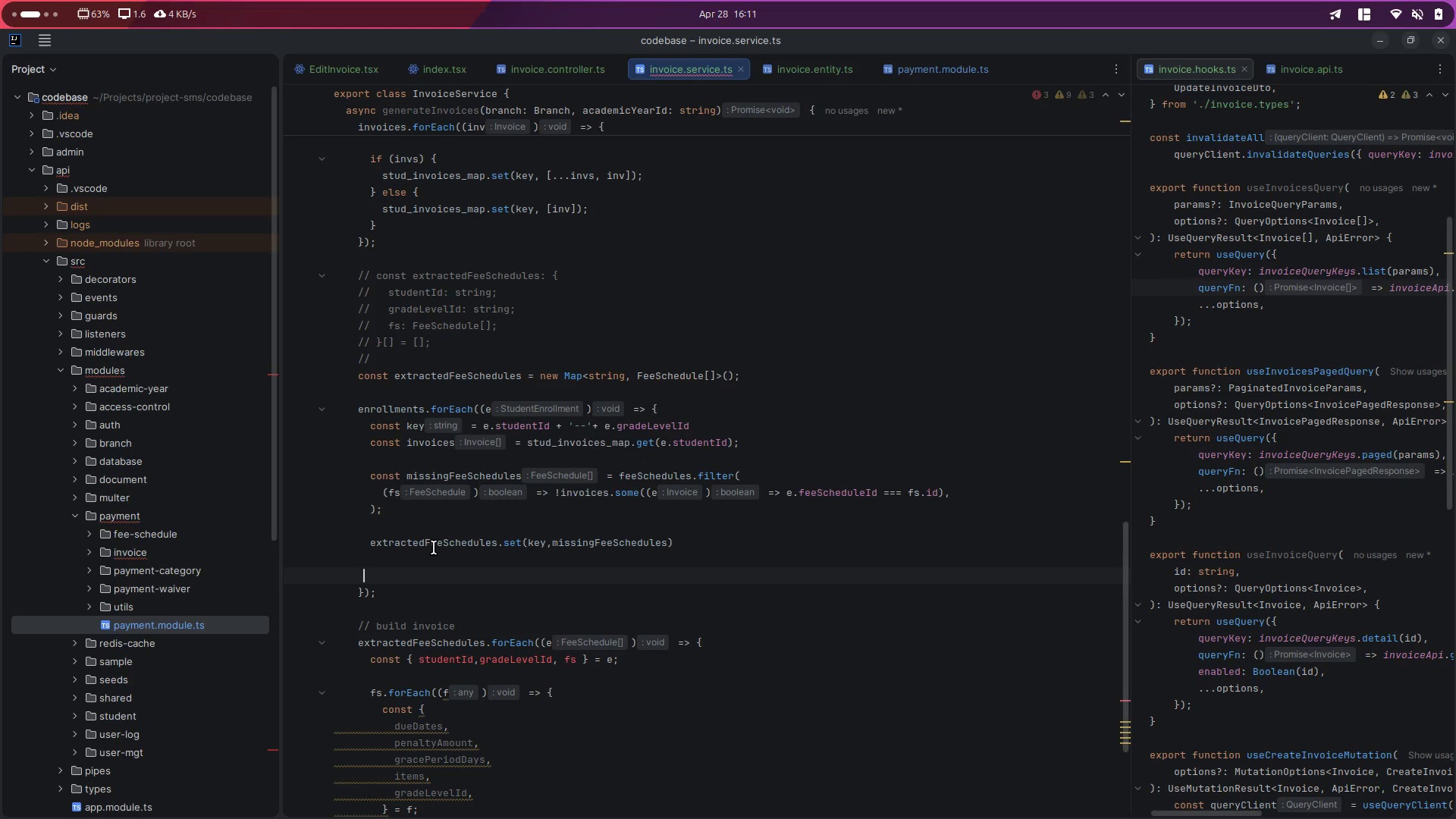 
key(Control+S)
 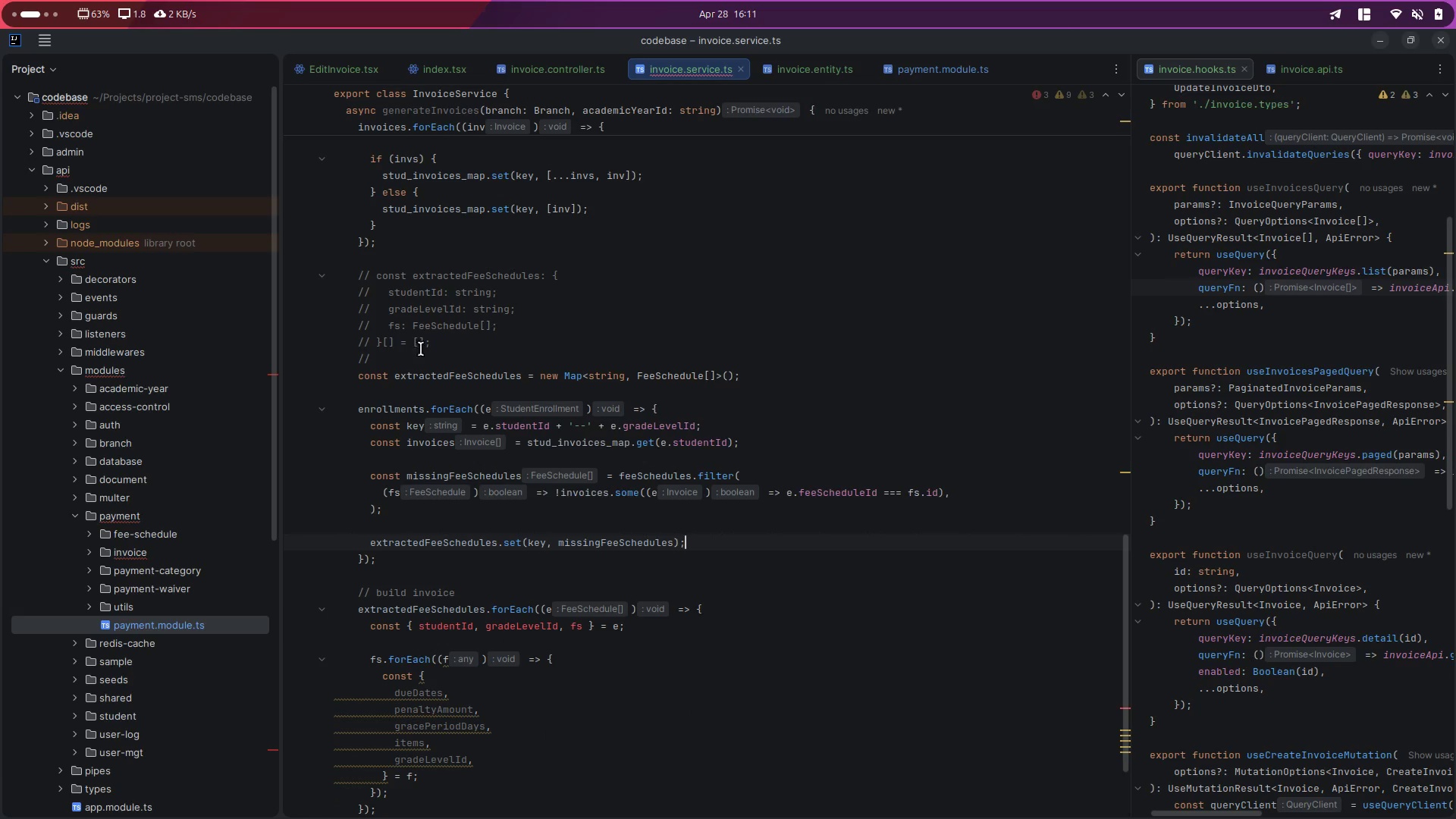 
left_click_drag(start_coordinate=[408, 359], to_coordinate=[361, 276])
 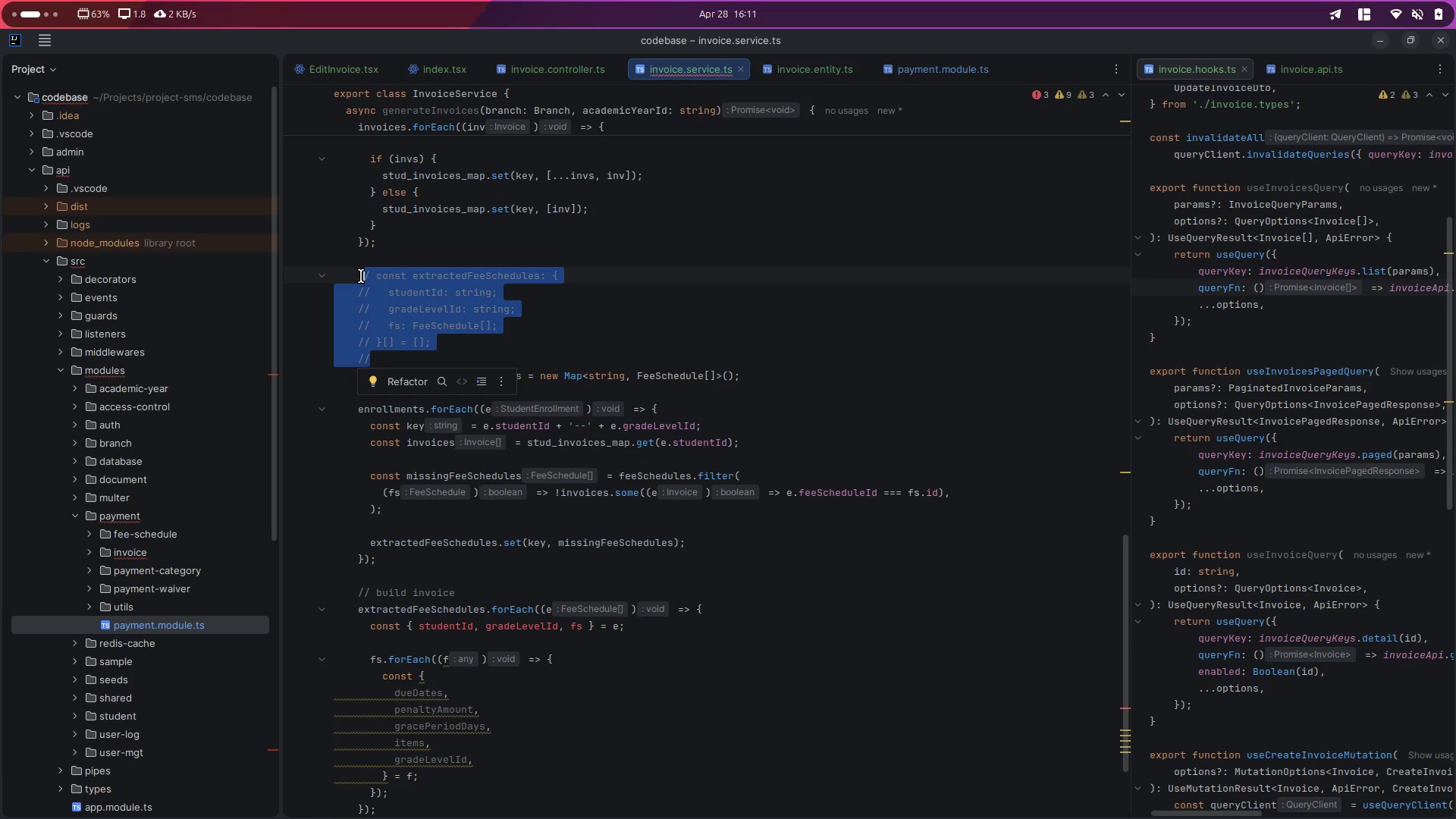 
key(Backspace)
 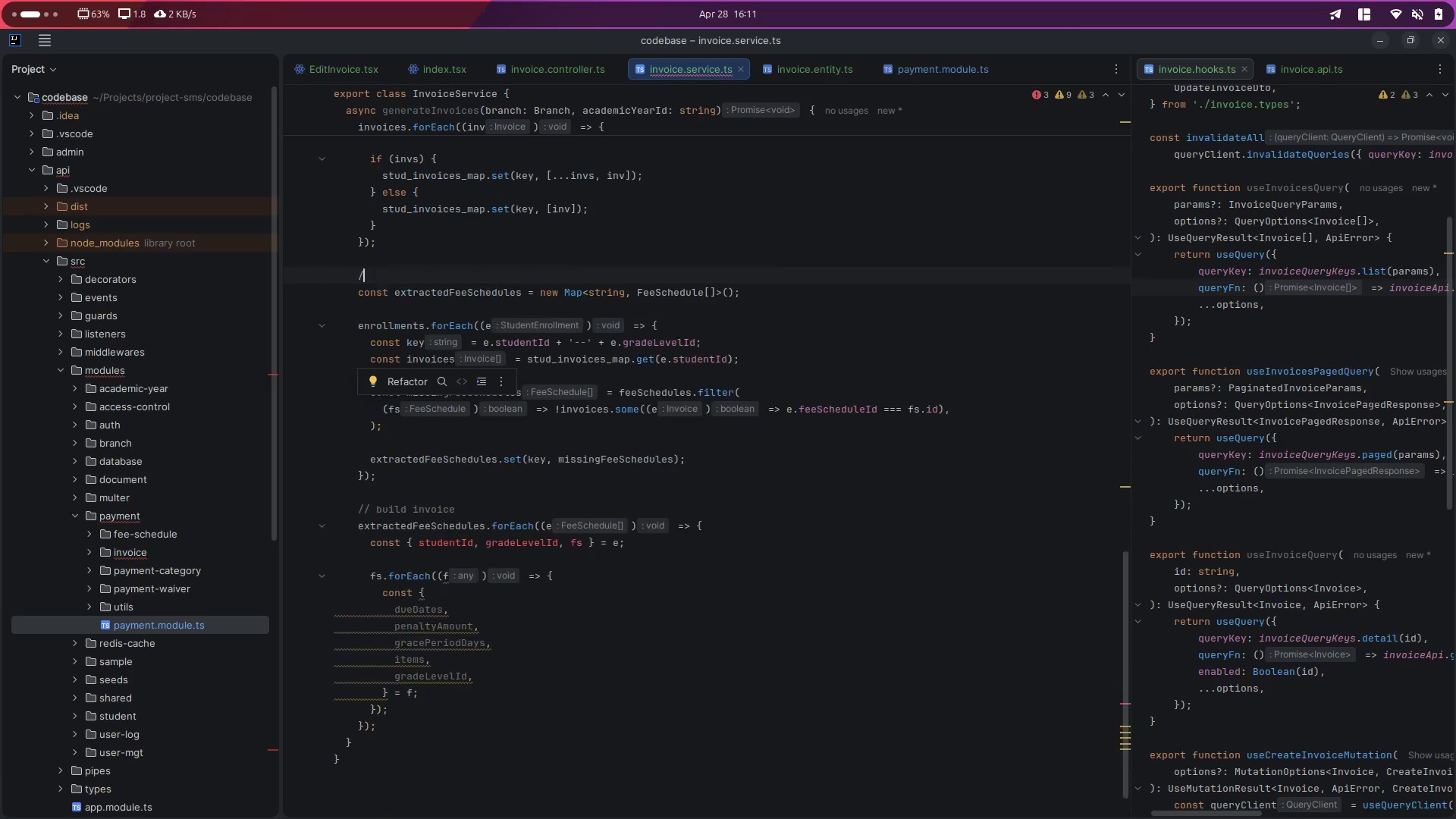 
key(Backspace)
 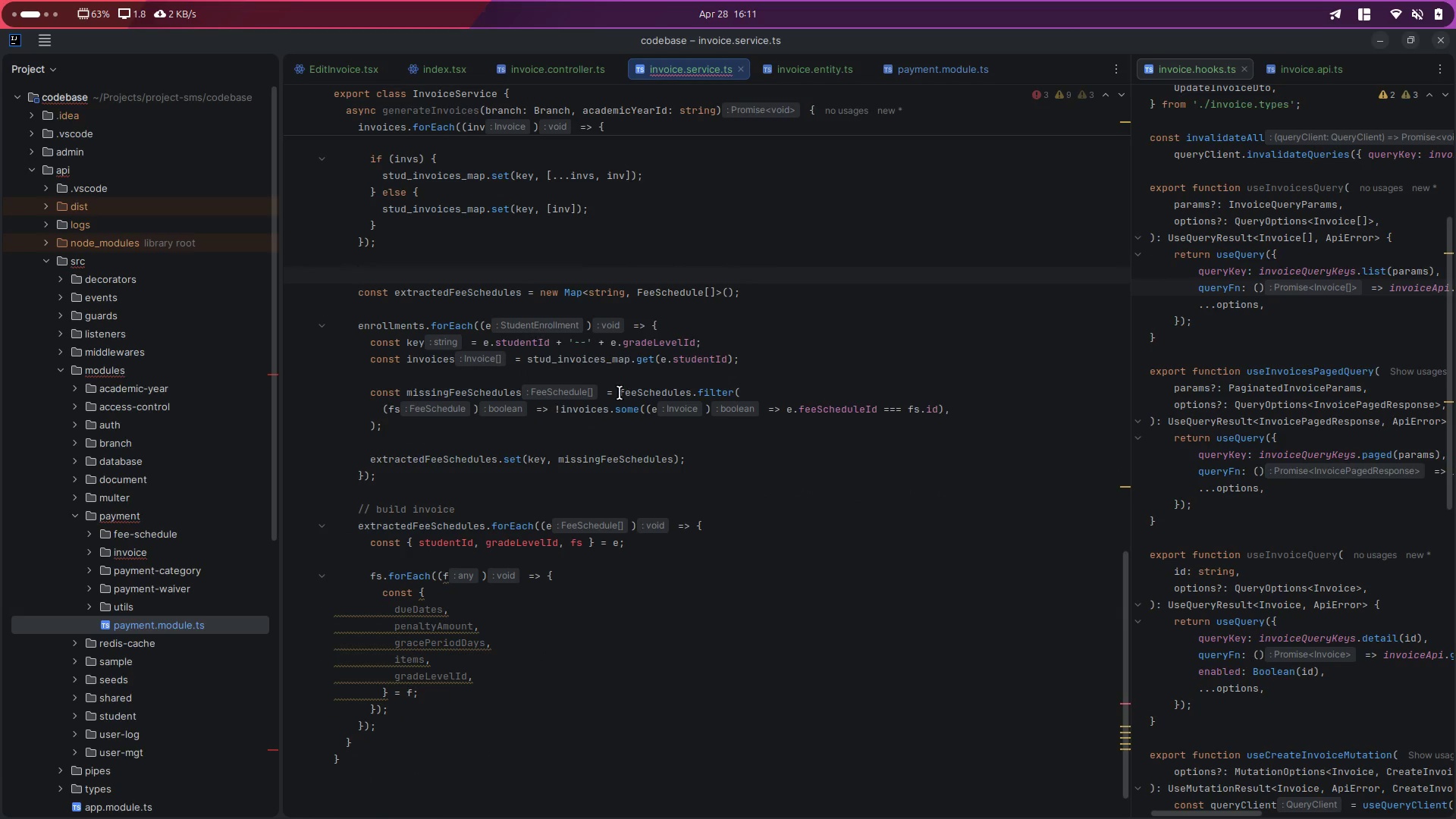 
key(Control+ControlLeft)
 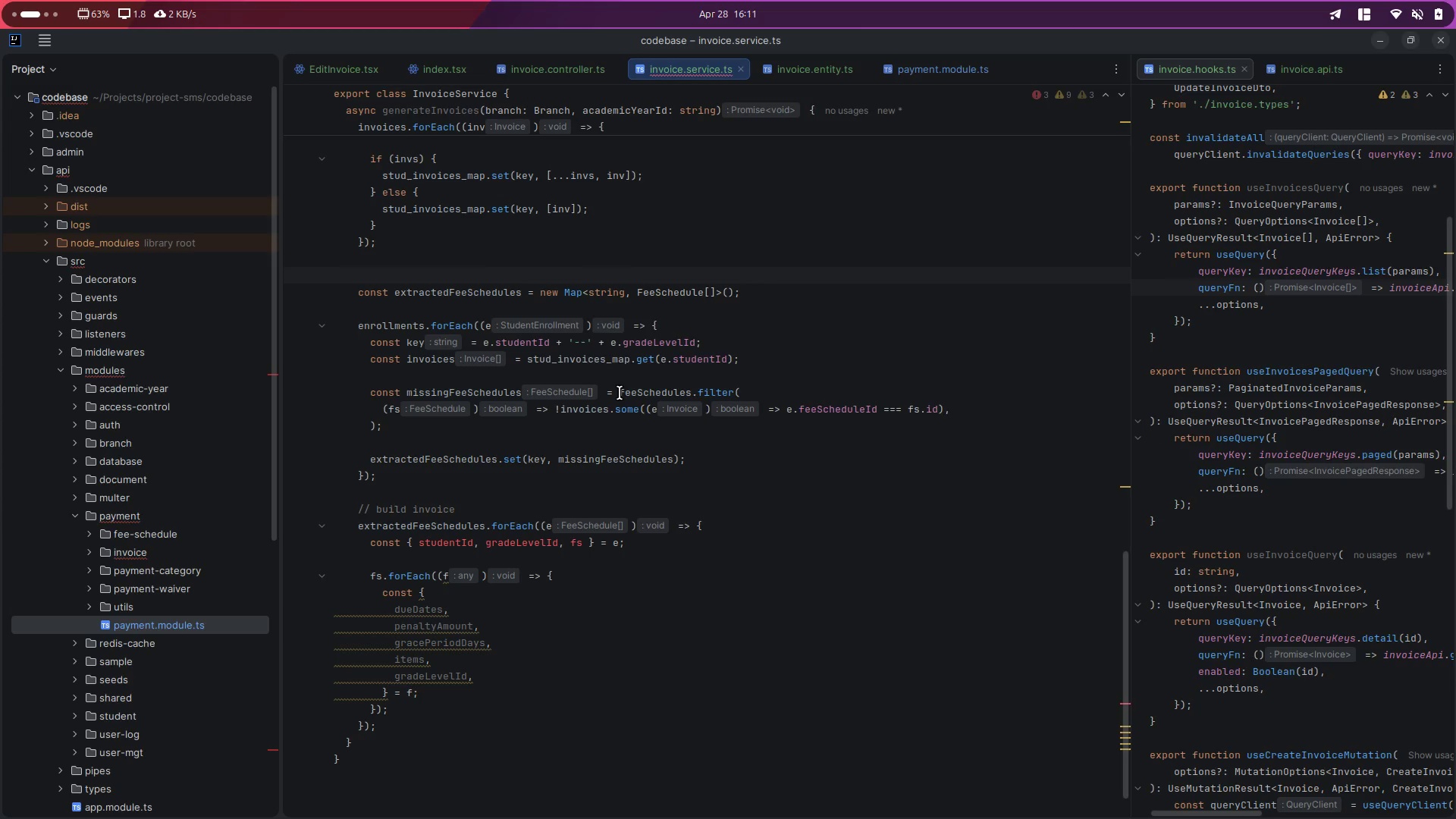 
key(Control+S)
 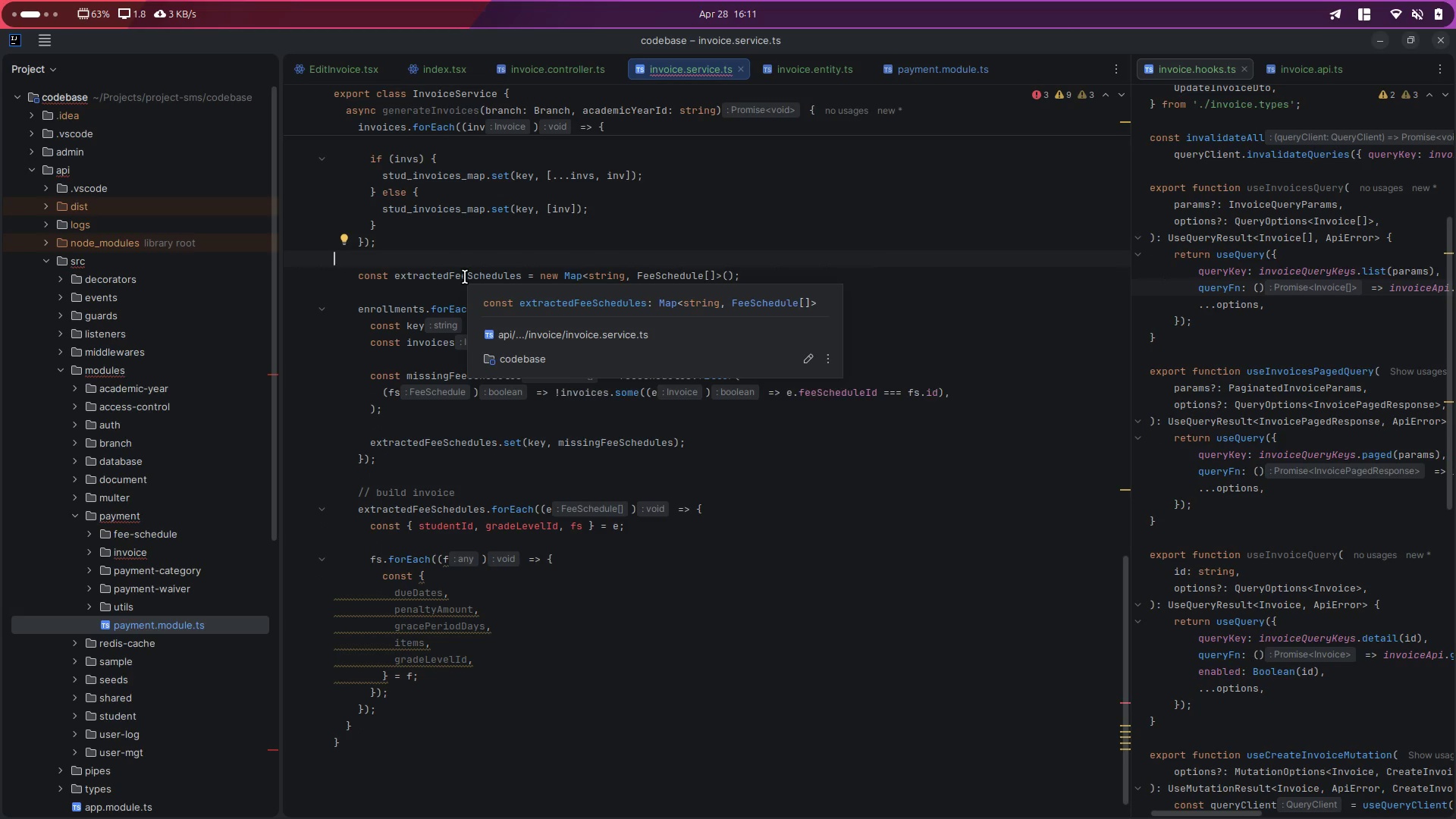 
double_click([465, 277])
 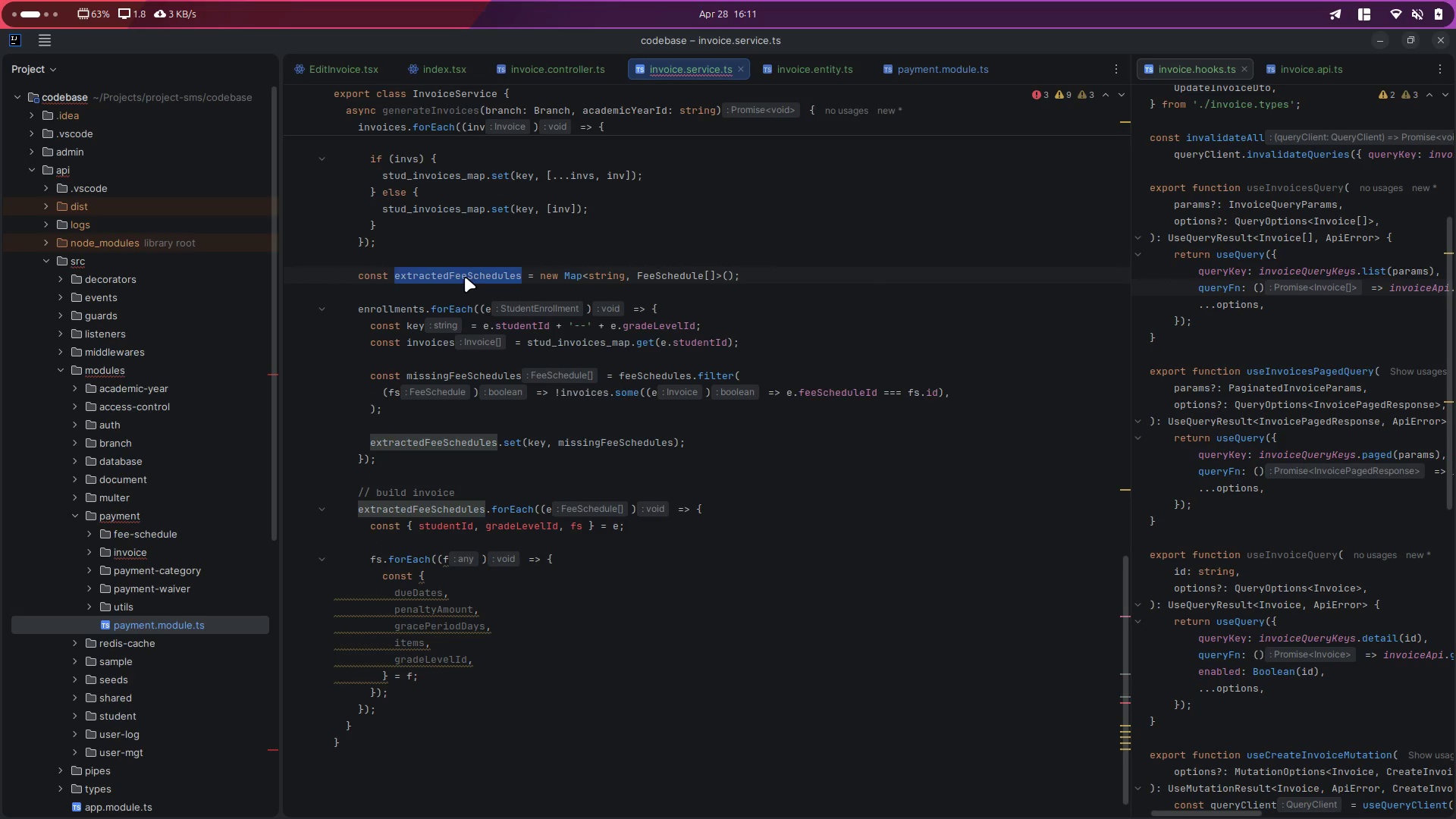 
left_click([582, 391])
 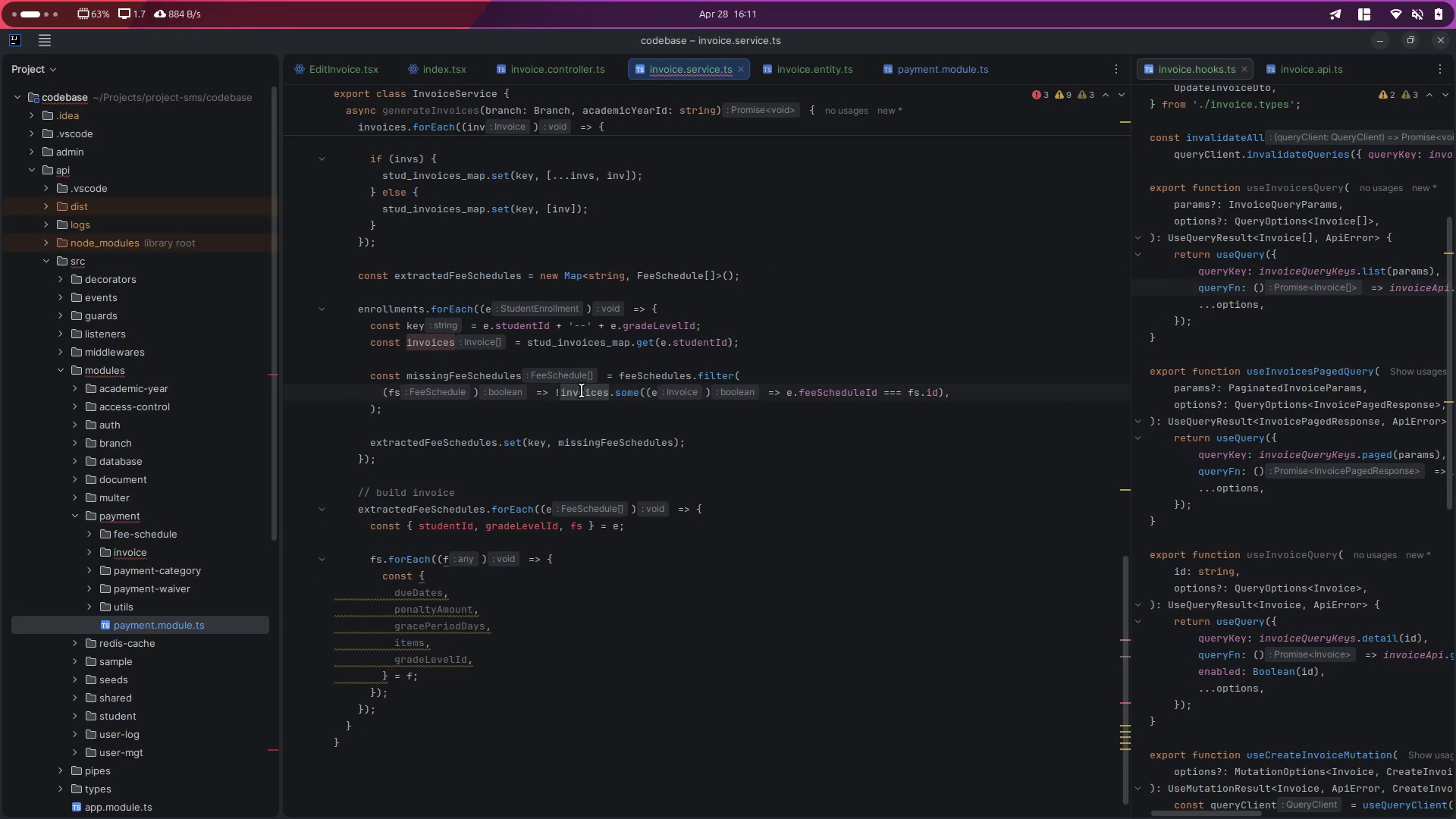 
scroll: coordinate [582, 391], scroll_direction: up, amount: 1.0
 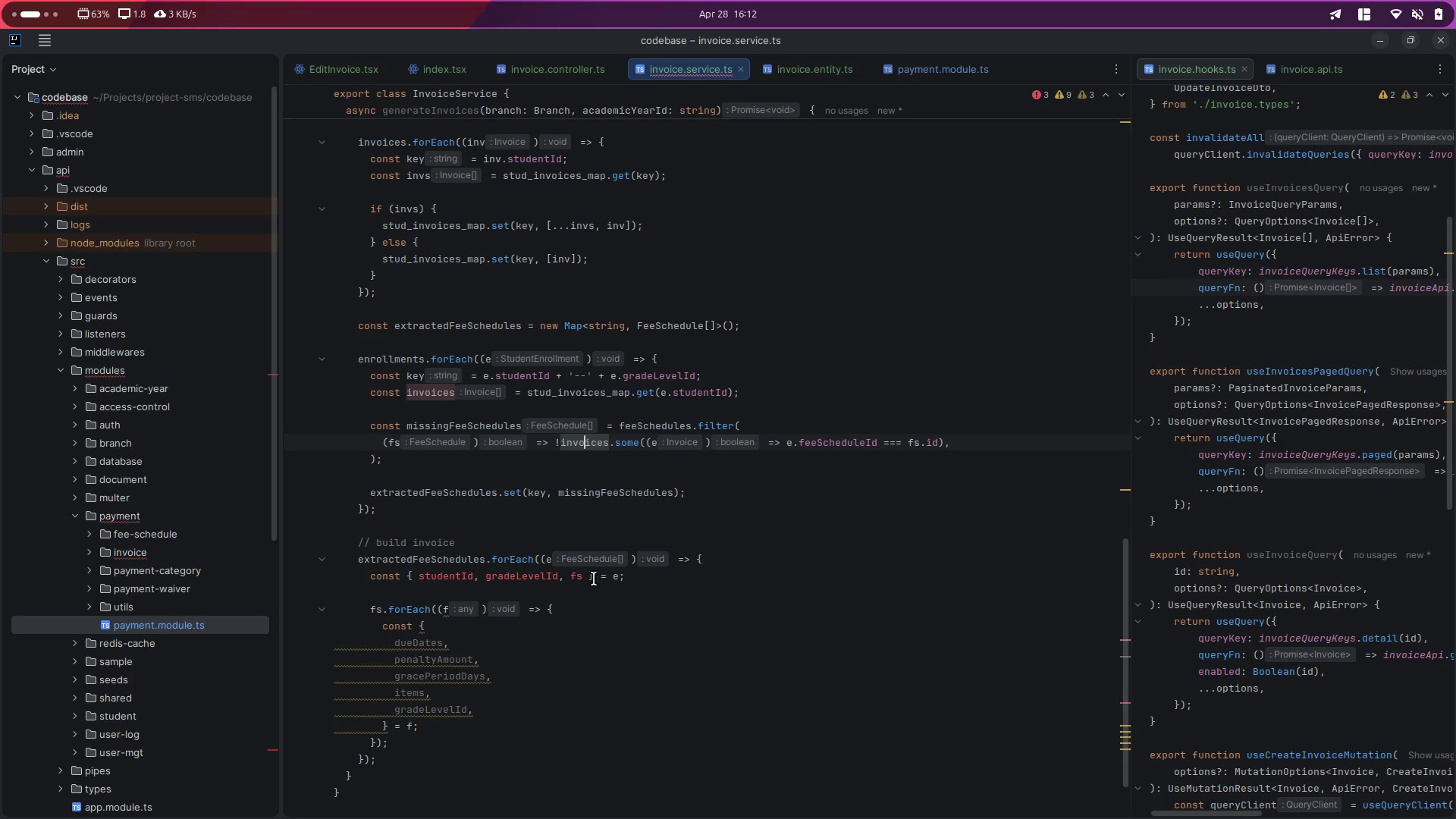 
wait(7.21)
 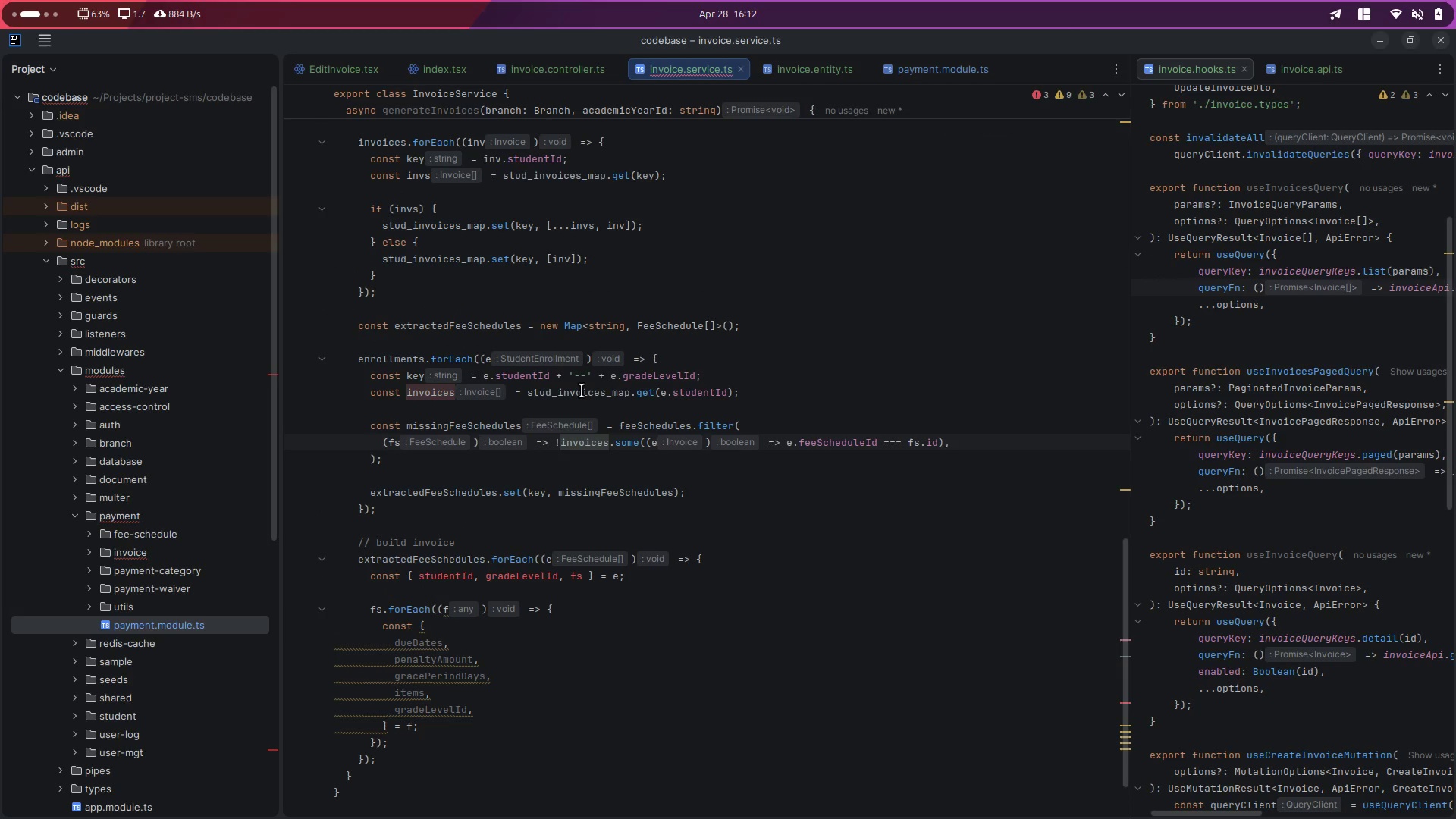 
double_click([442, 559])
 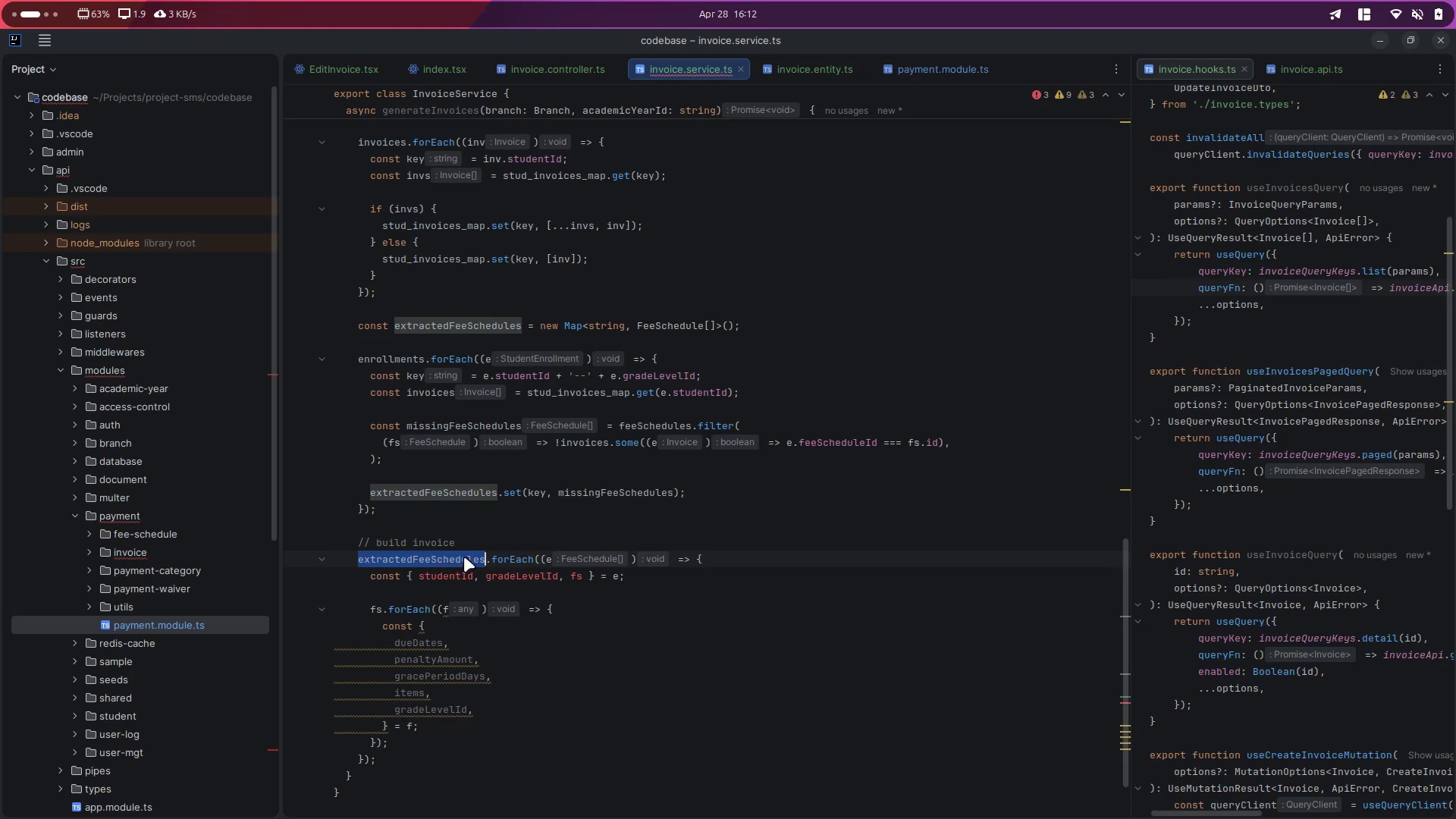 
key(Control+C)
 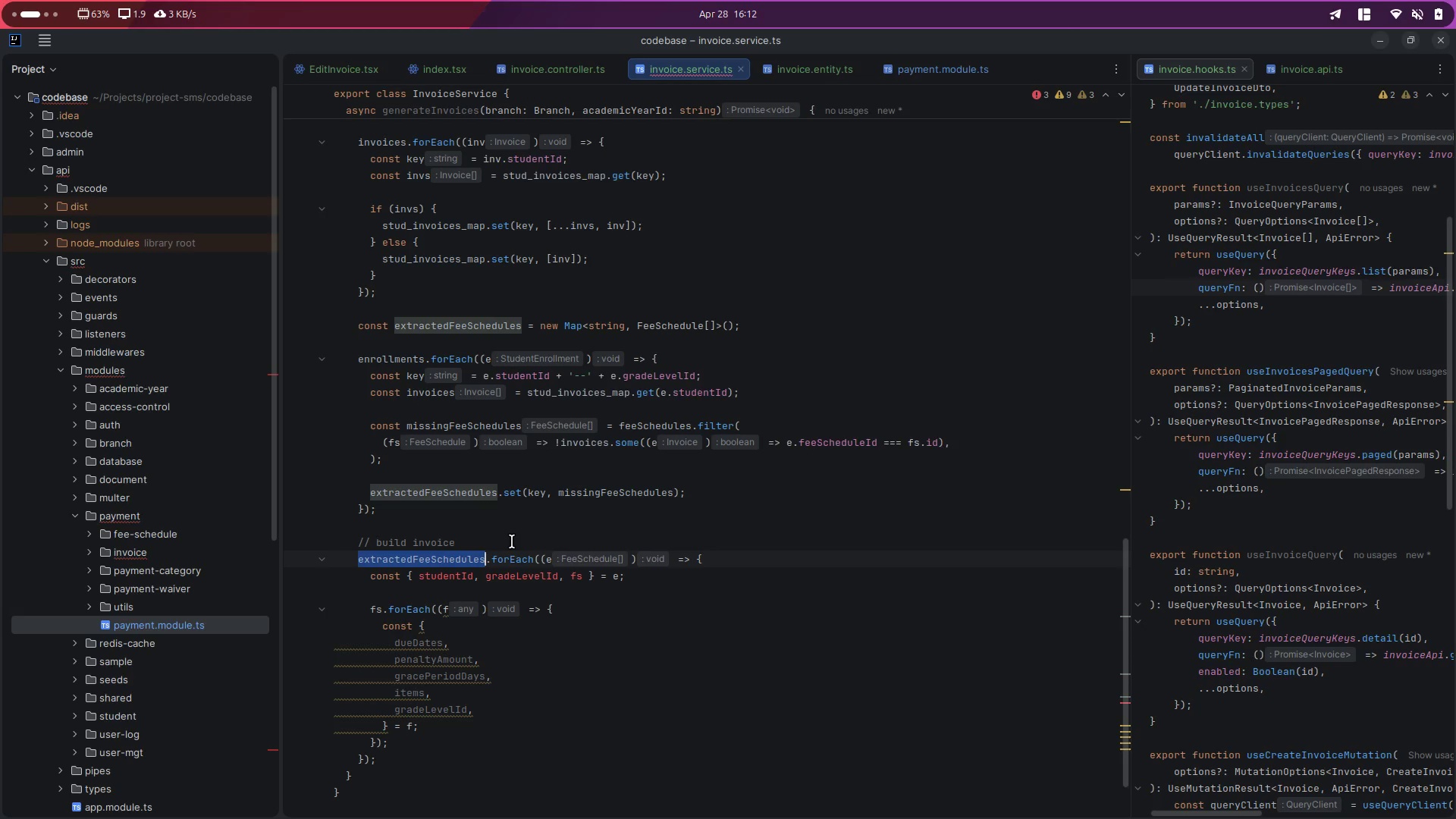 
left_click([512, 541])
 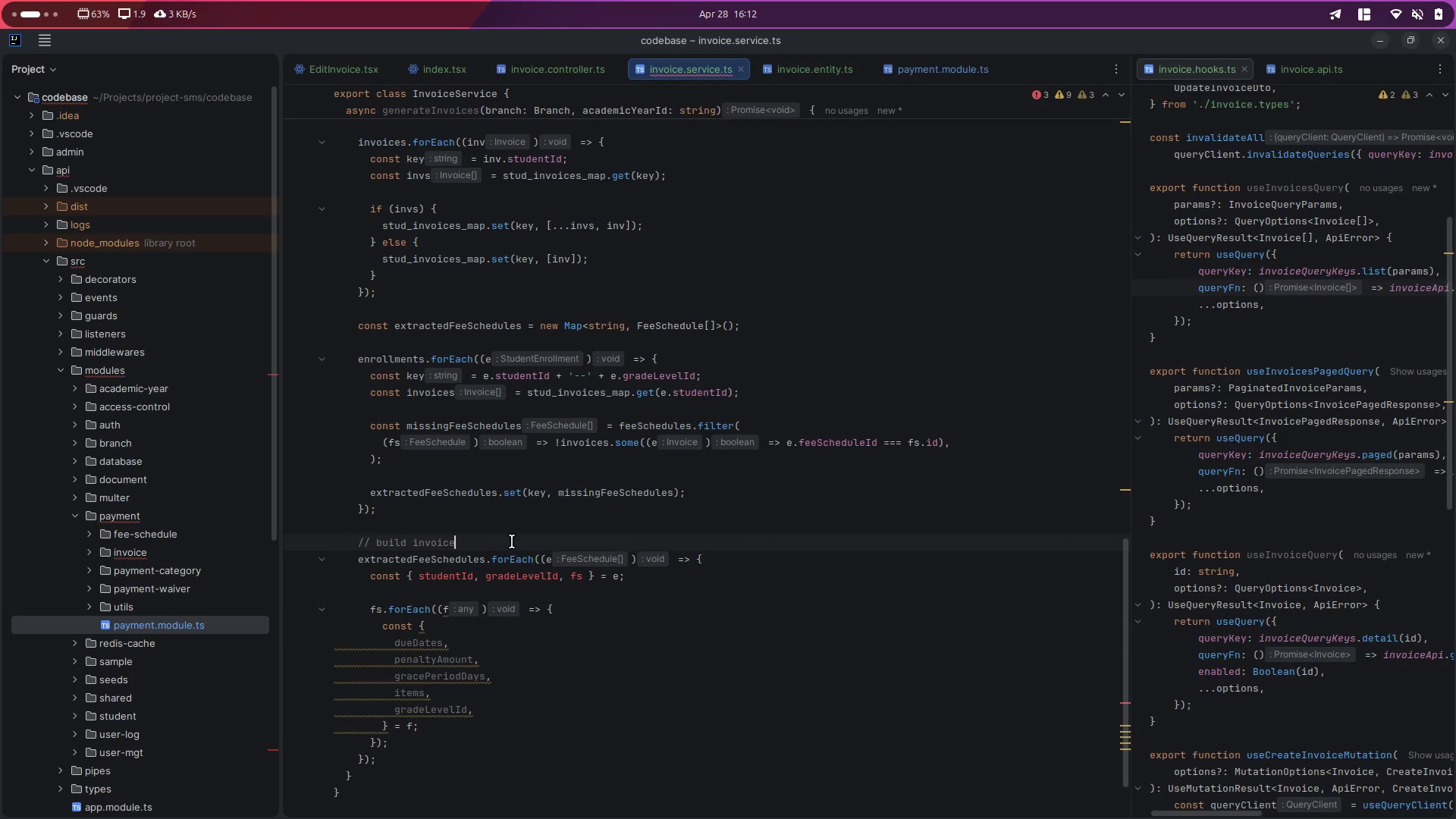 
key(Enter)
 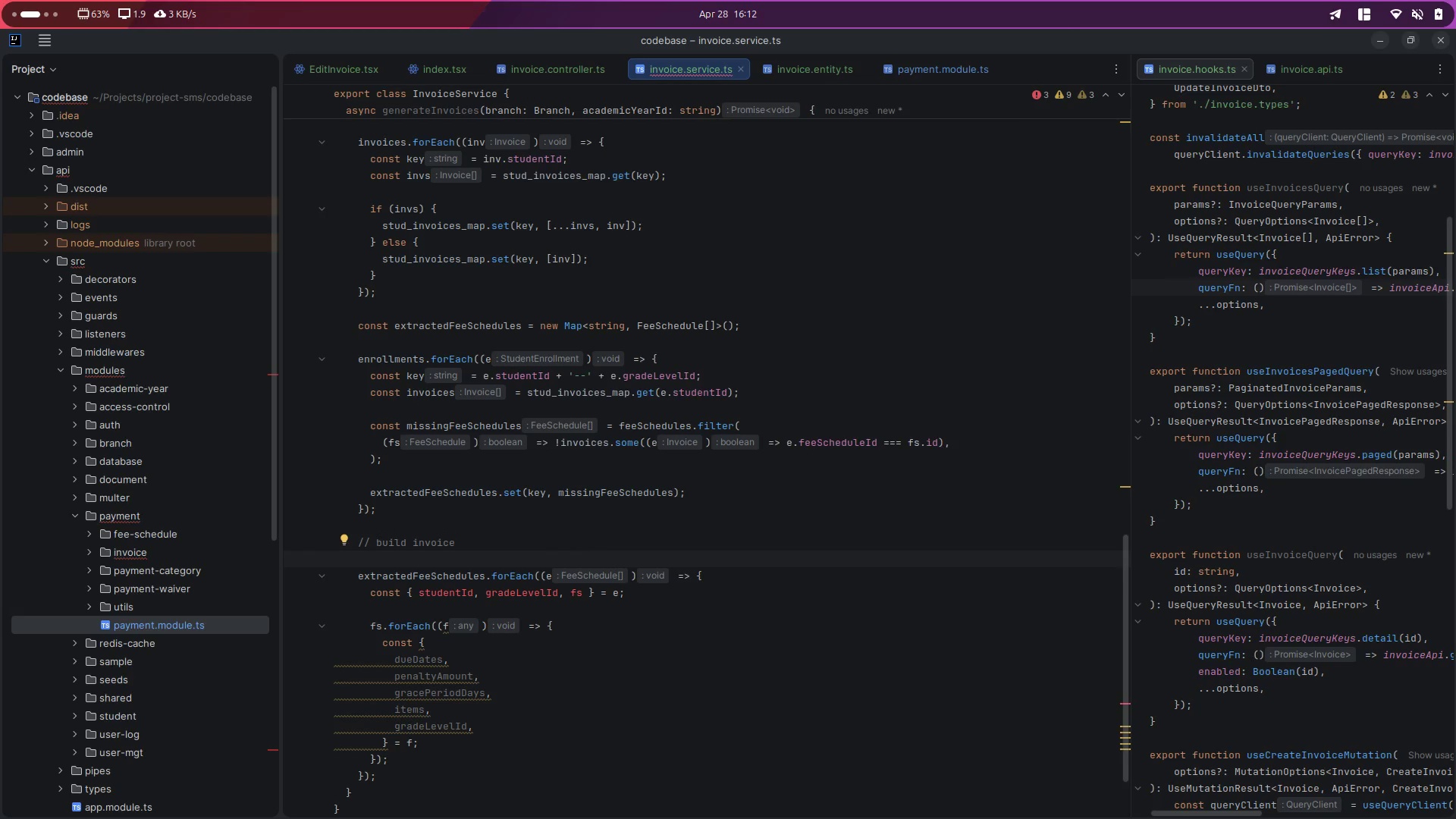 
key(Control+V)
 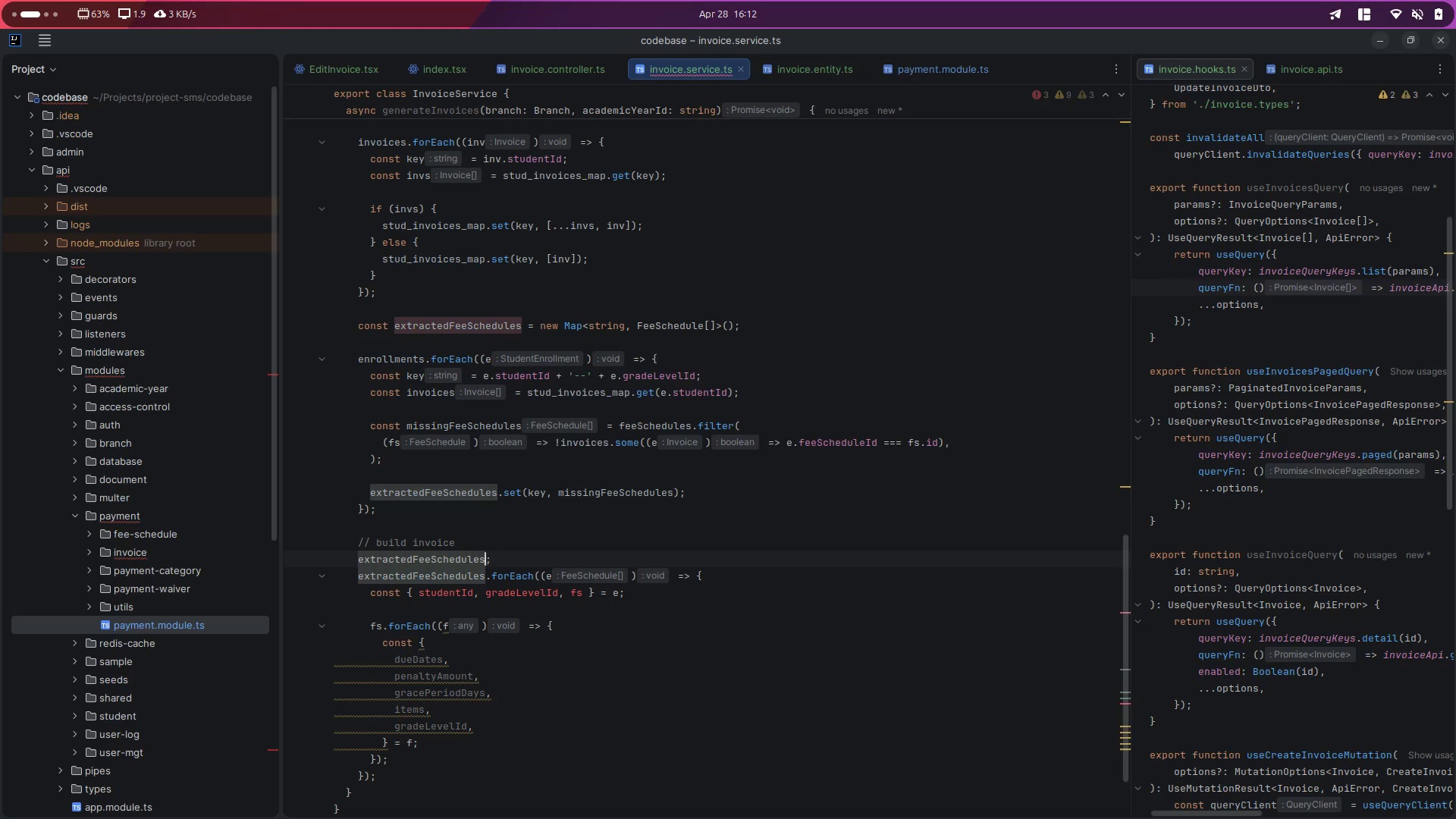 
key(Control+Z)
 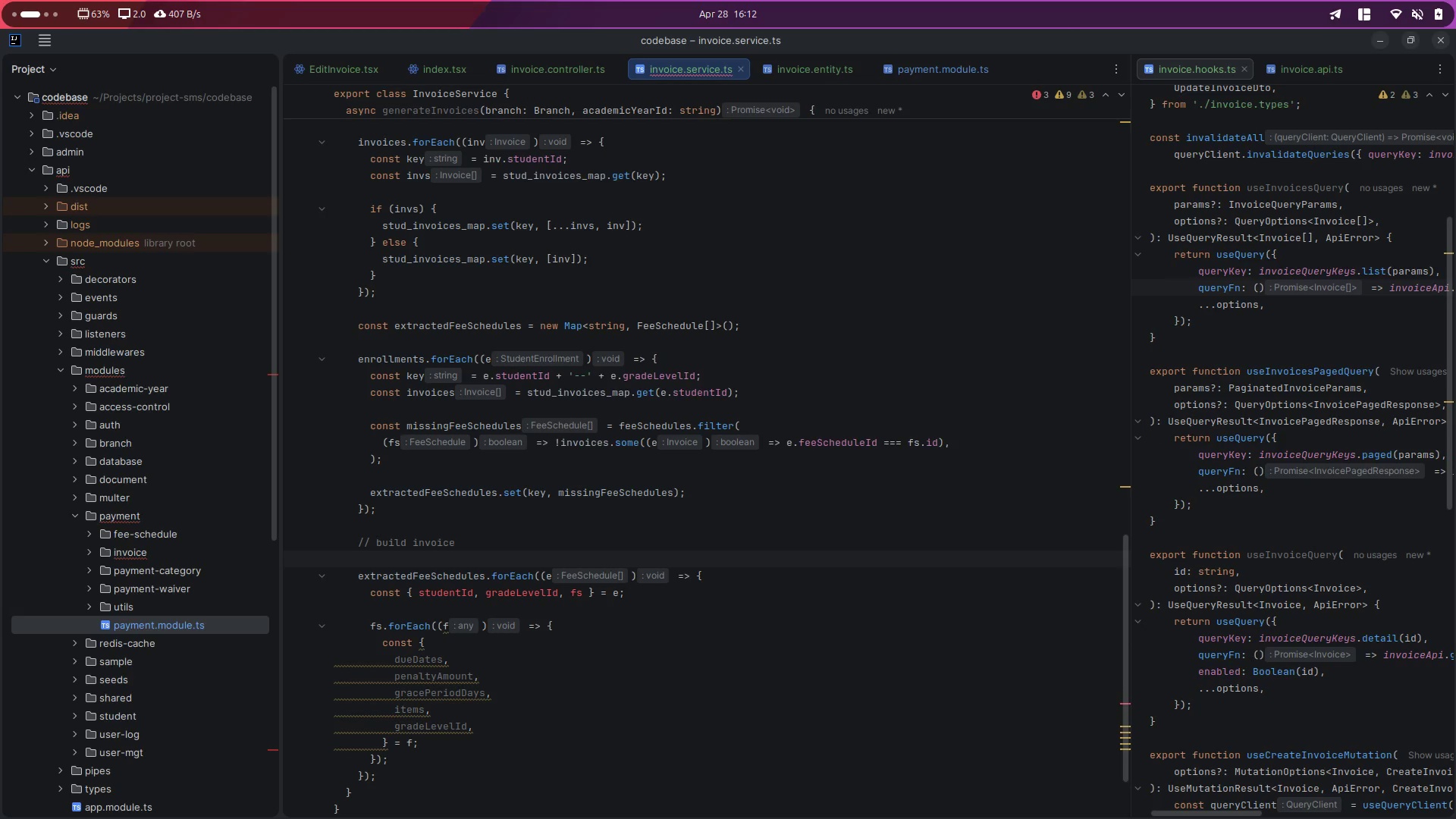 
key(Control+V)
 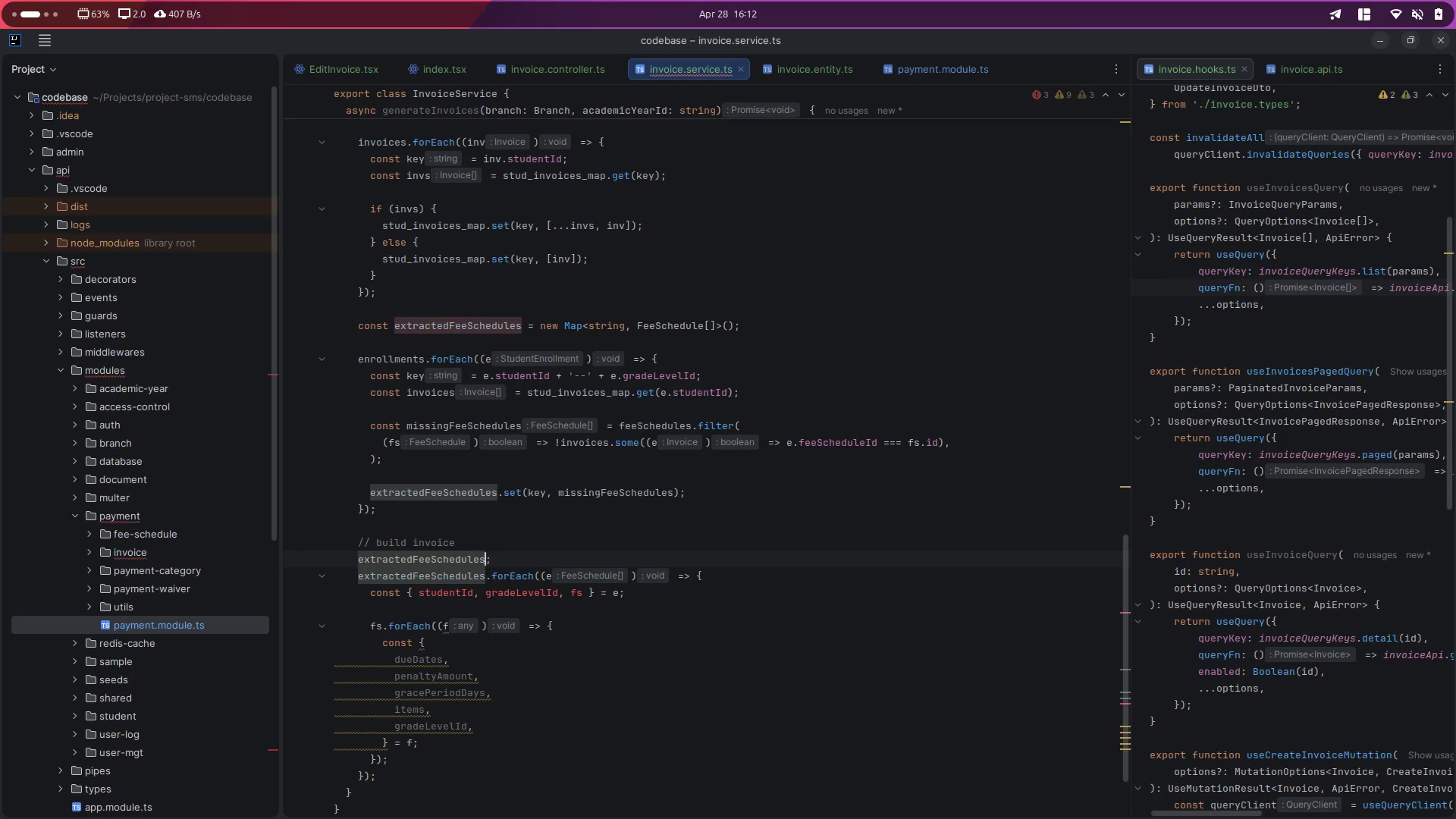 
type(.en)
 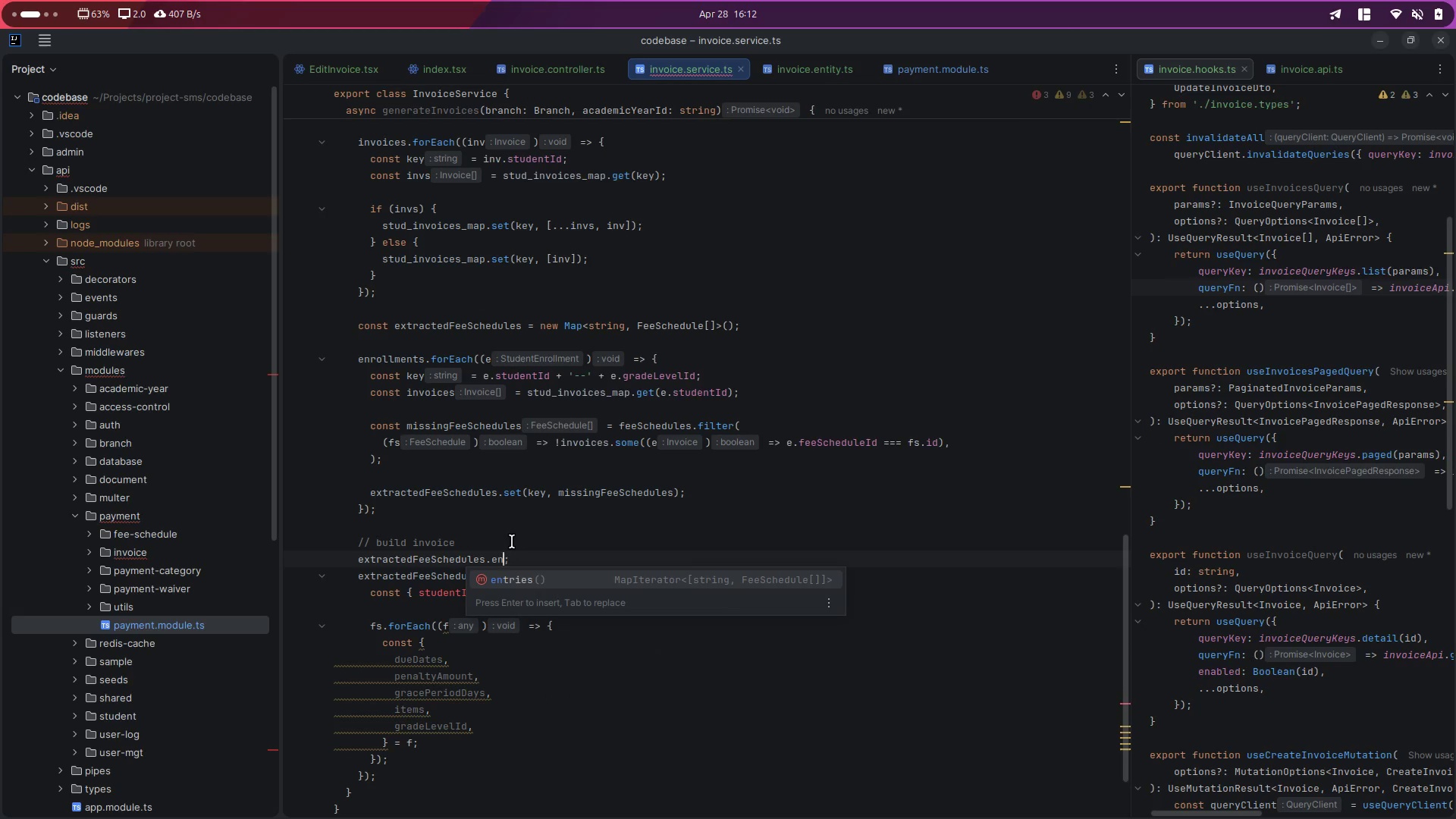 
key(Enter)
 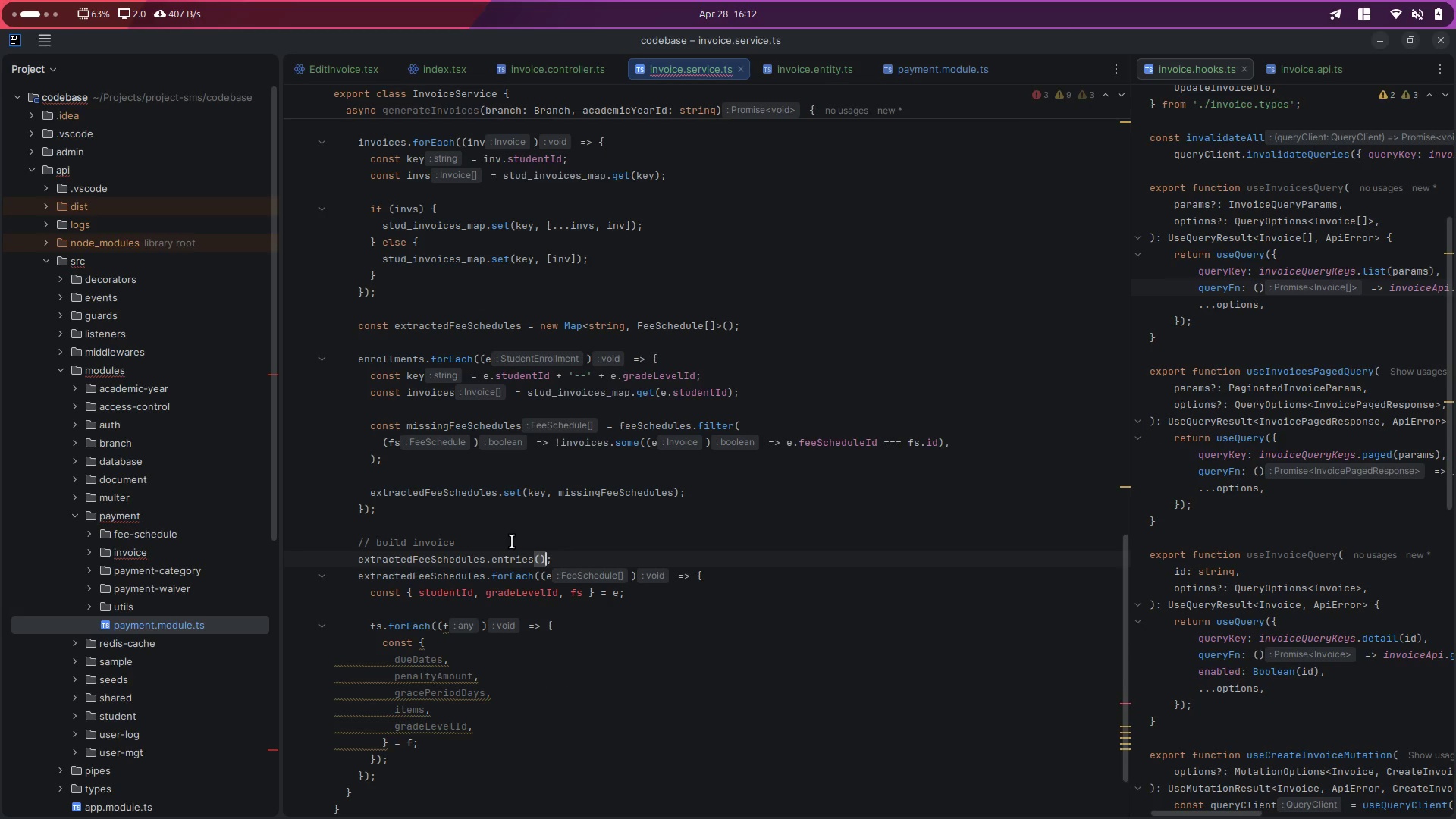 
key(Shift+9)
 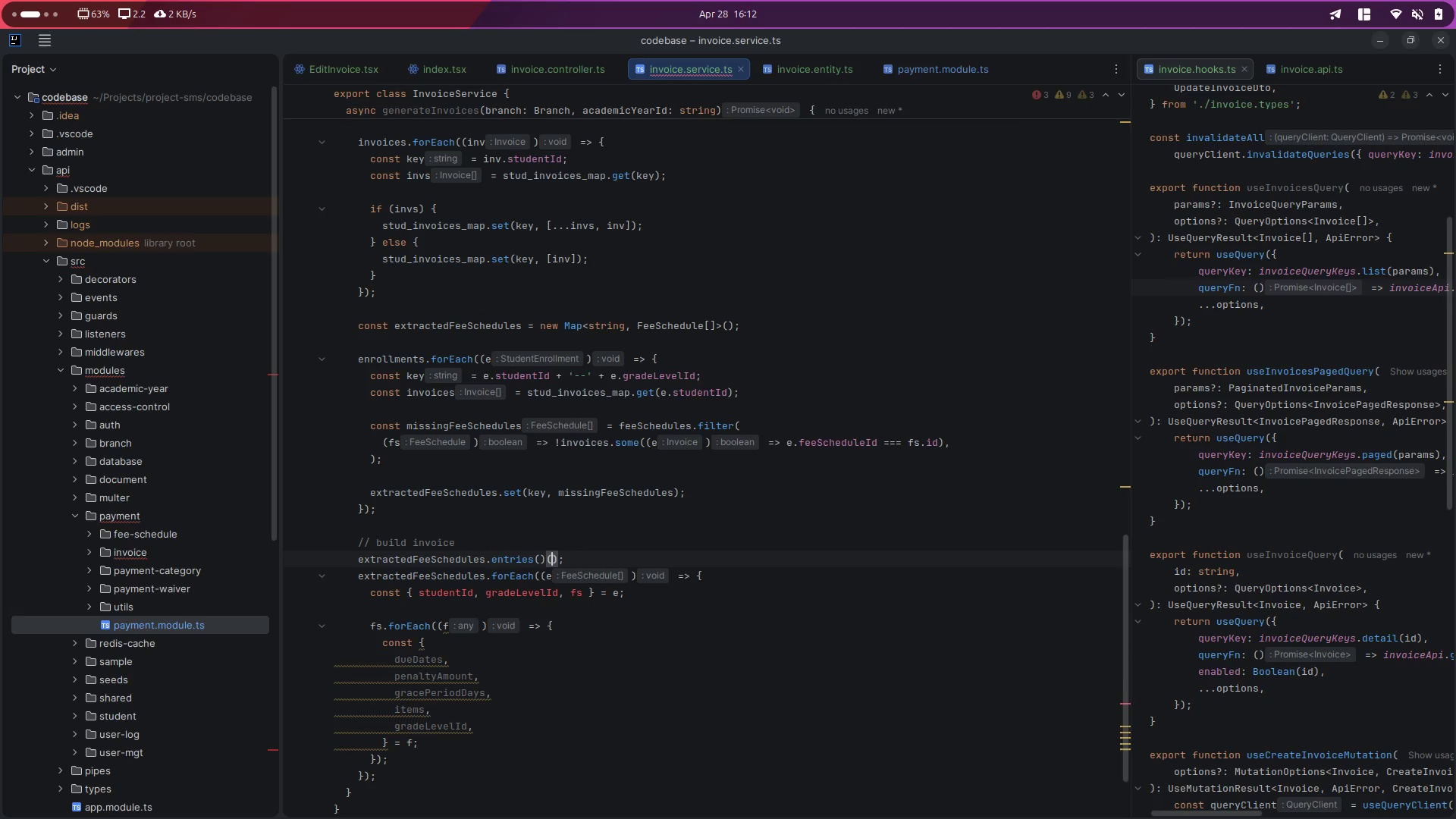 
key(Control+Z)
 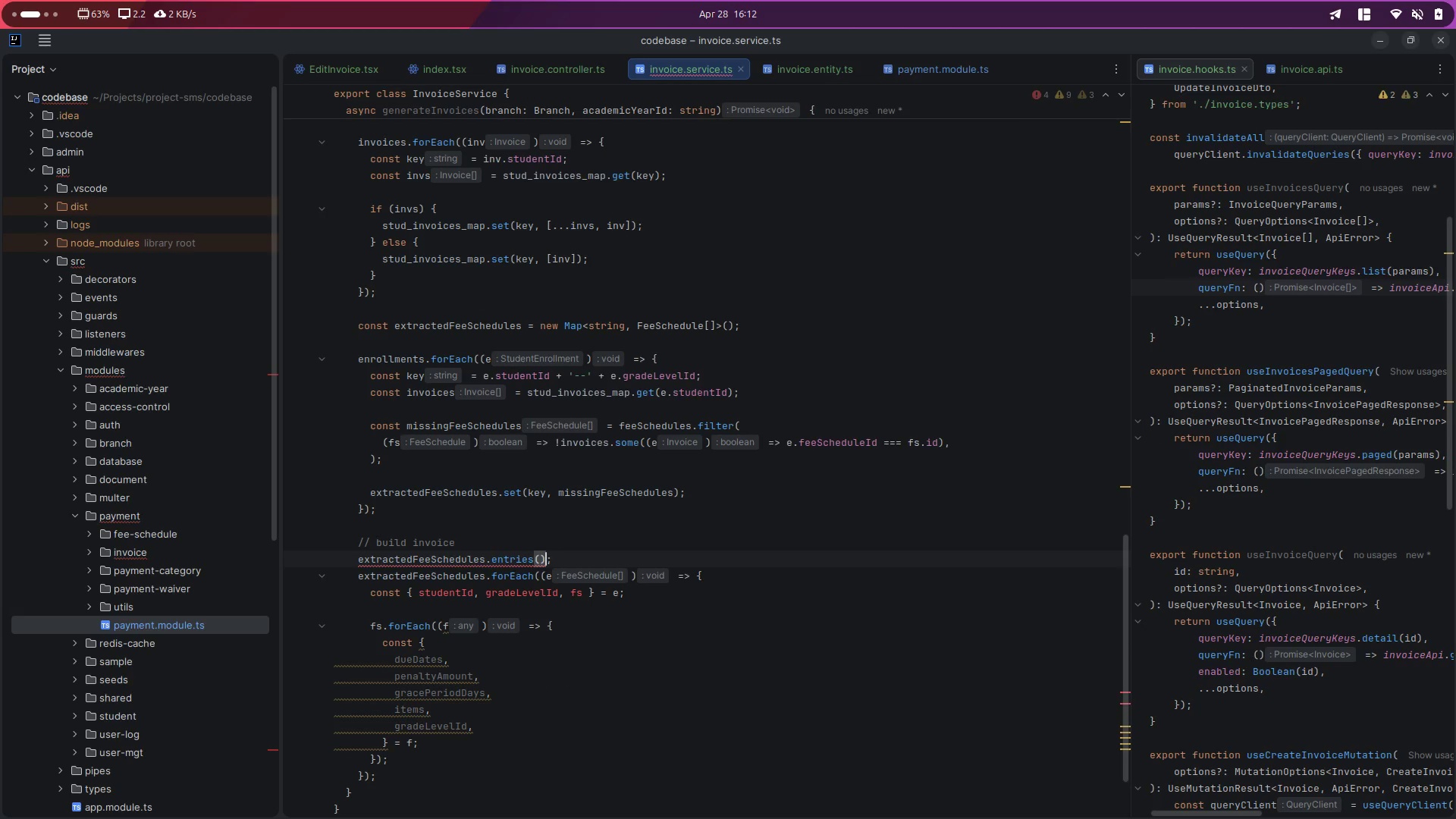 
key(ArrowLeft)
 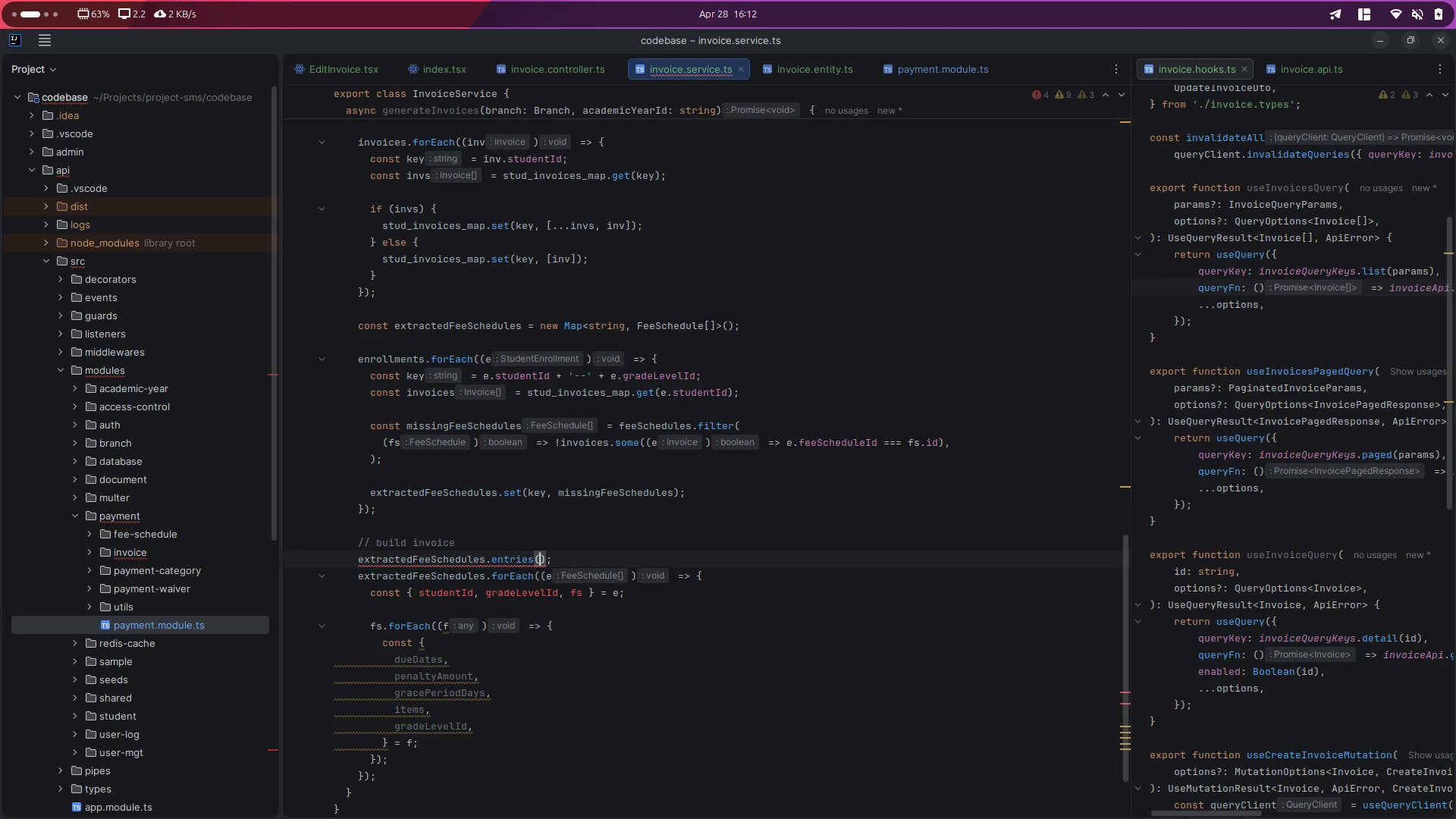 
type(([key,values)
 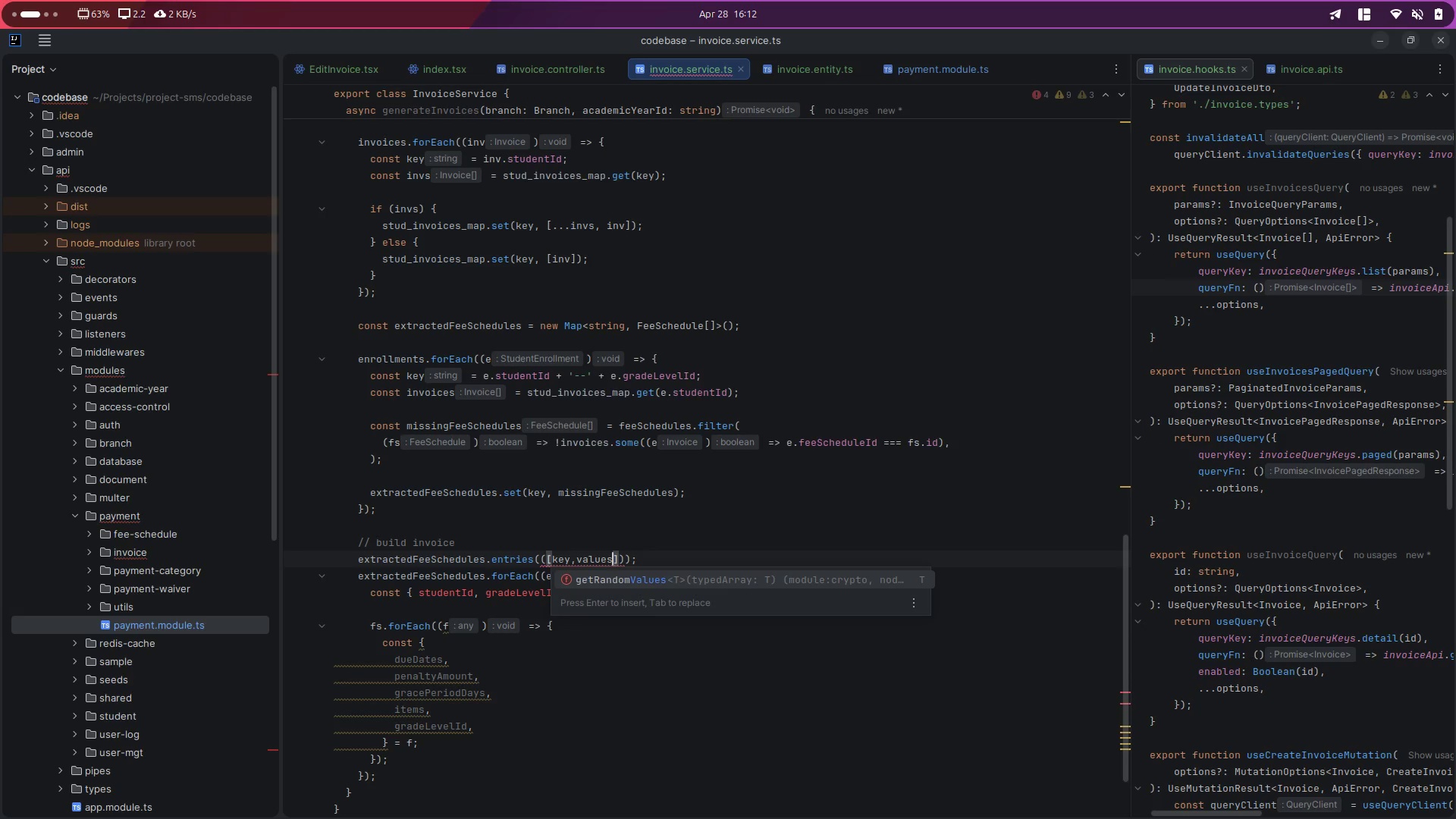 
key(ArrowRight)
 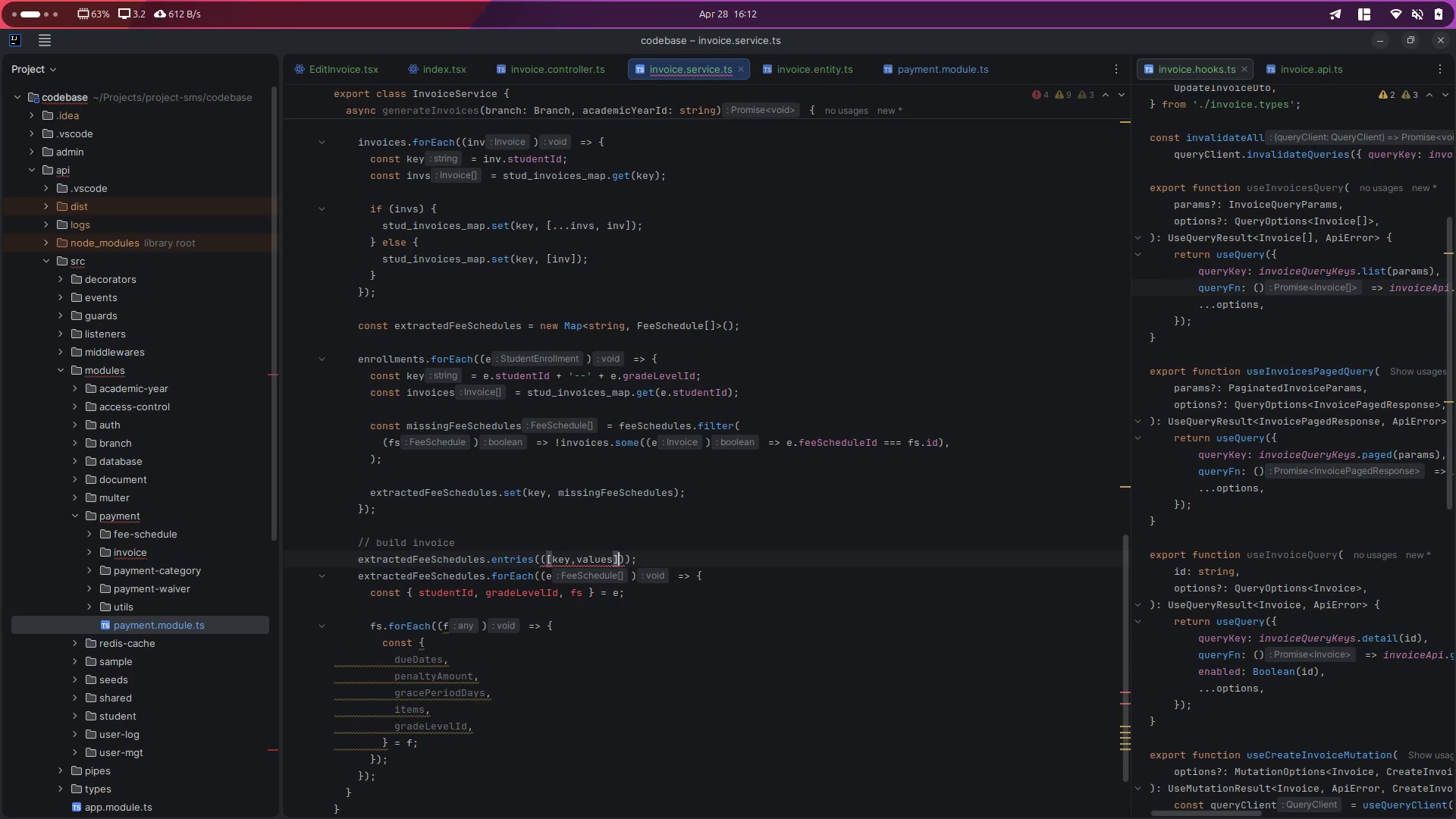 
key(ArrowRight)
 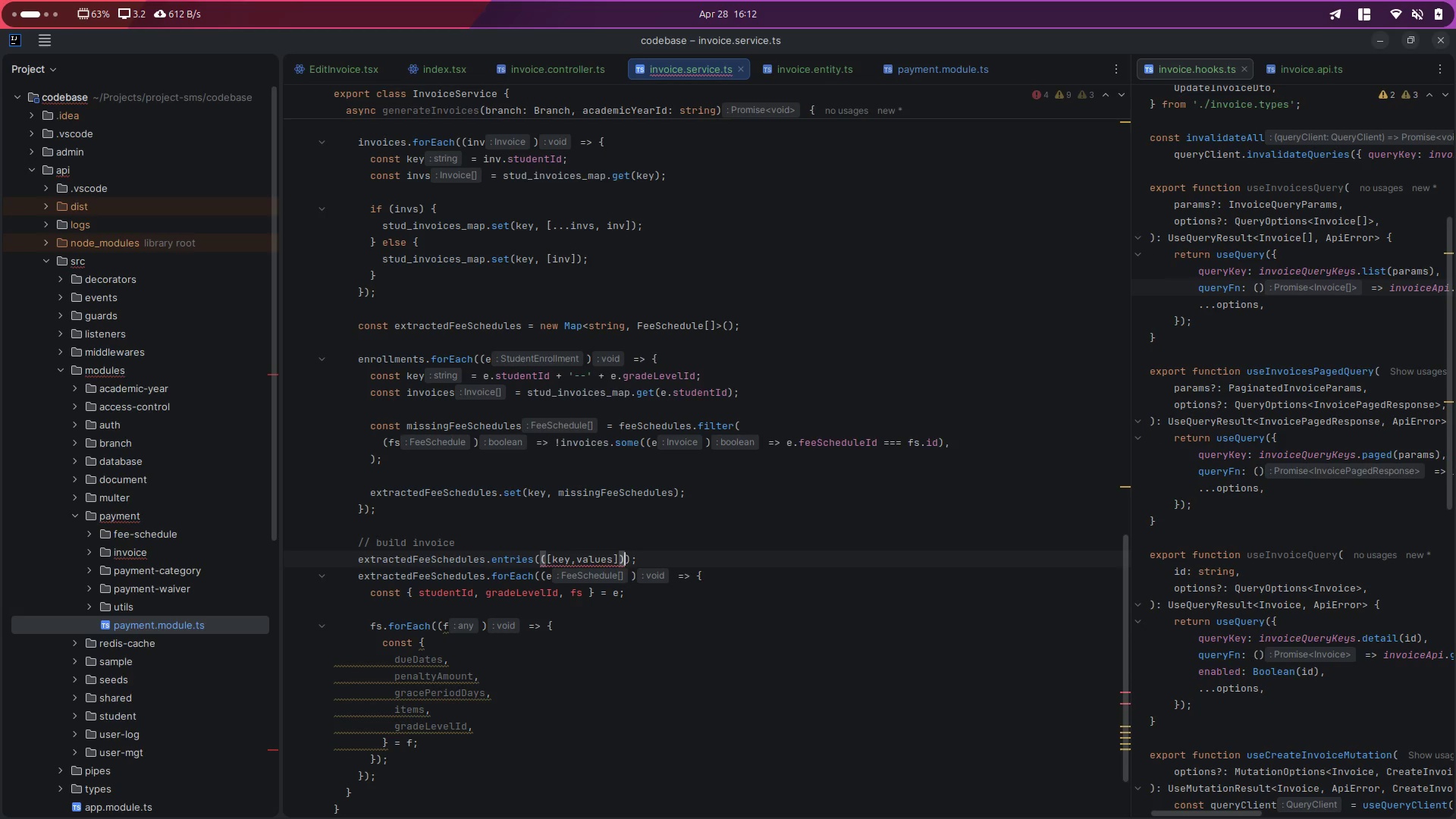 
key(Space)
 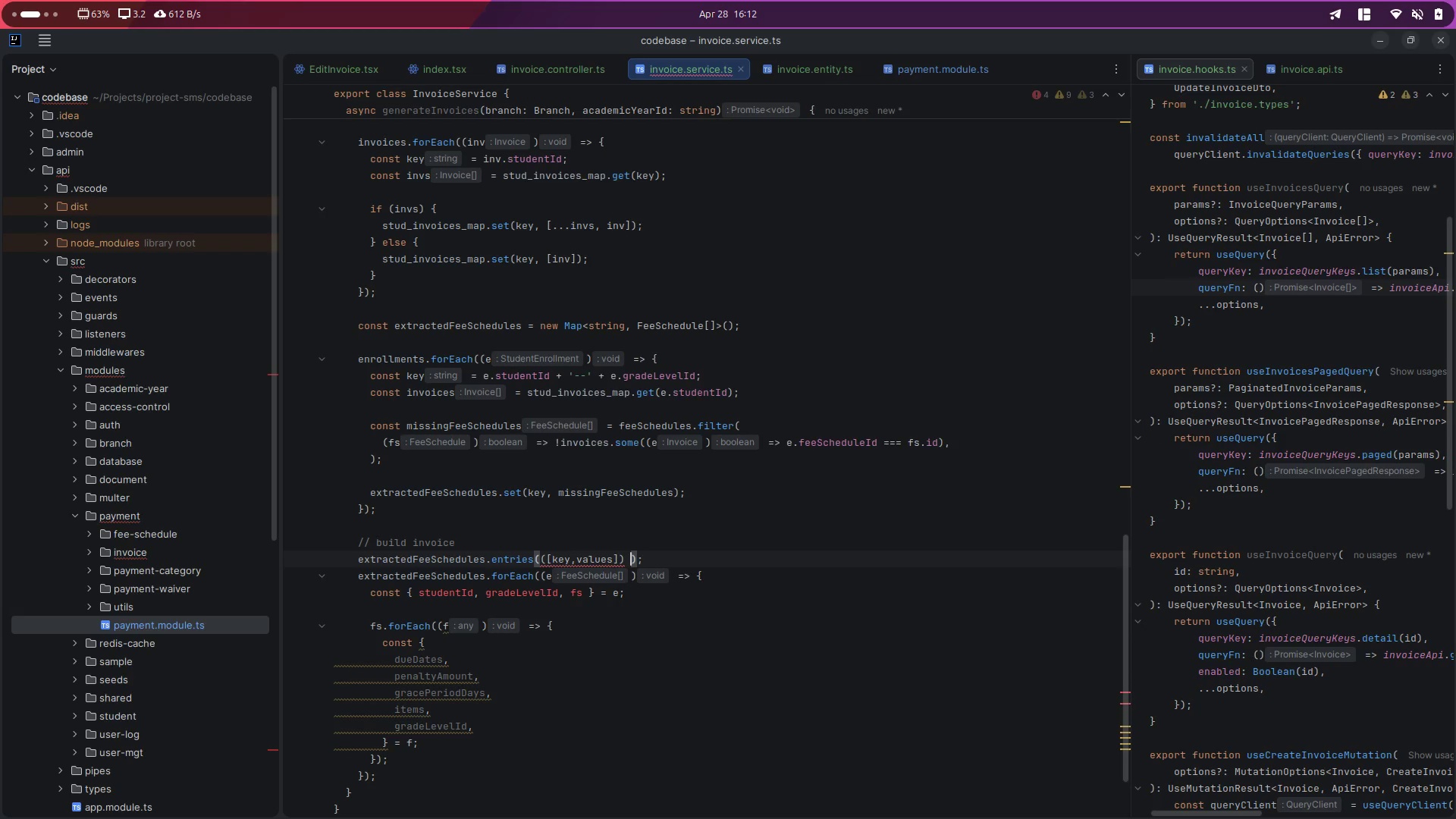 
key(Equal)
 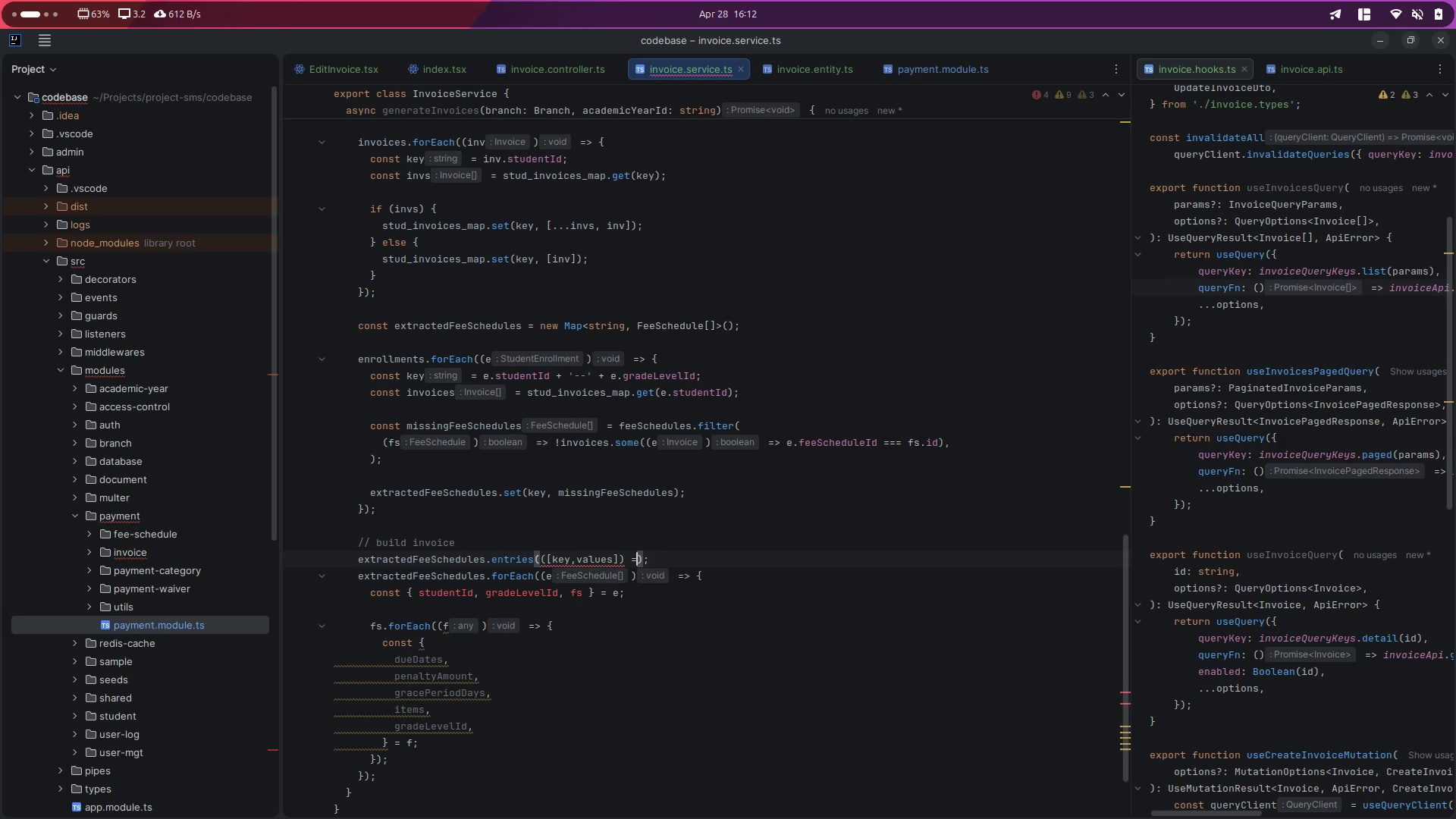 
key(Shift+Period)
 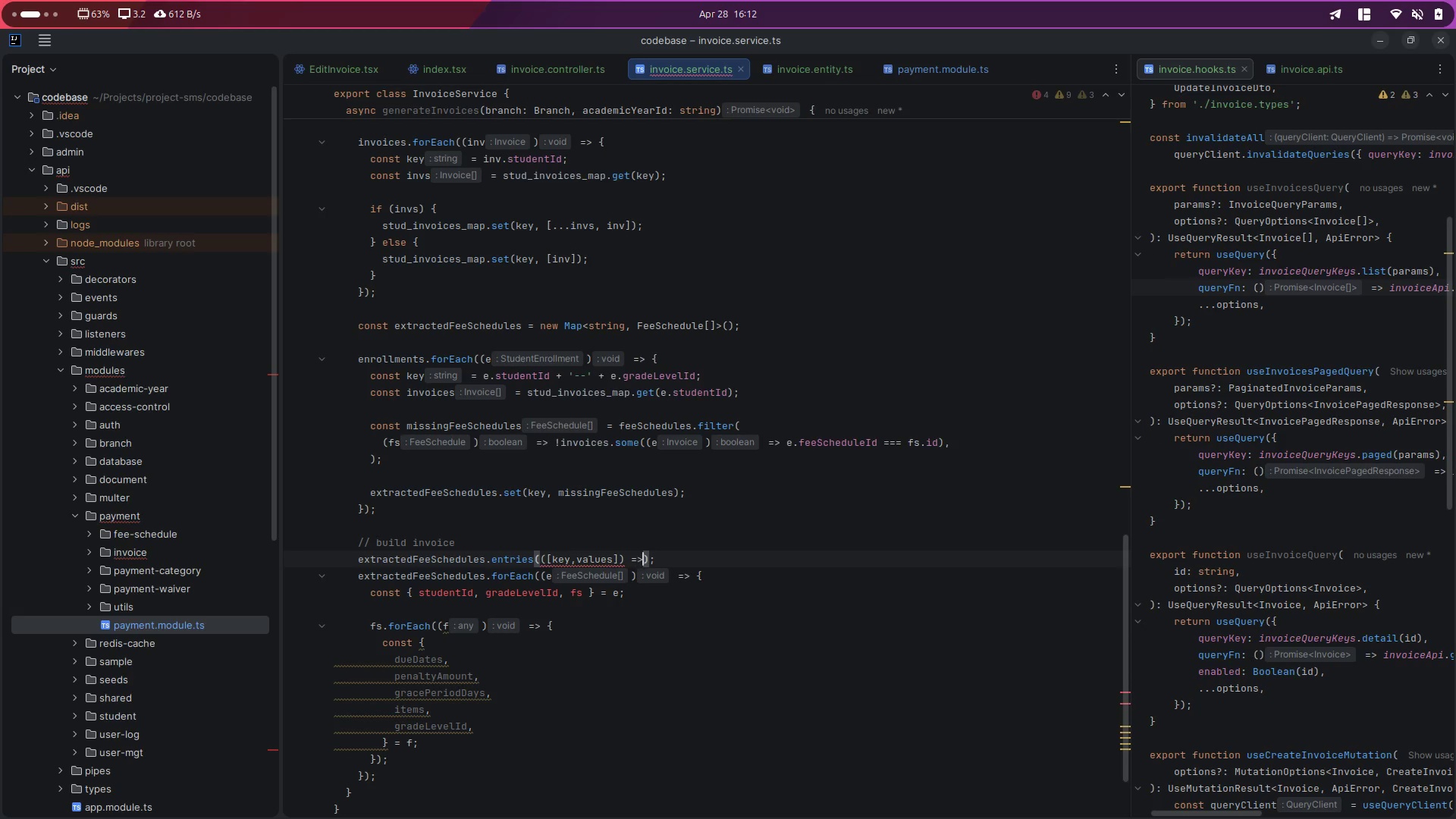 
key(Shift+Space)
 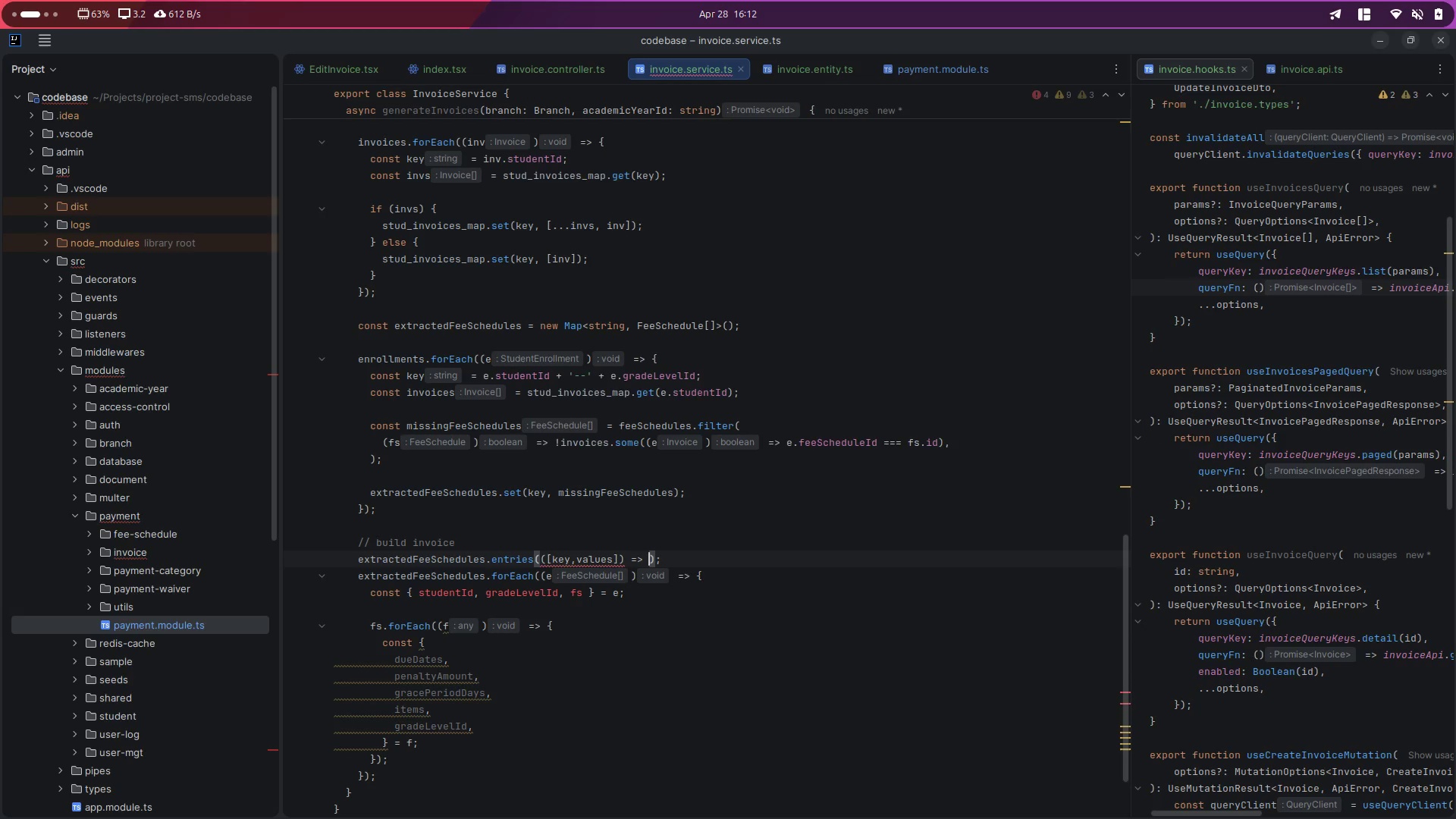 
key(Shift+BracketLeft)
 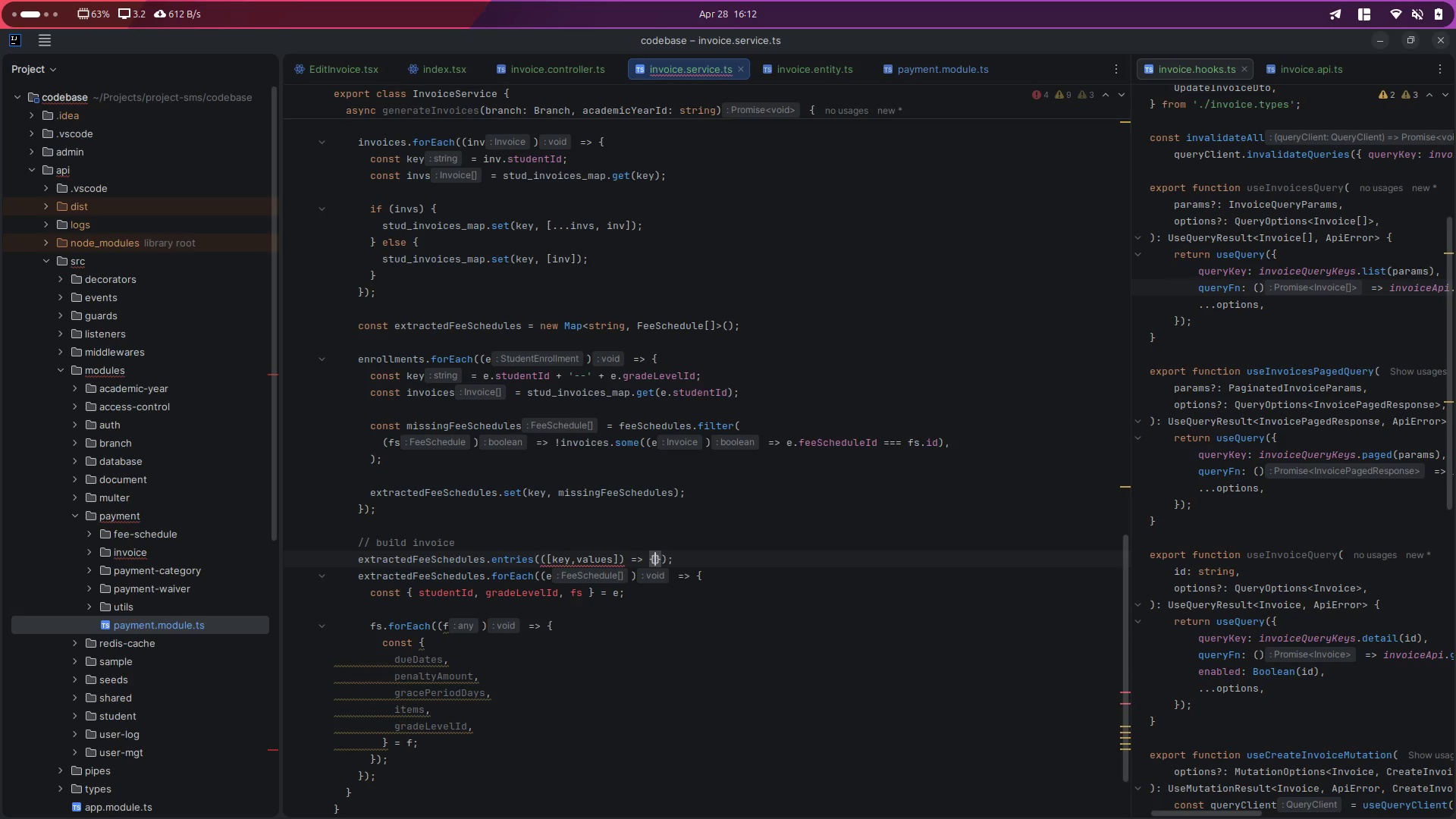 
key(Shift+Enter)
 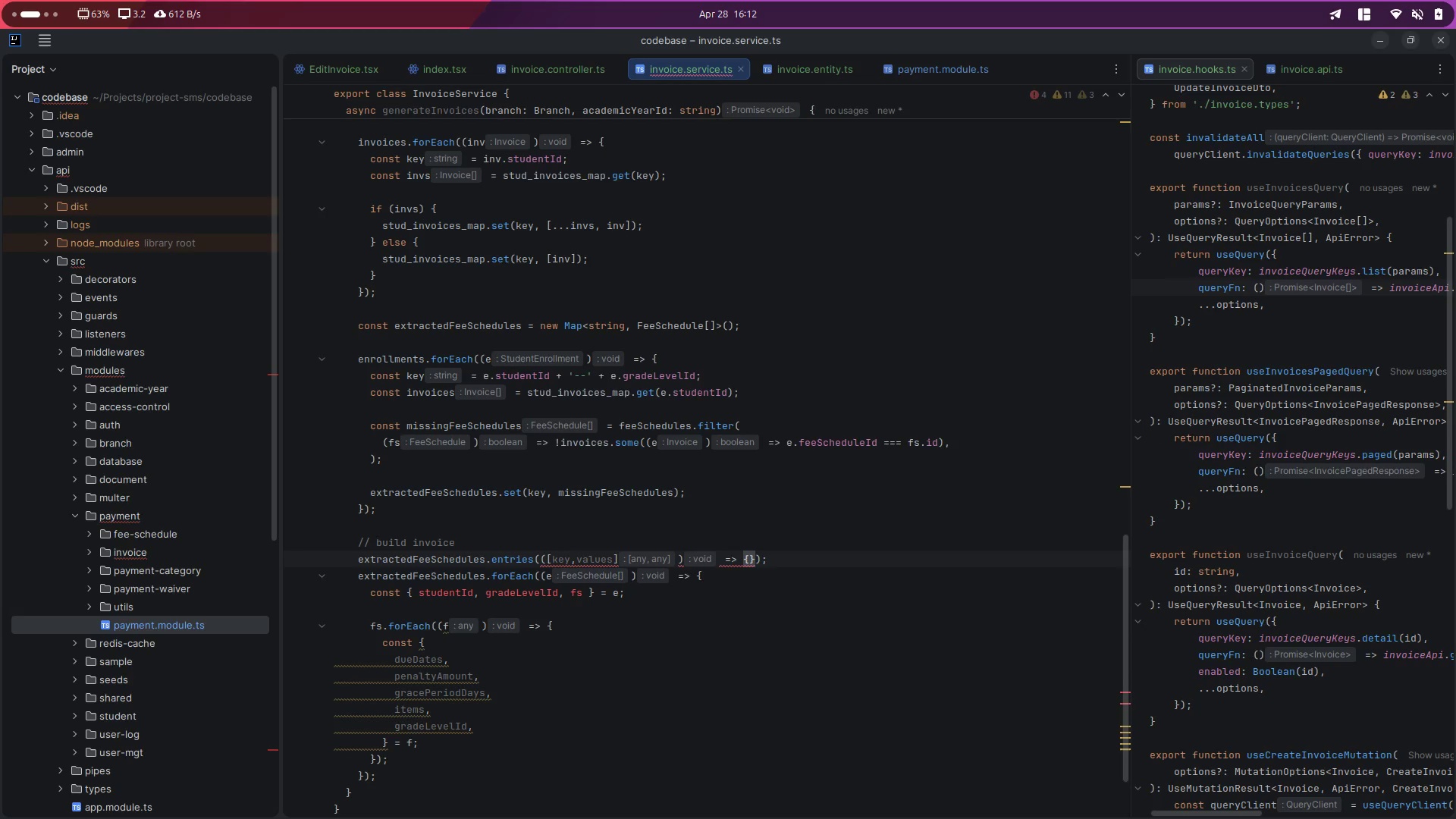 
key(Enter)
 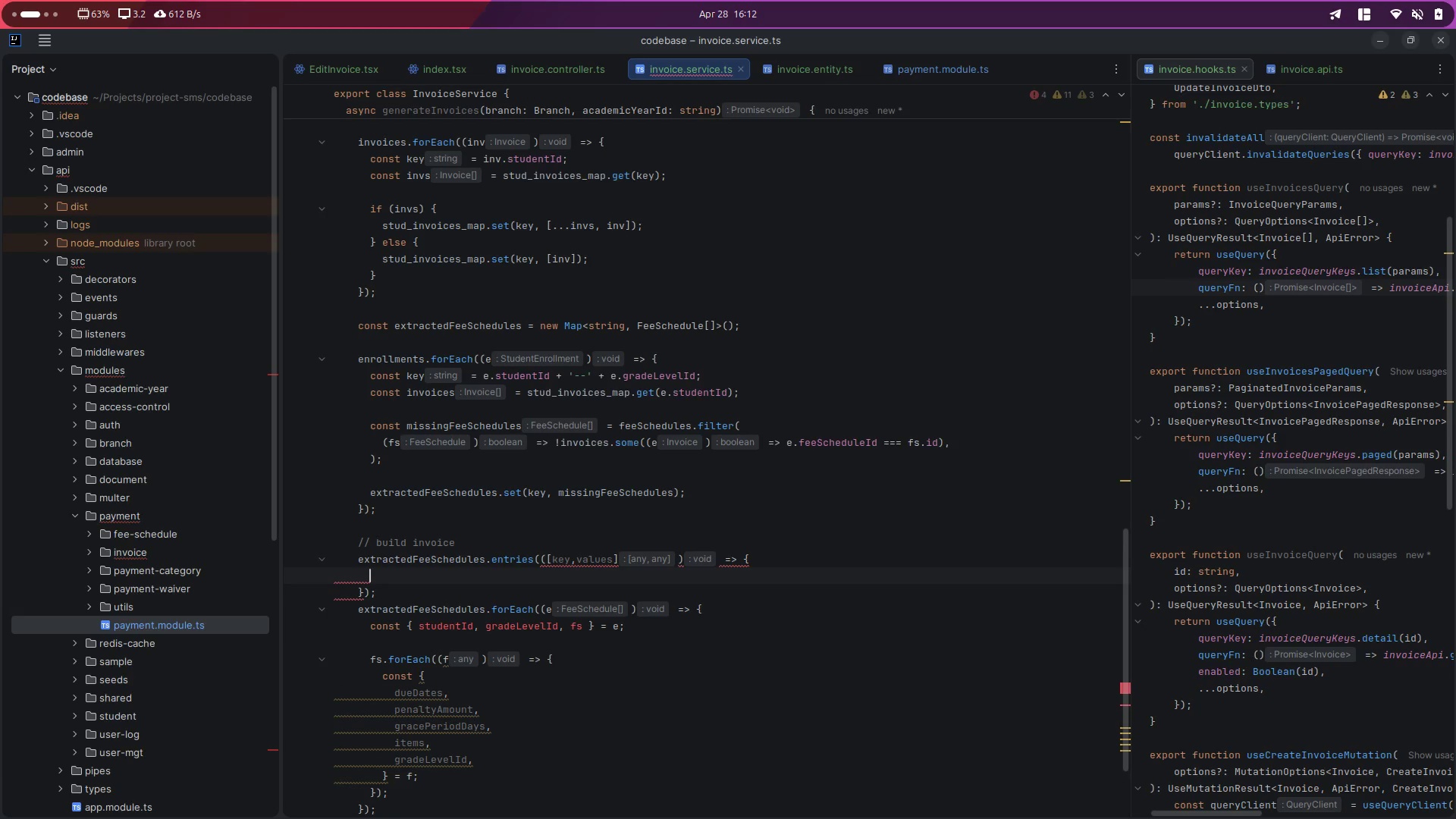 
key(ArrowDown)
 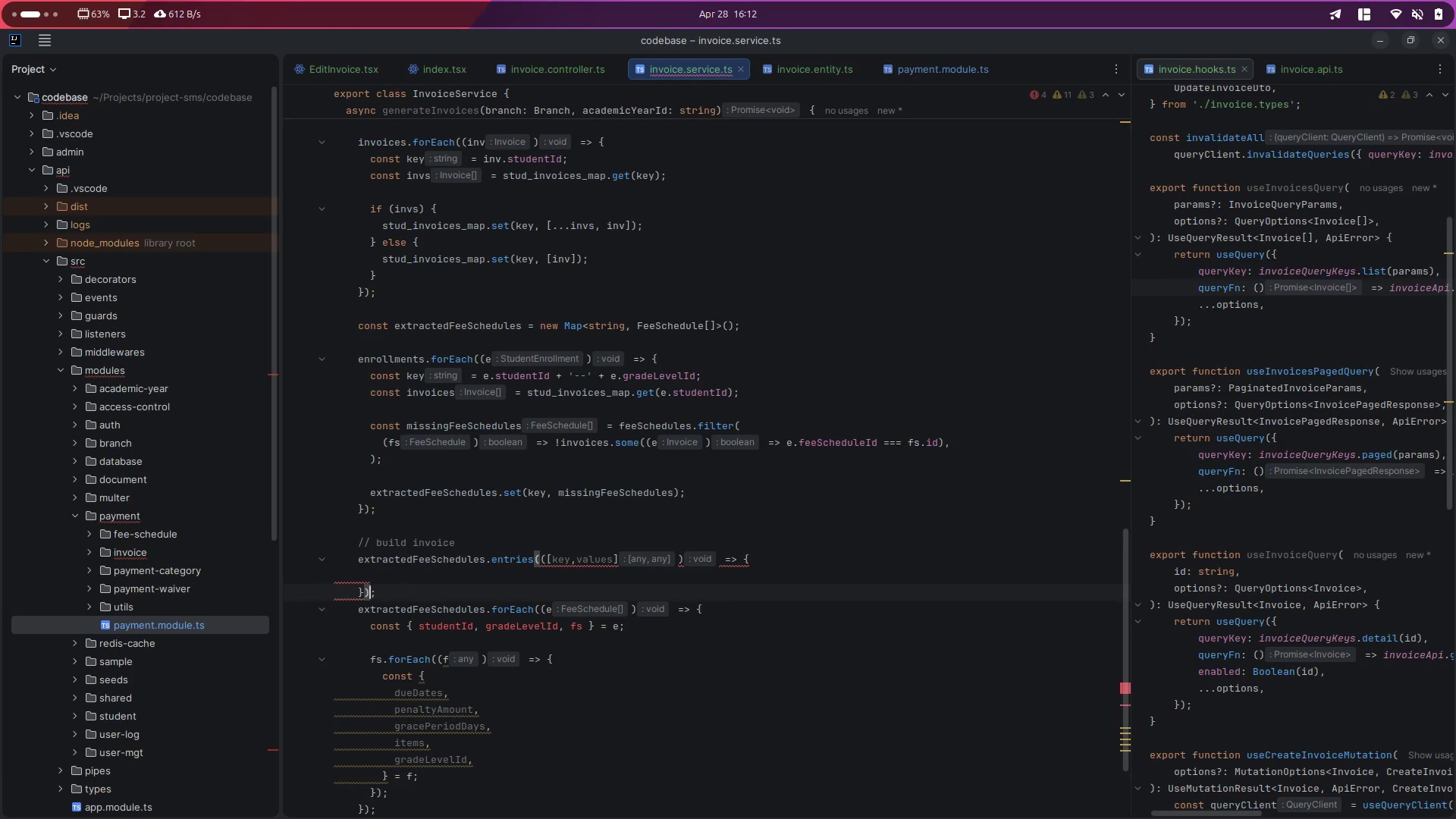 
key(ArrowRight)
 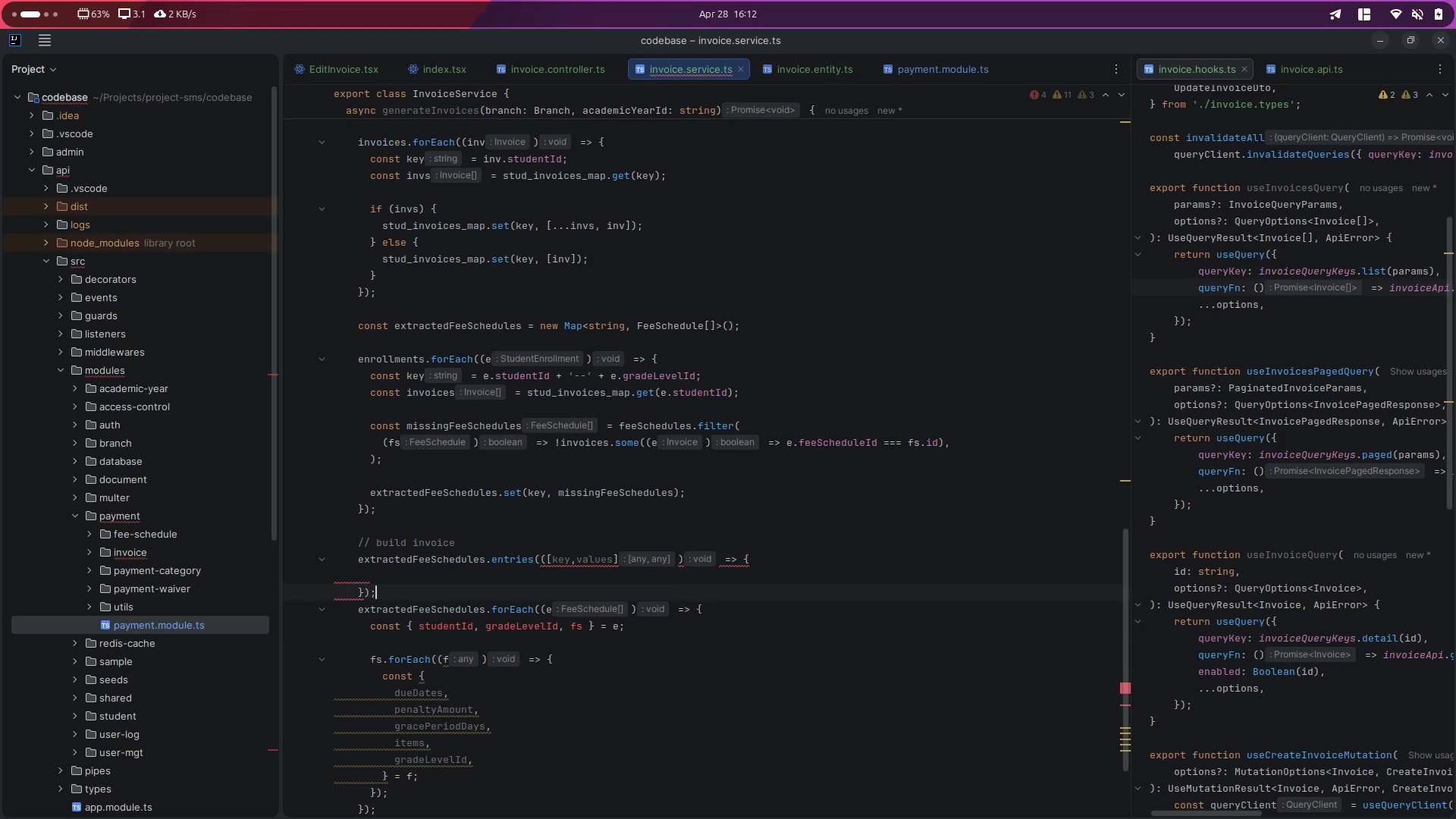 
key(Enter)
 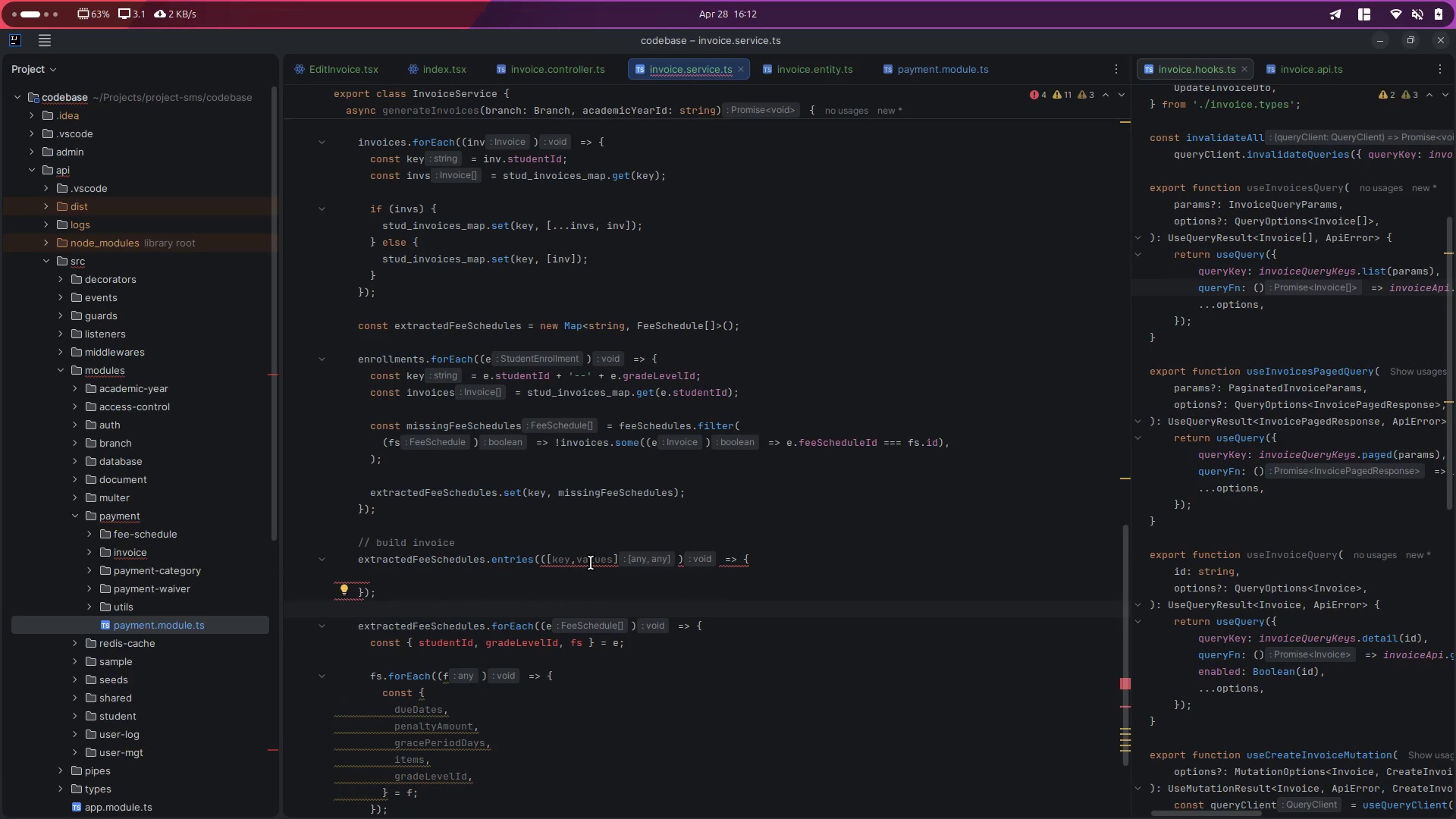 
mouse_move([527, 548])
 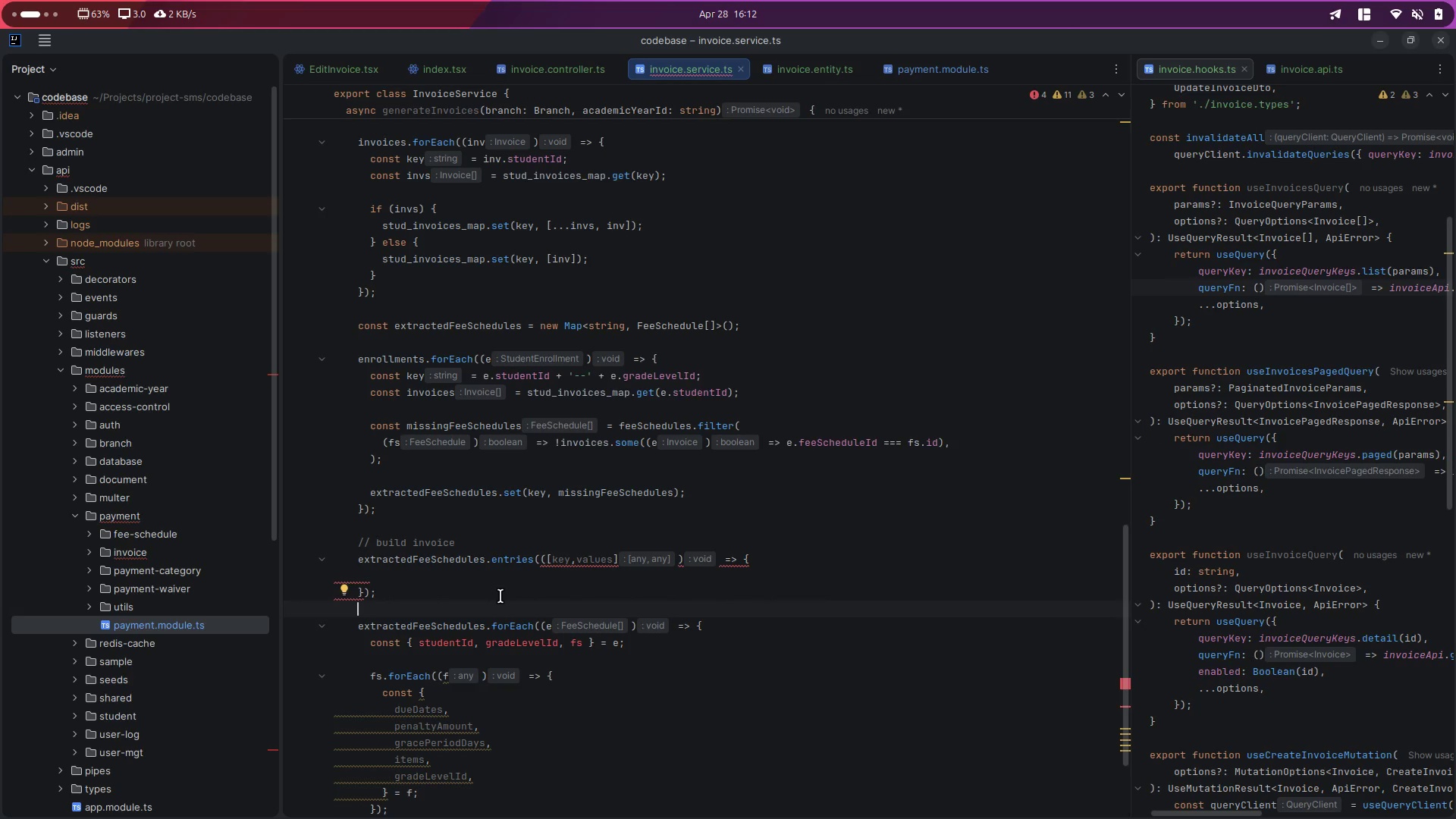 
mouse_move([506, 563])
 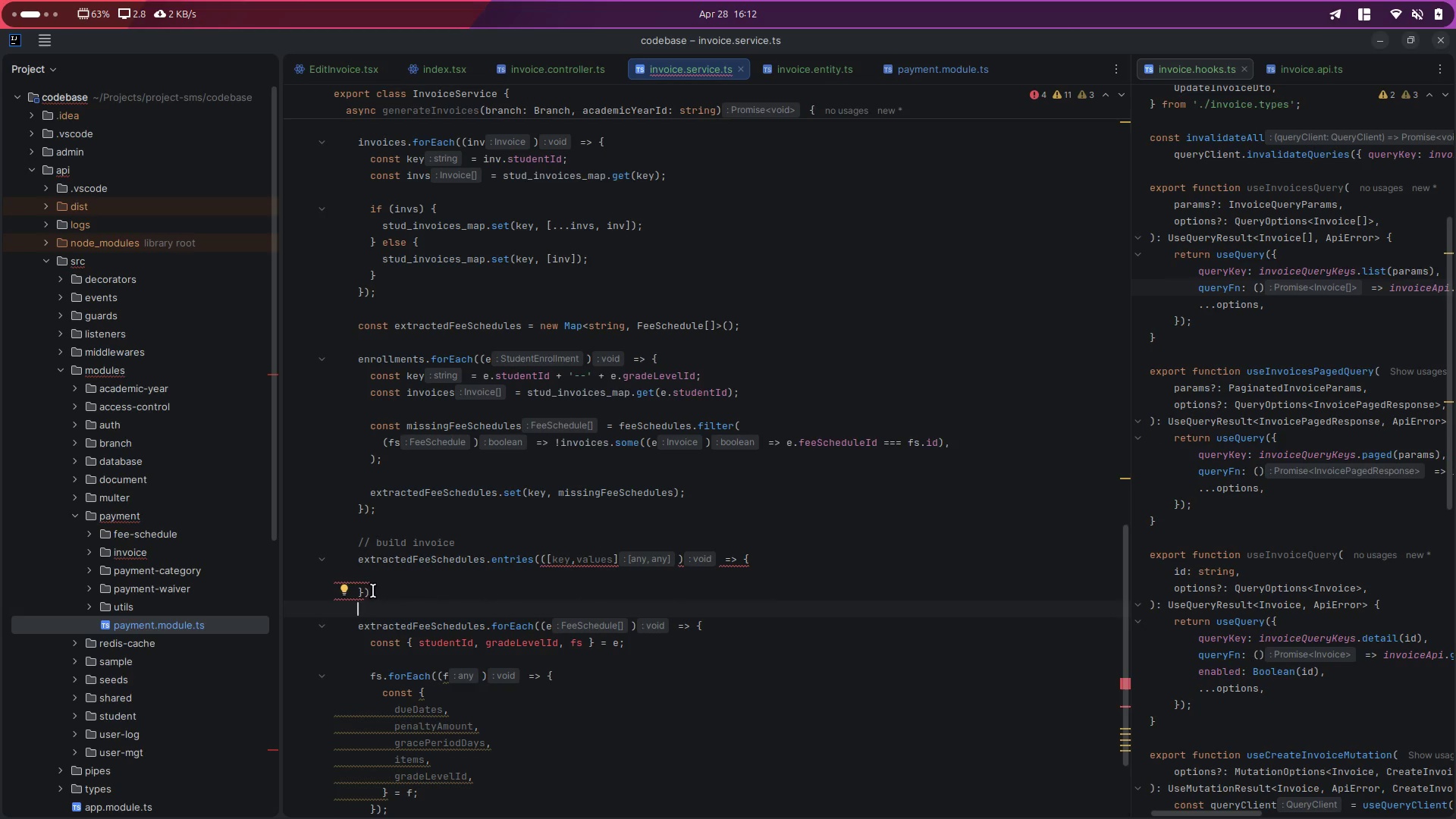 
key(Control+Z)
 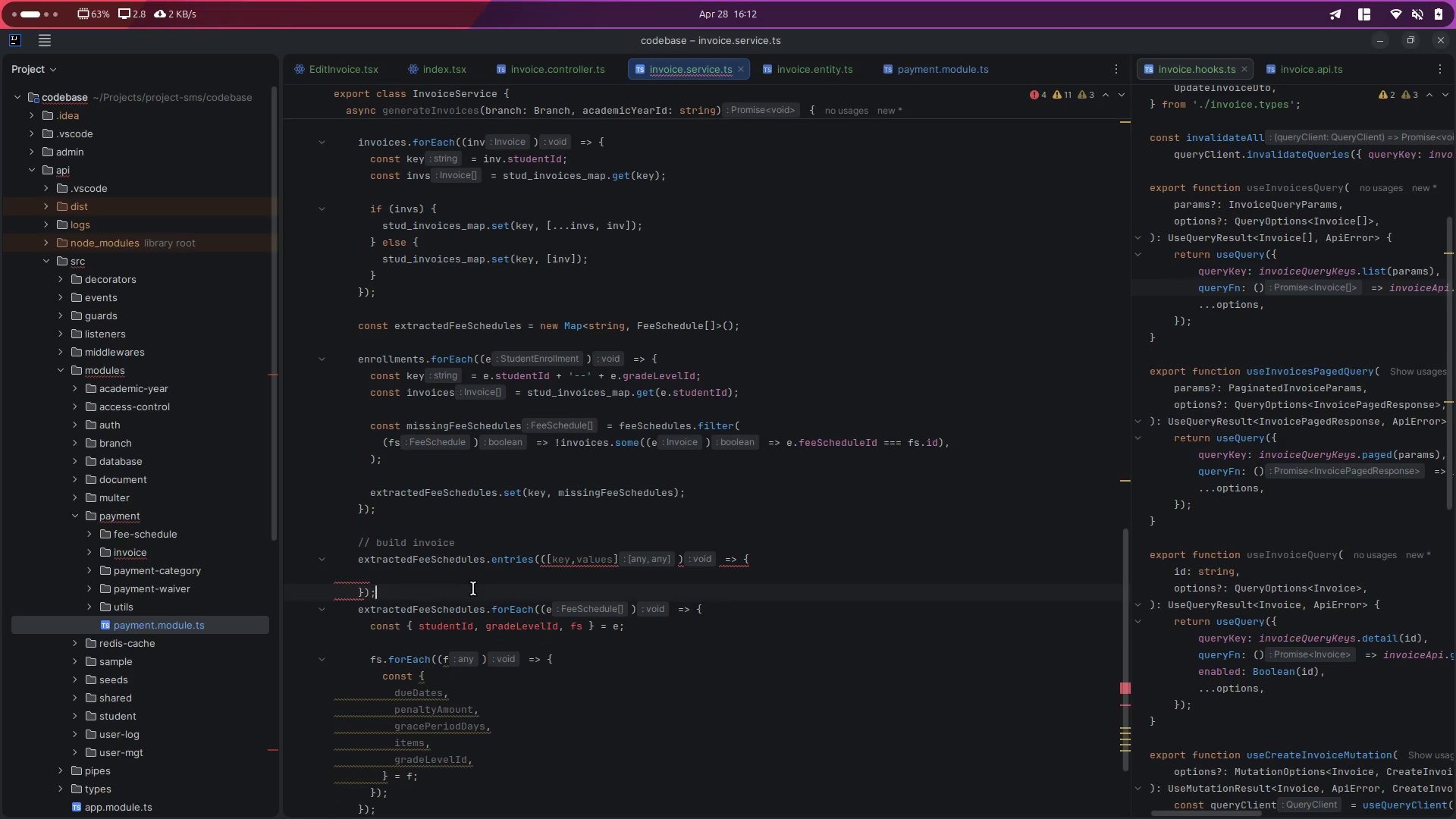 
key(Control+Z)
 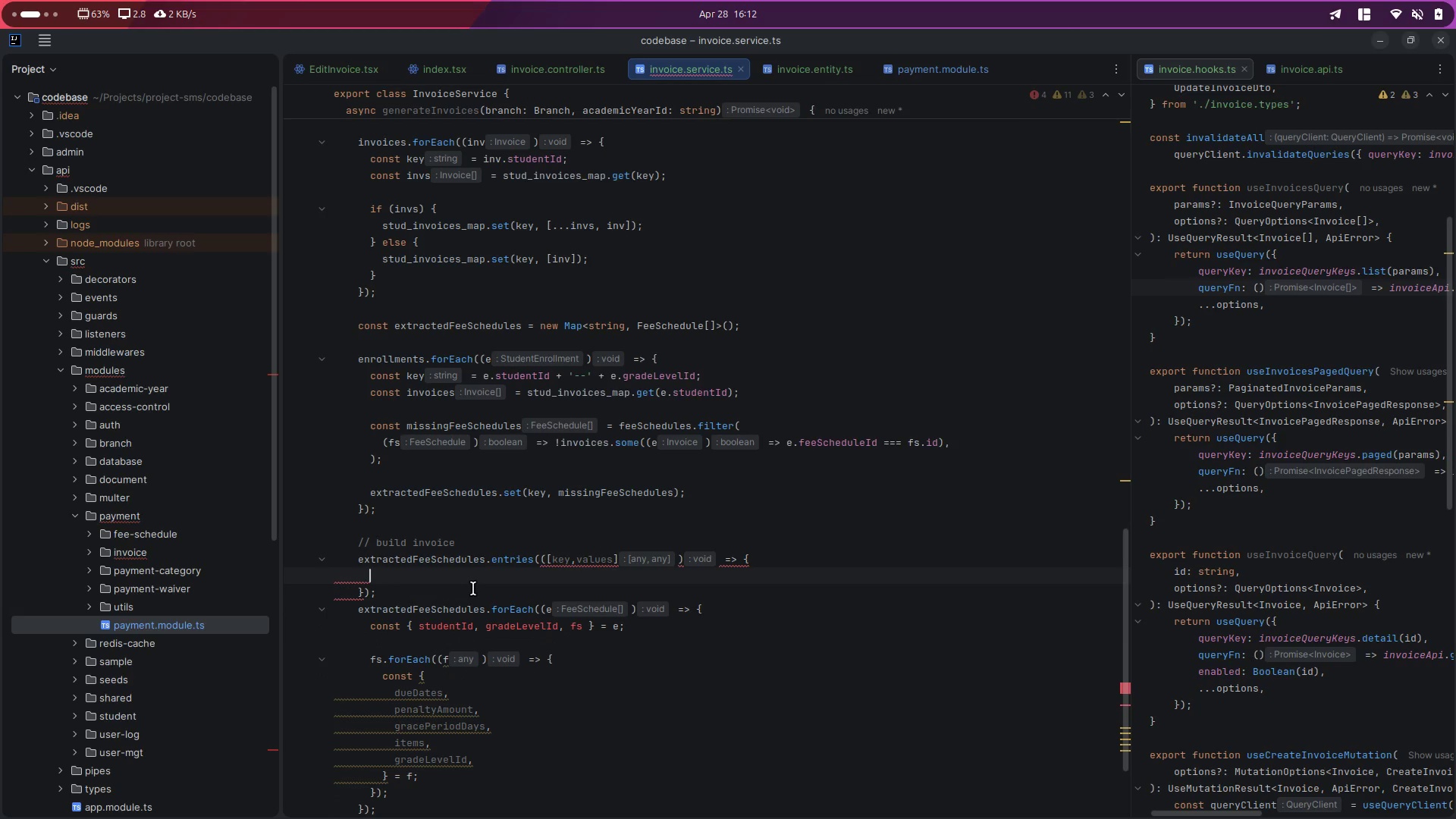 
key(Control+Z)
 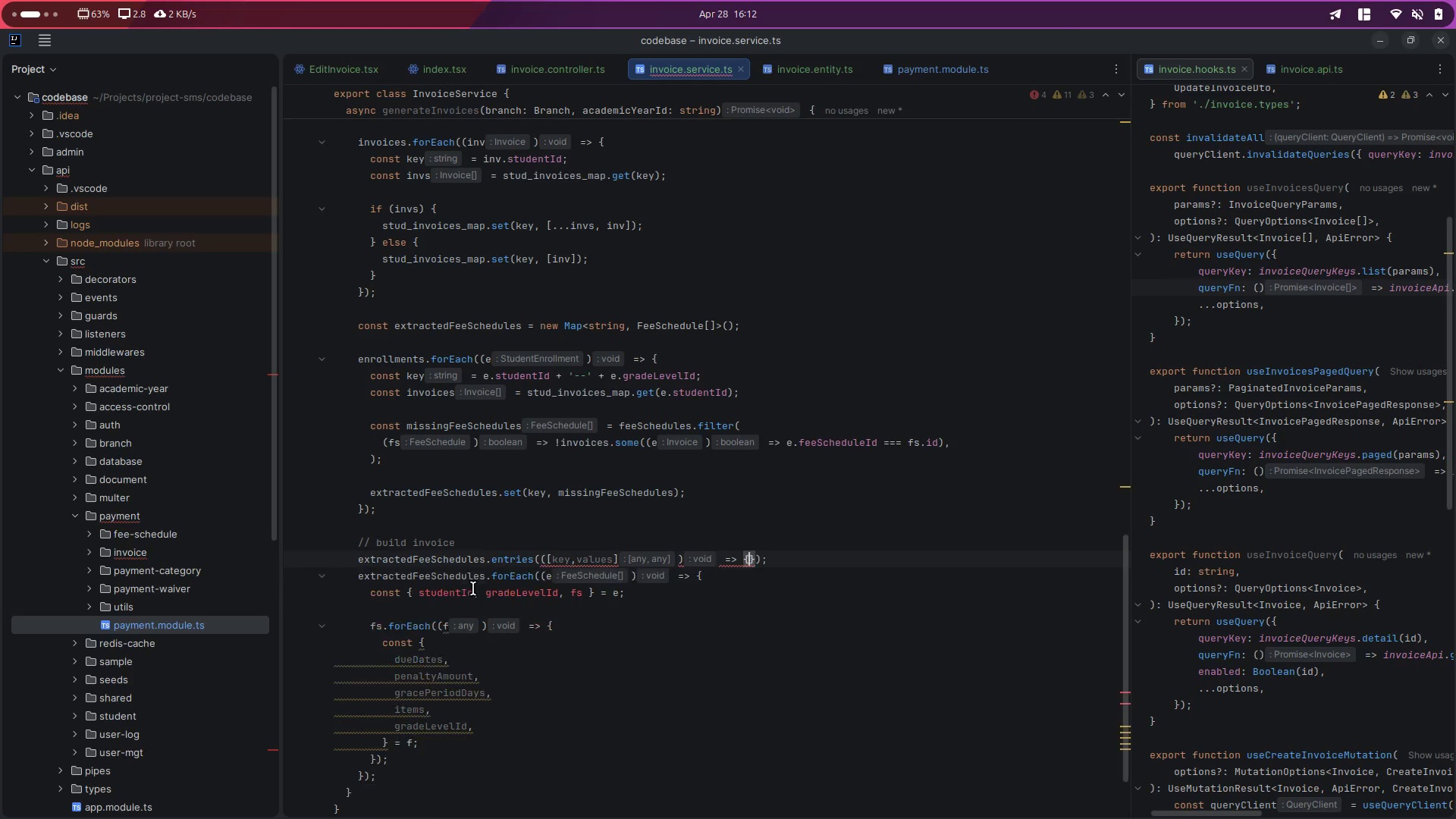 
key(Control+Z)
 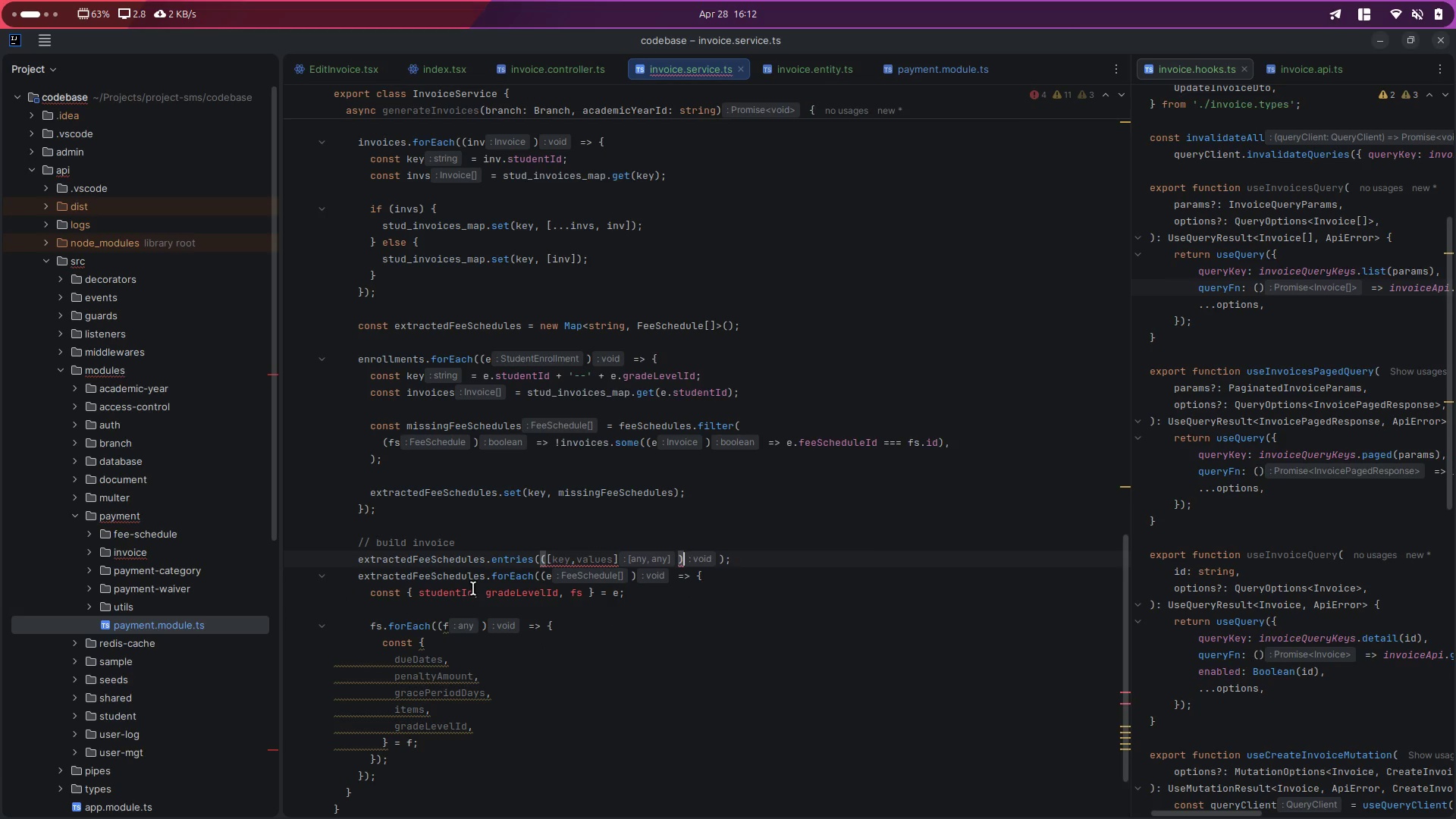 
key(Control+Z)
 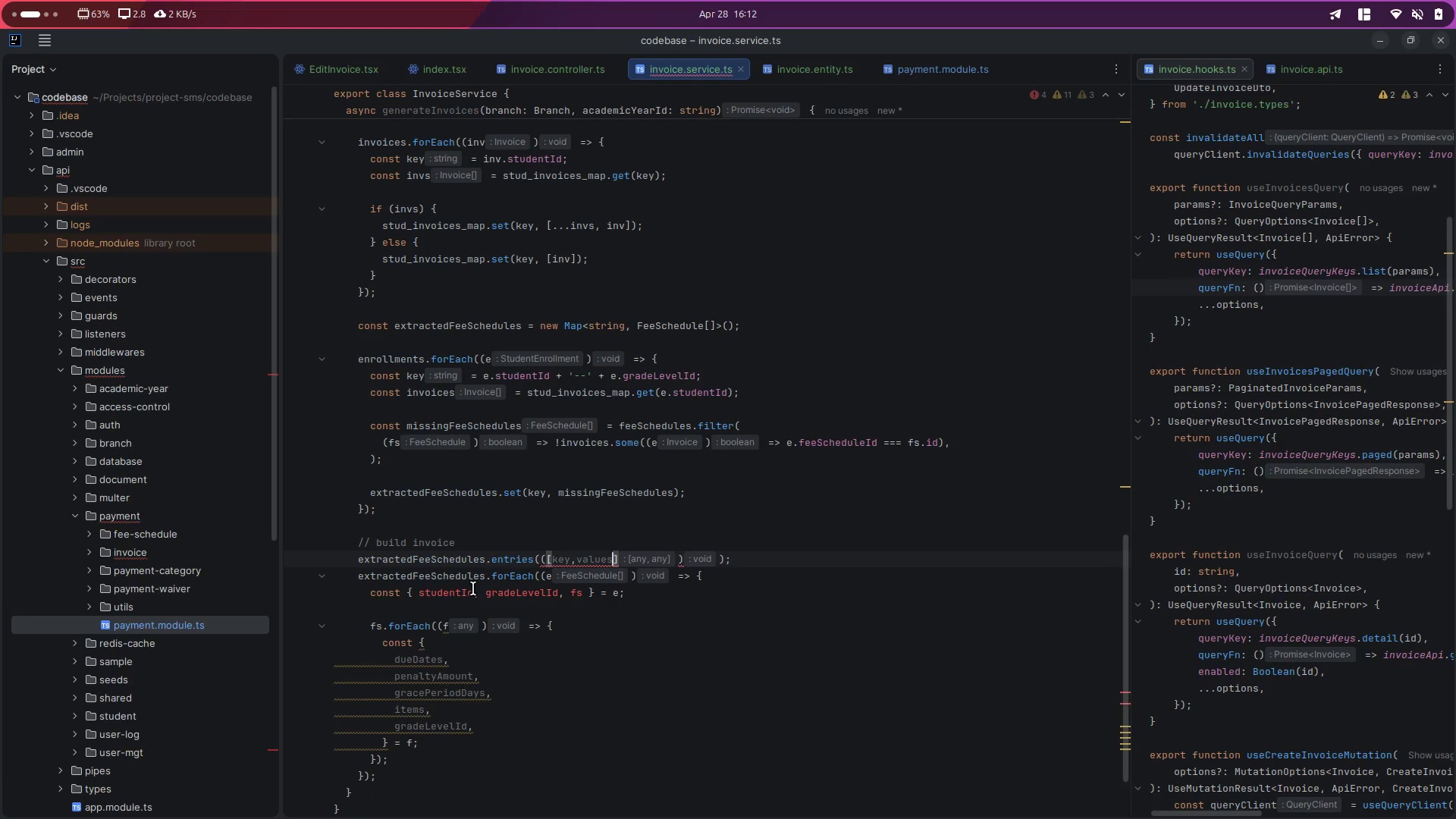 
key(Control+Z)
 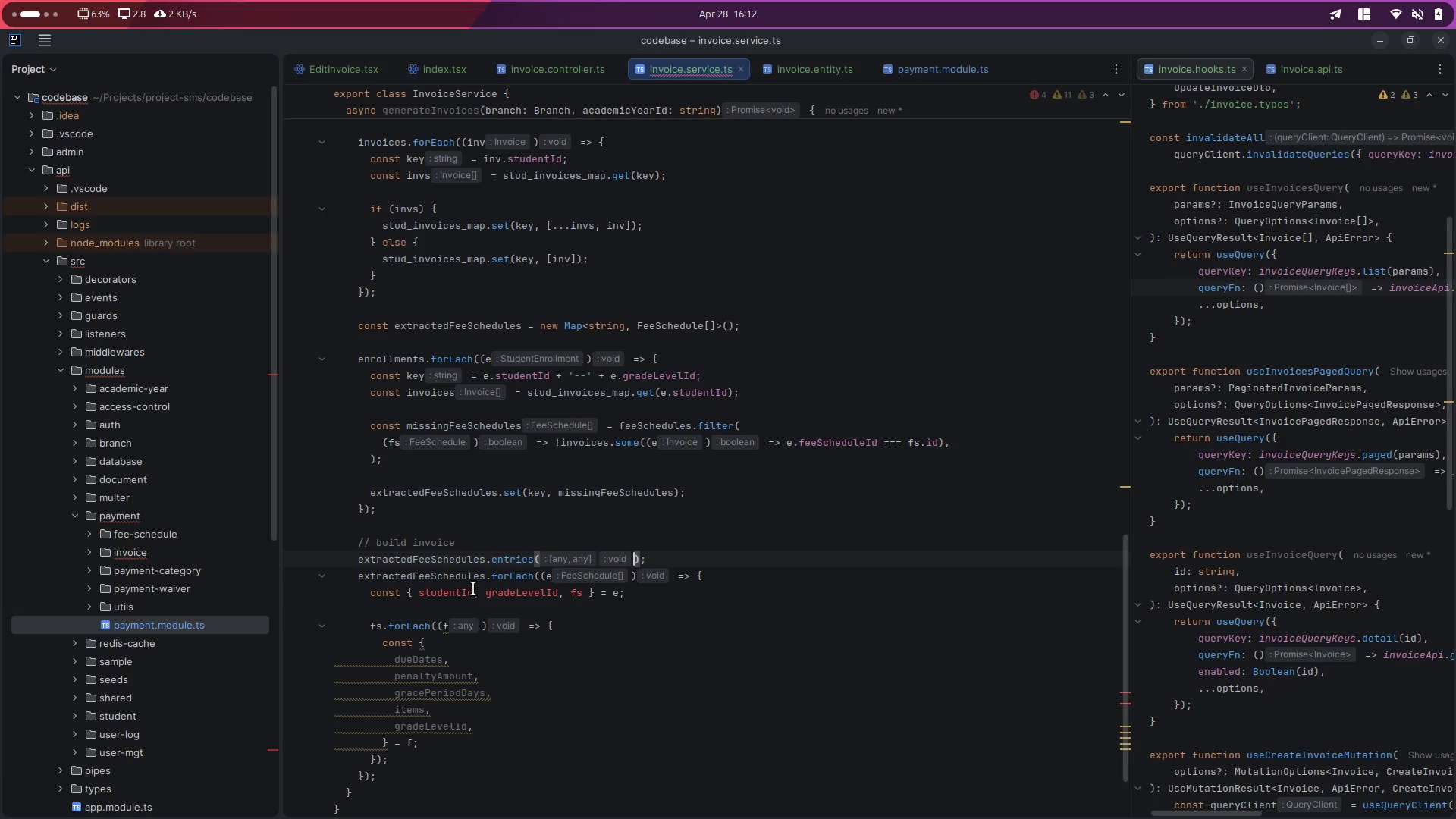 
key(Control+Z)
 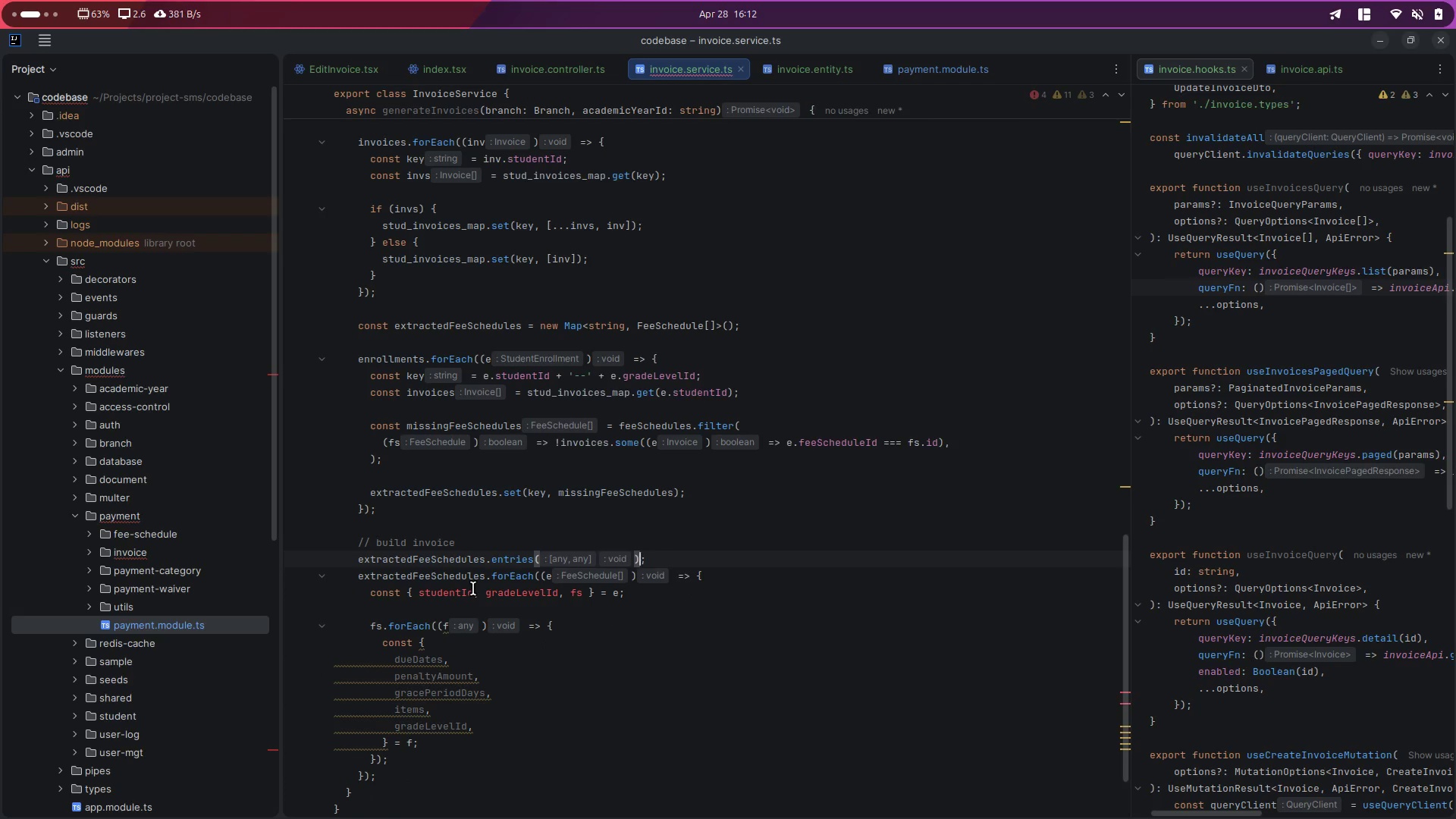 
key(Control+Z)
 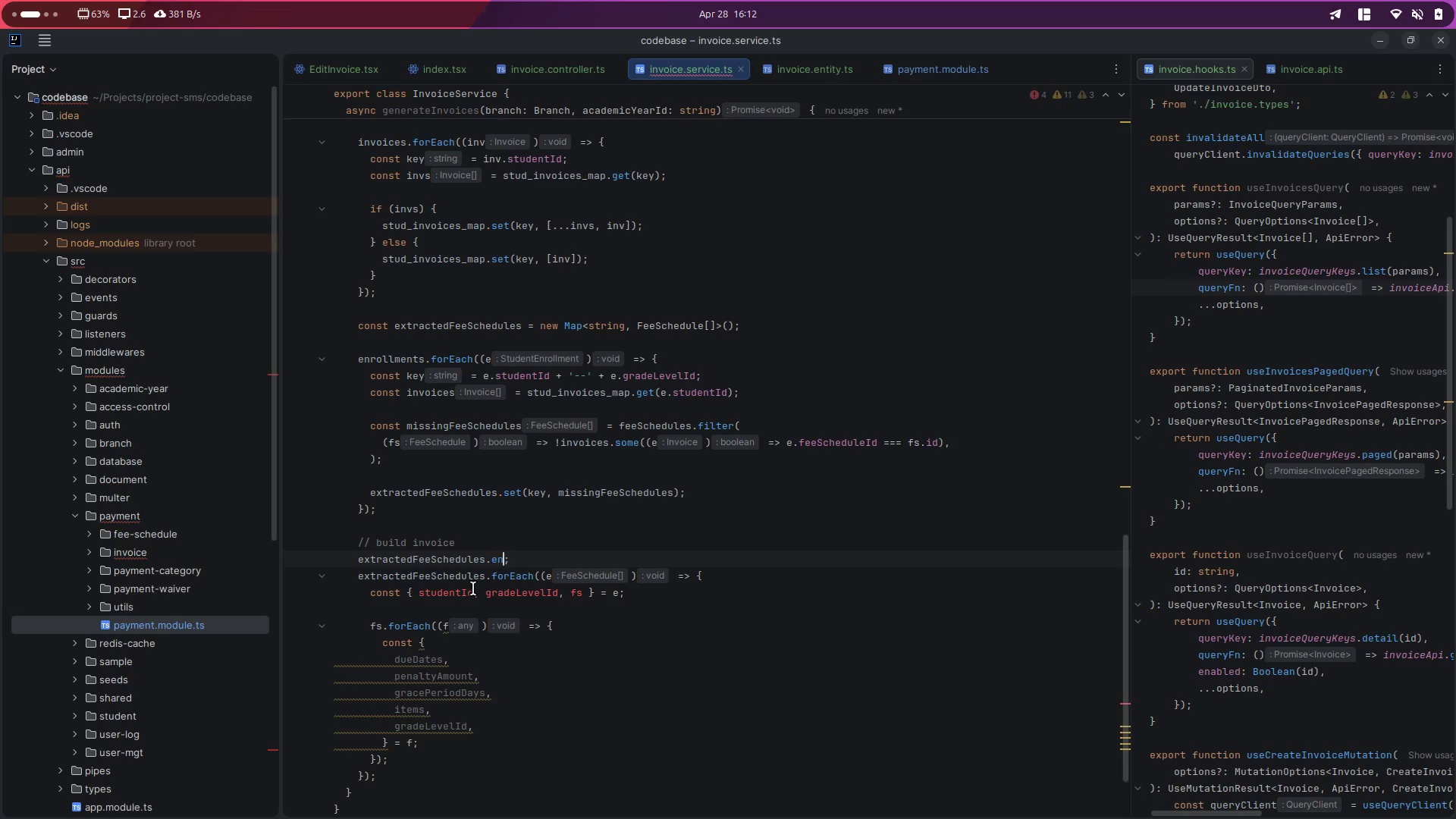 
key(Control+Y)
 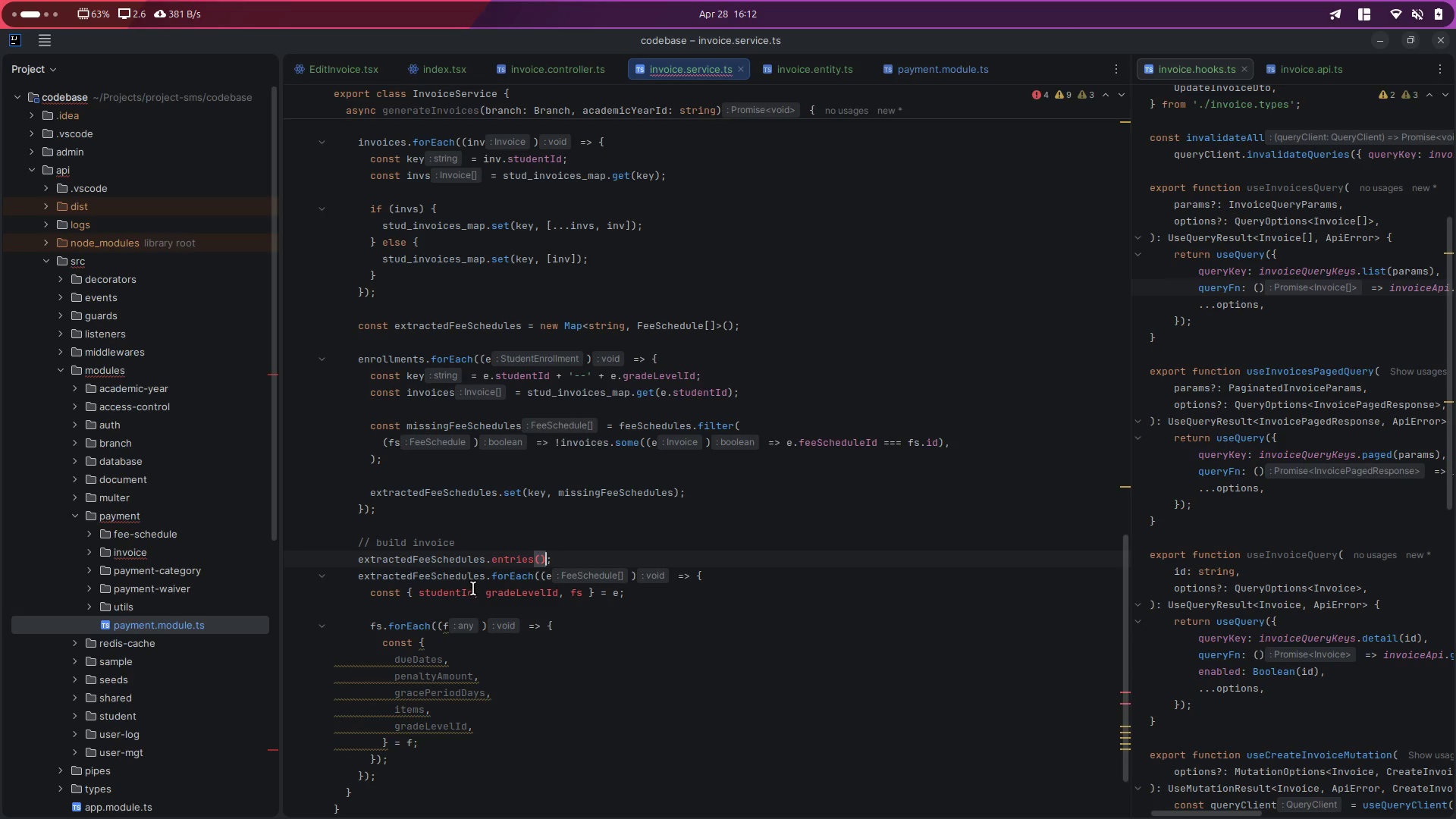 
key(ArrowRight)
 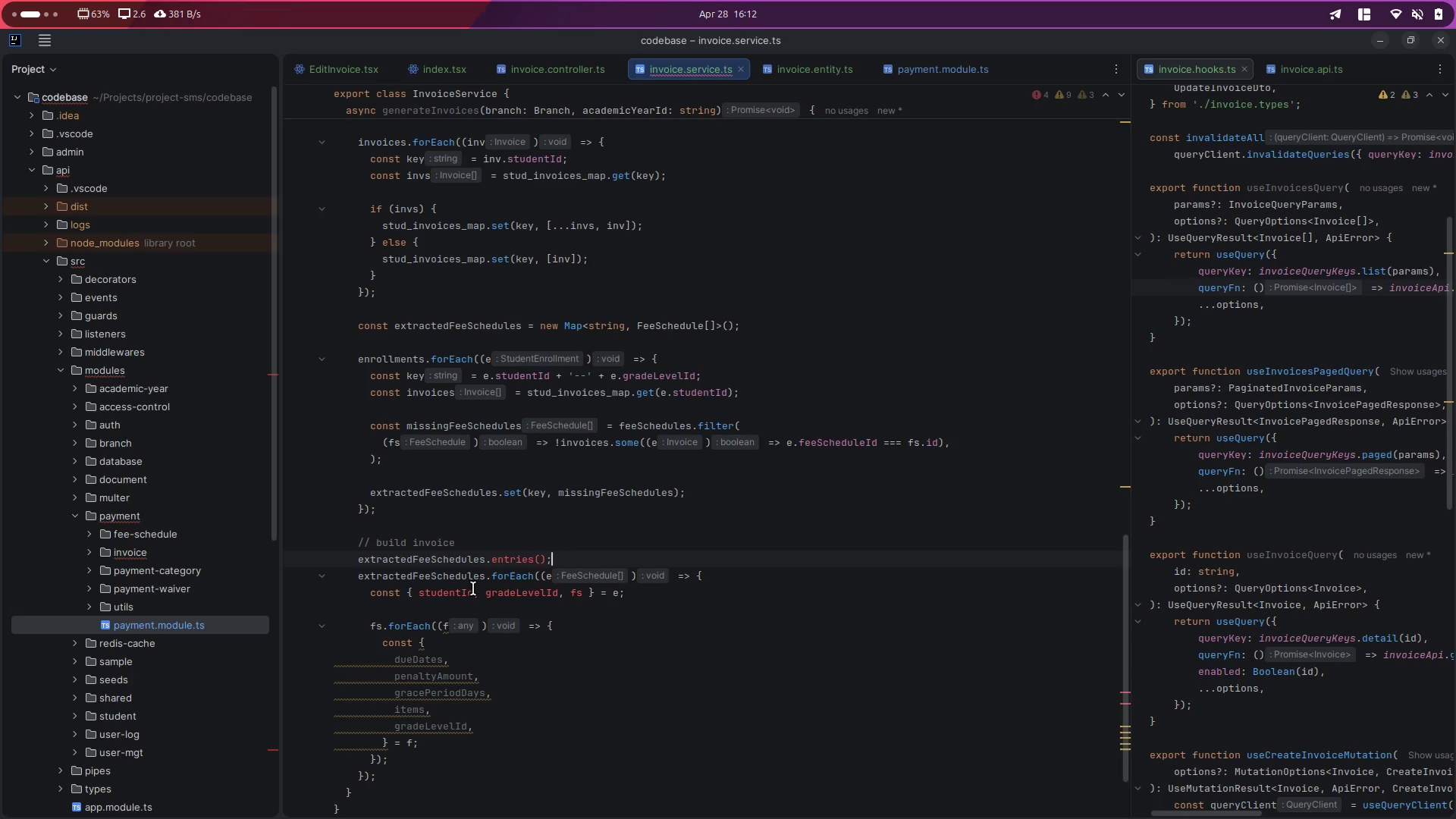 
key(Backspace)
type(.fore)
key(Backspace)
key(Backspace)
key(Backspace)
key(Backspace)
key(Backspace)
type(.f)
key(Backspace)
 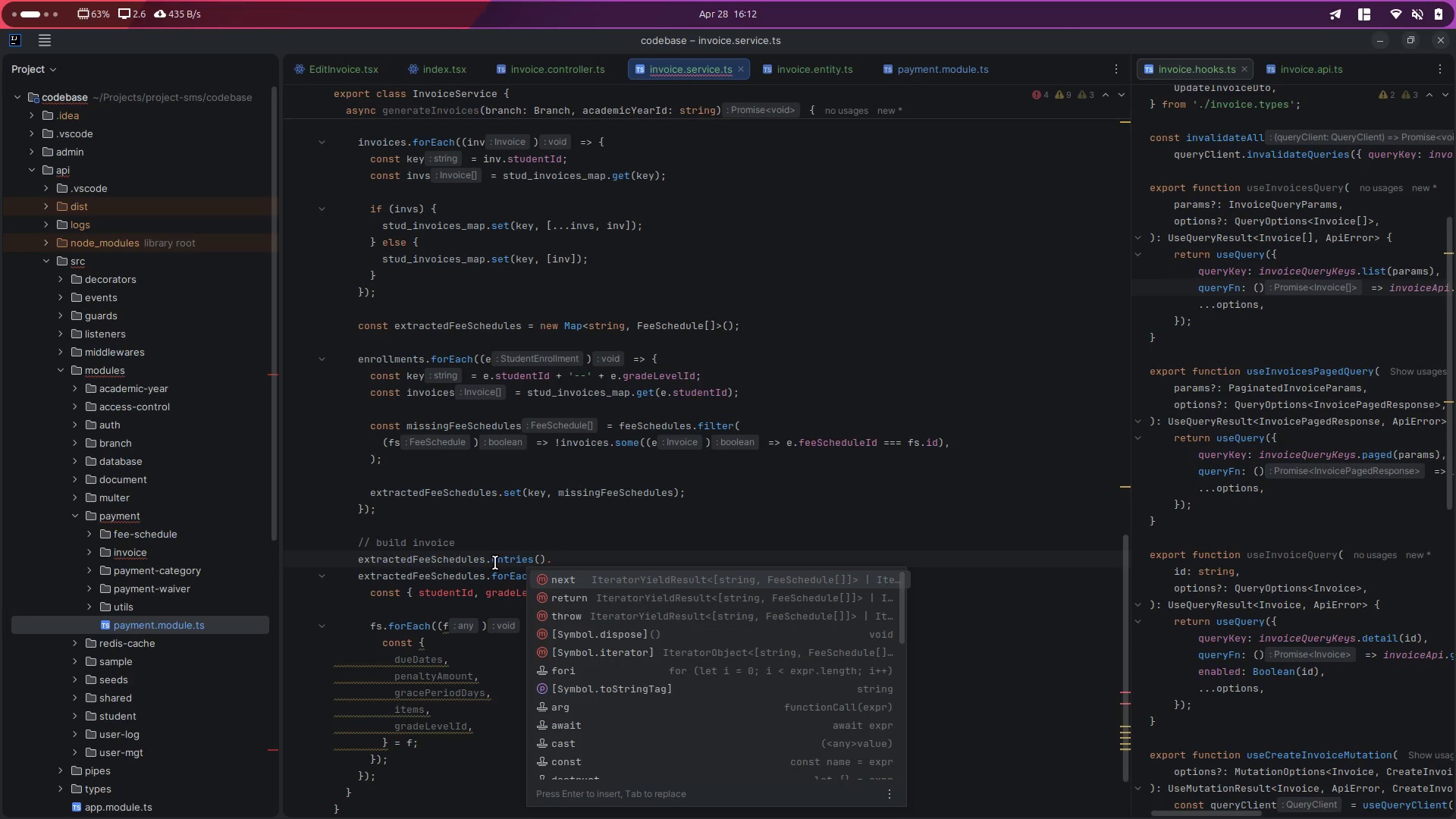 
key(Backspace)
 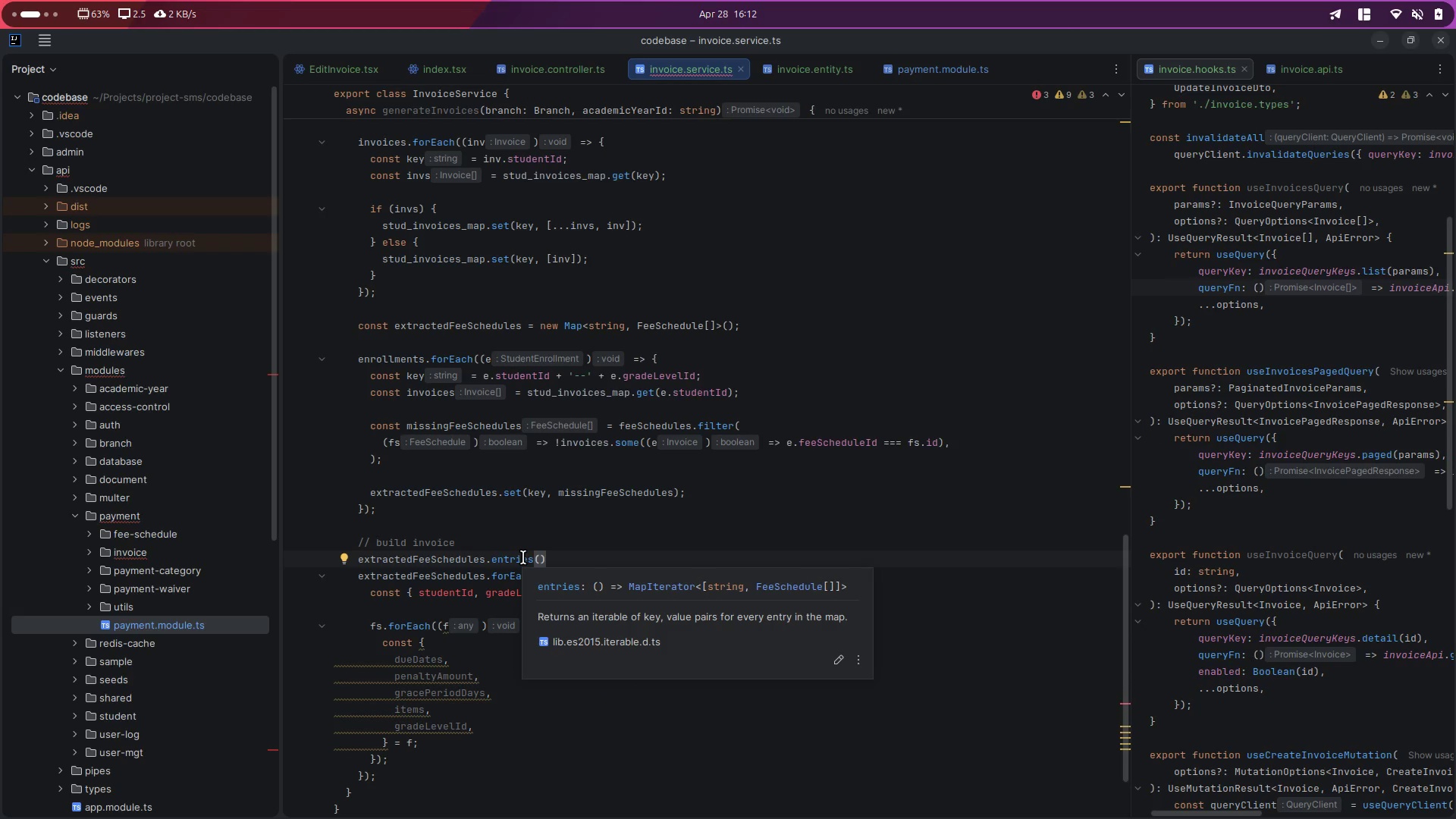 
key(ArrowLeft)
 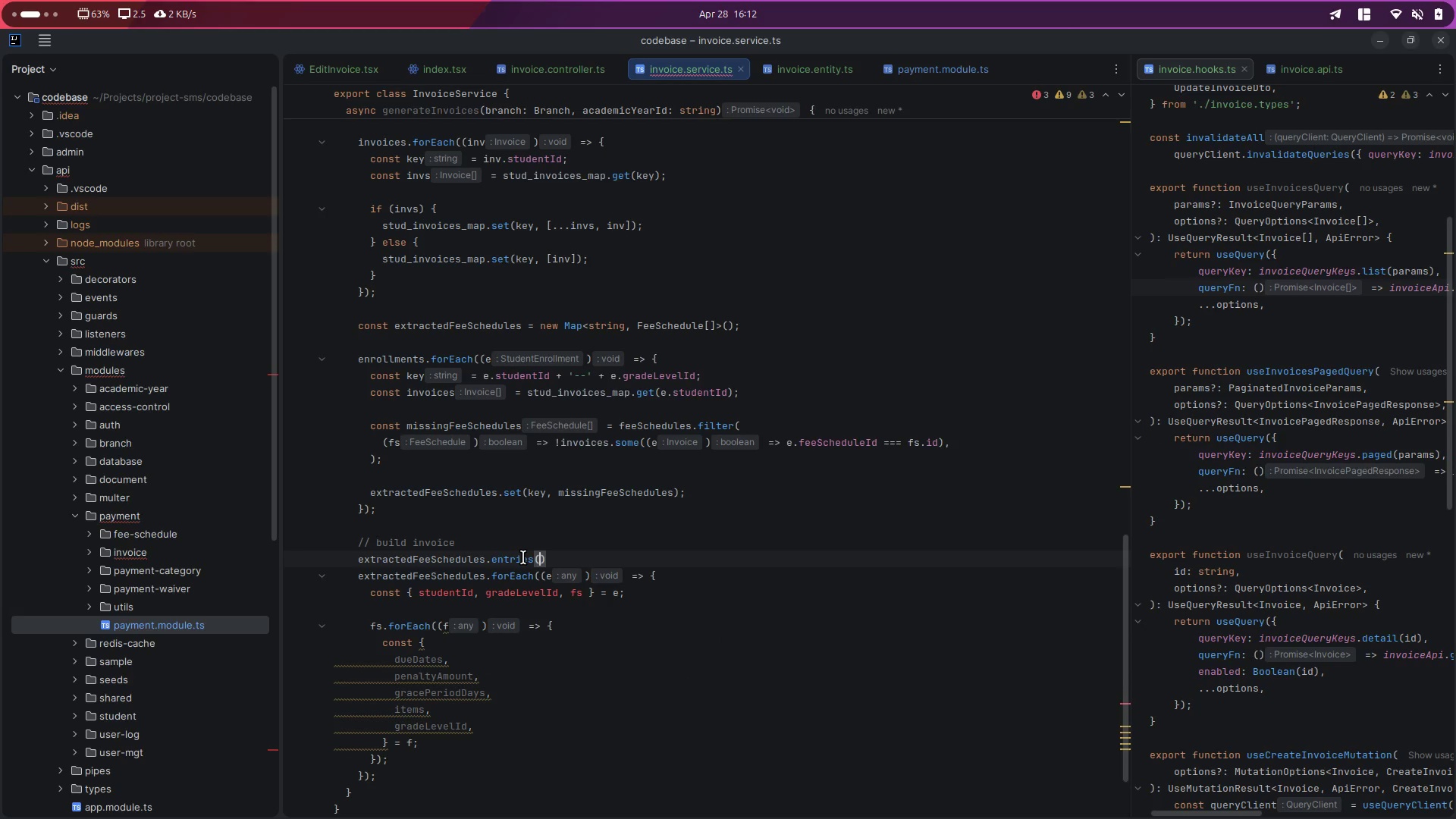 
key(Shift+9)
 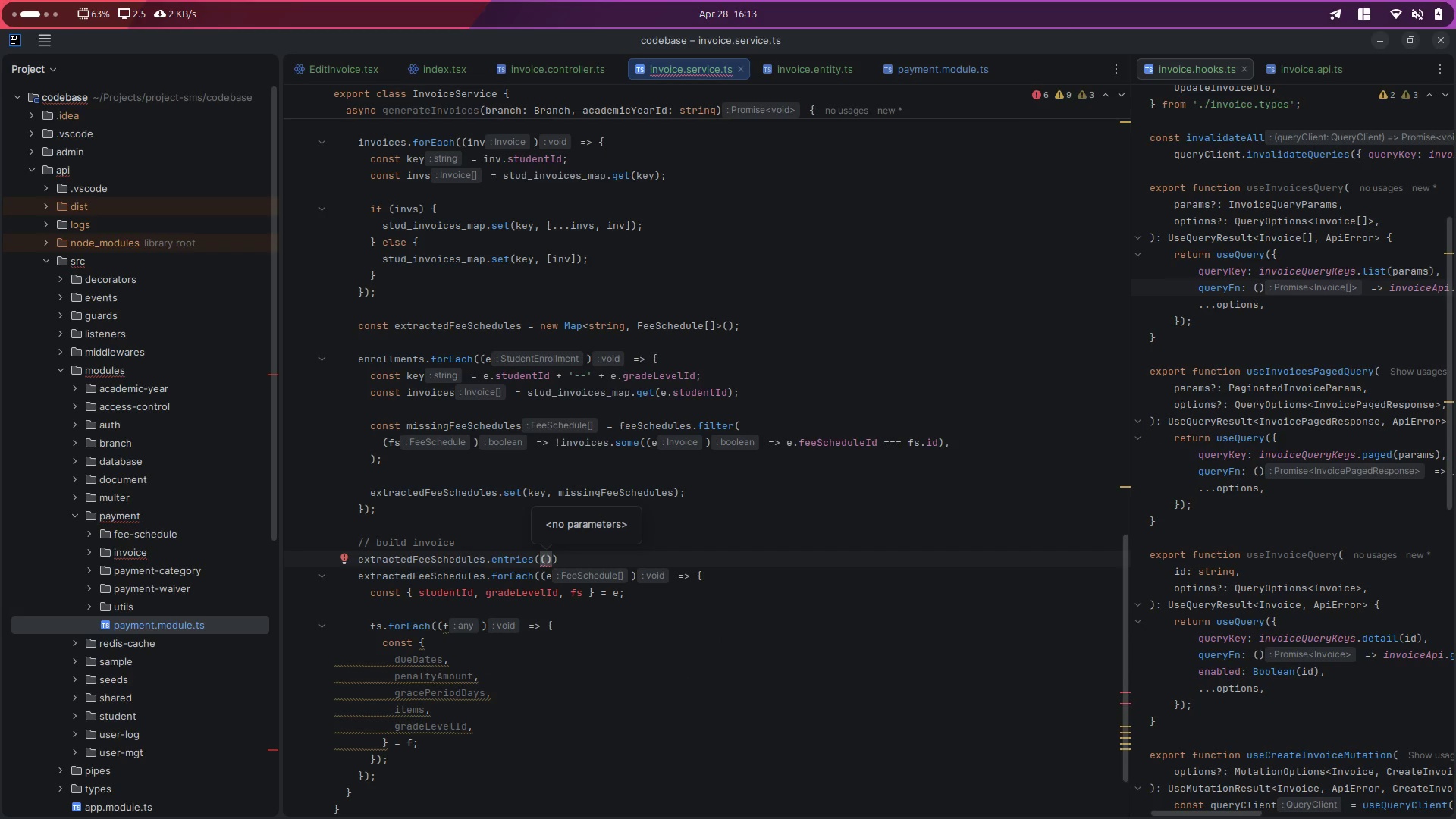 
key(Control+Z)
 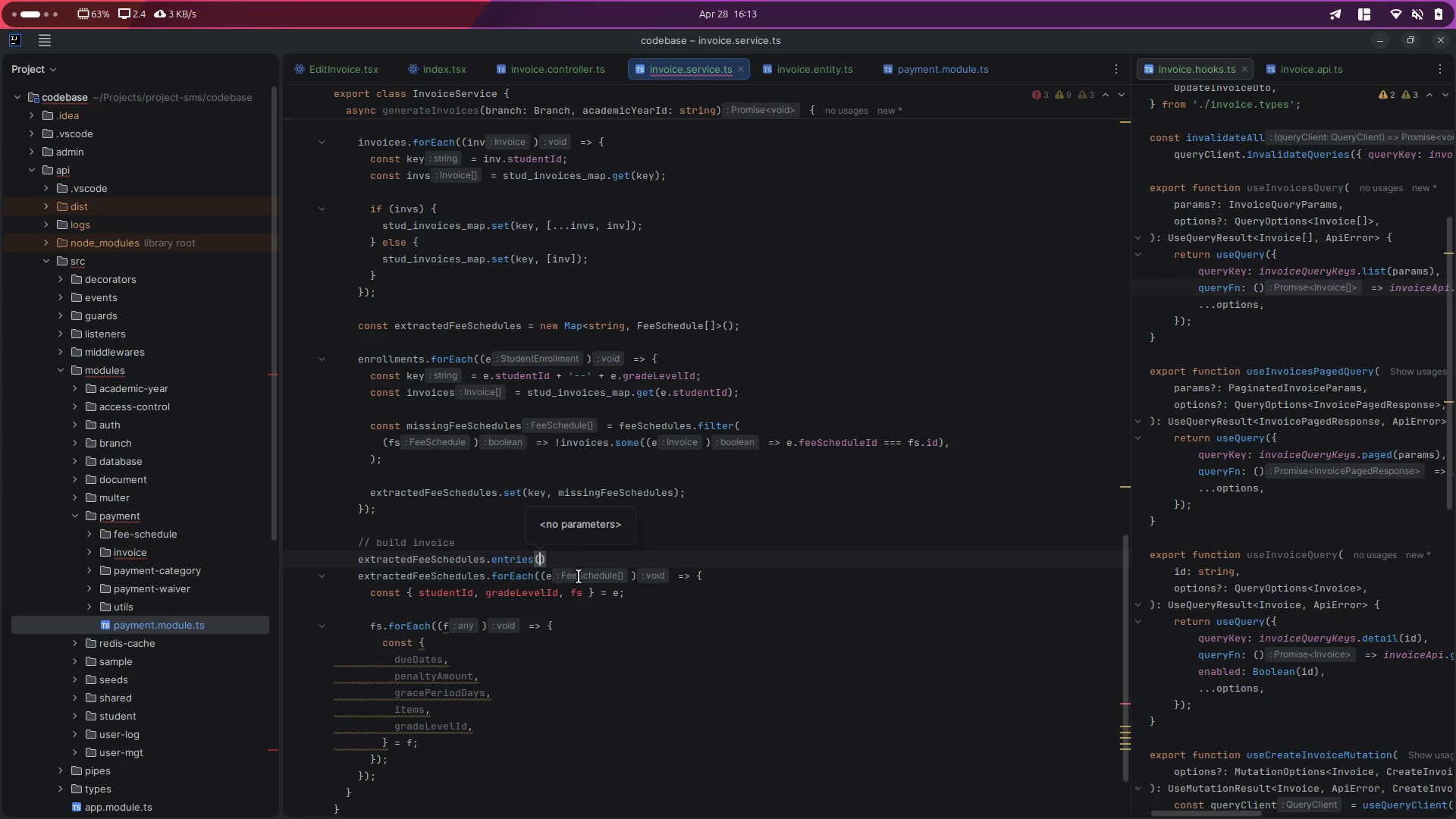 
mouse_move([545, 564])
 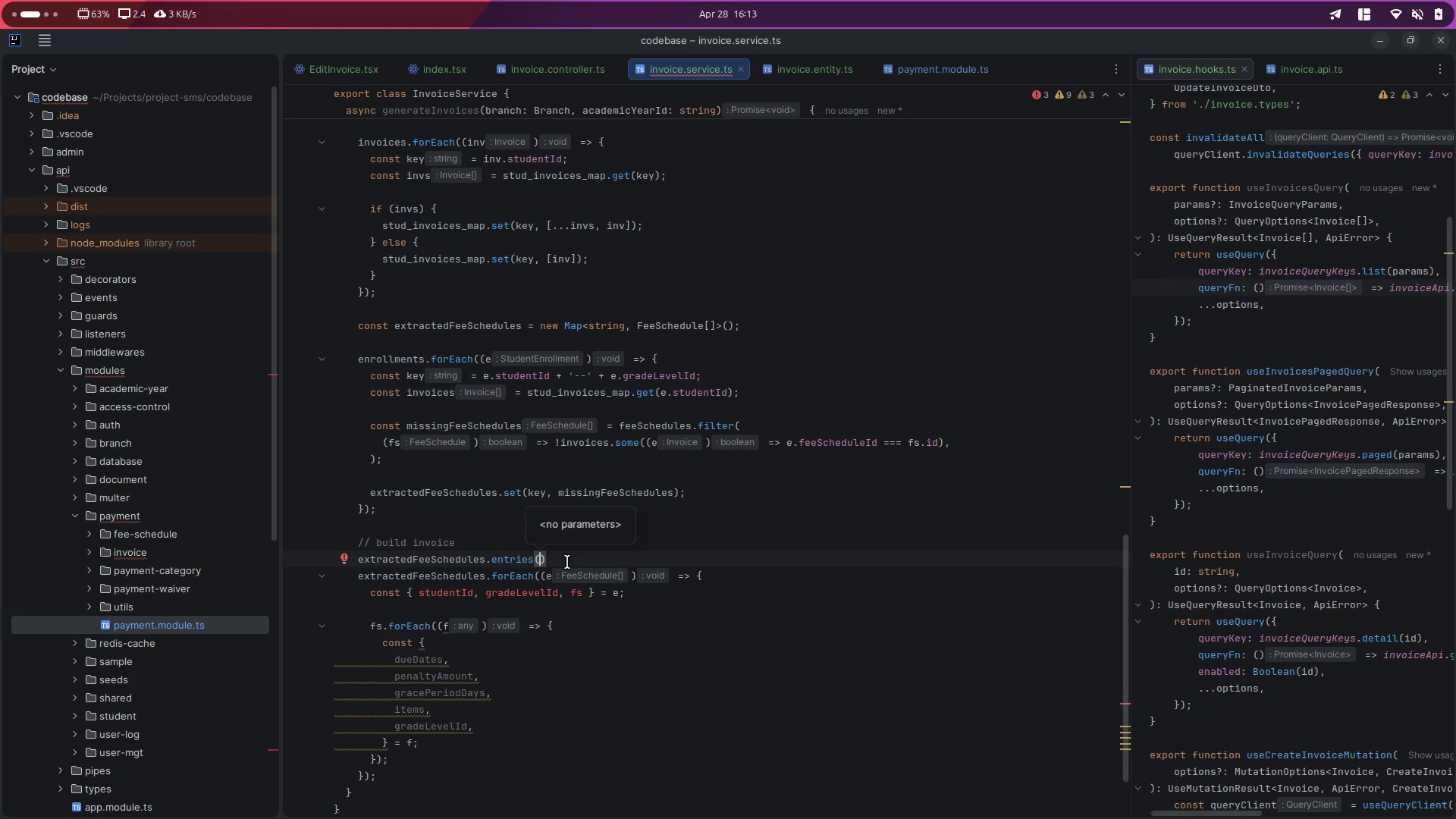 
left_click([567, 562])
 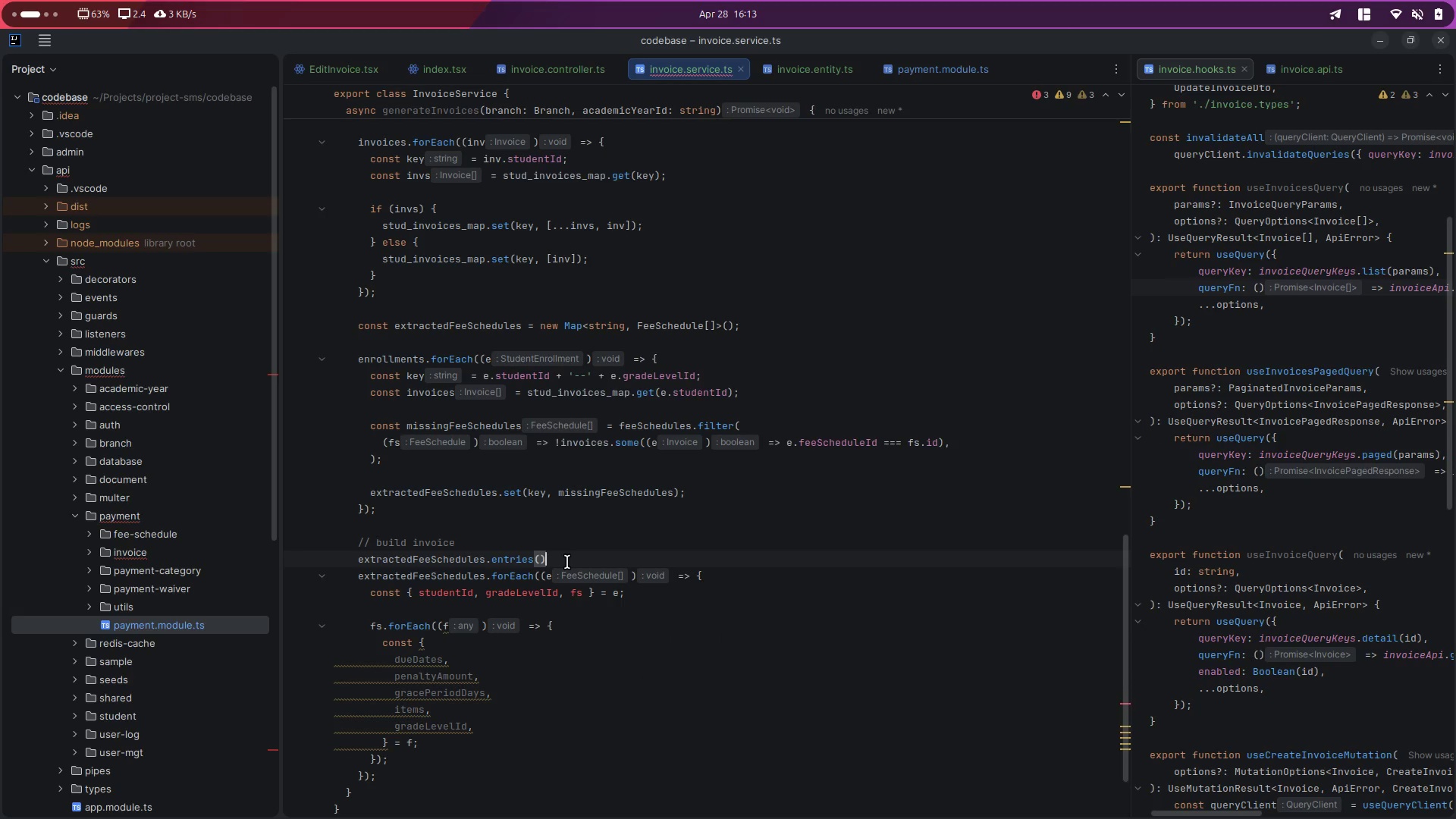 
type(.m)
key(Backspace)
type(v)
key(Backspace)
key(Backspace)
key(Backspace)
key(Backspace)
key(Backspace)
key(Backspace)
key(Backspace)
key(Backspace)
key(Backspace)
key(Backspace)
key(Backspace)
type(va)
key(Backspace)
key(Backspace)
type(en)
key(Backspace)
key(Backspace)
type(va)
 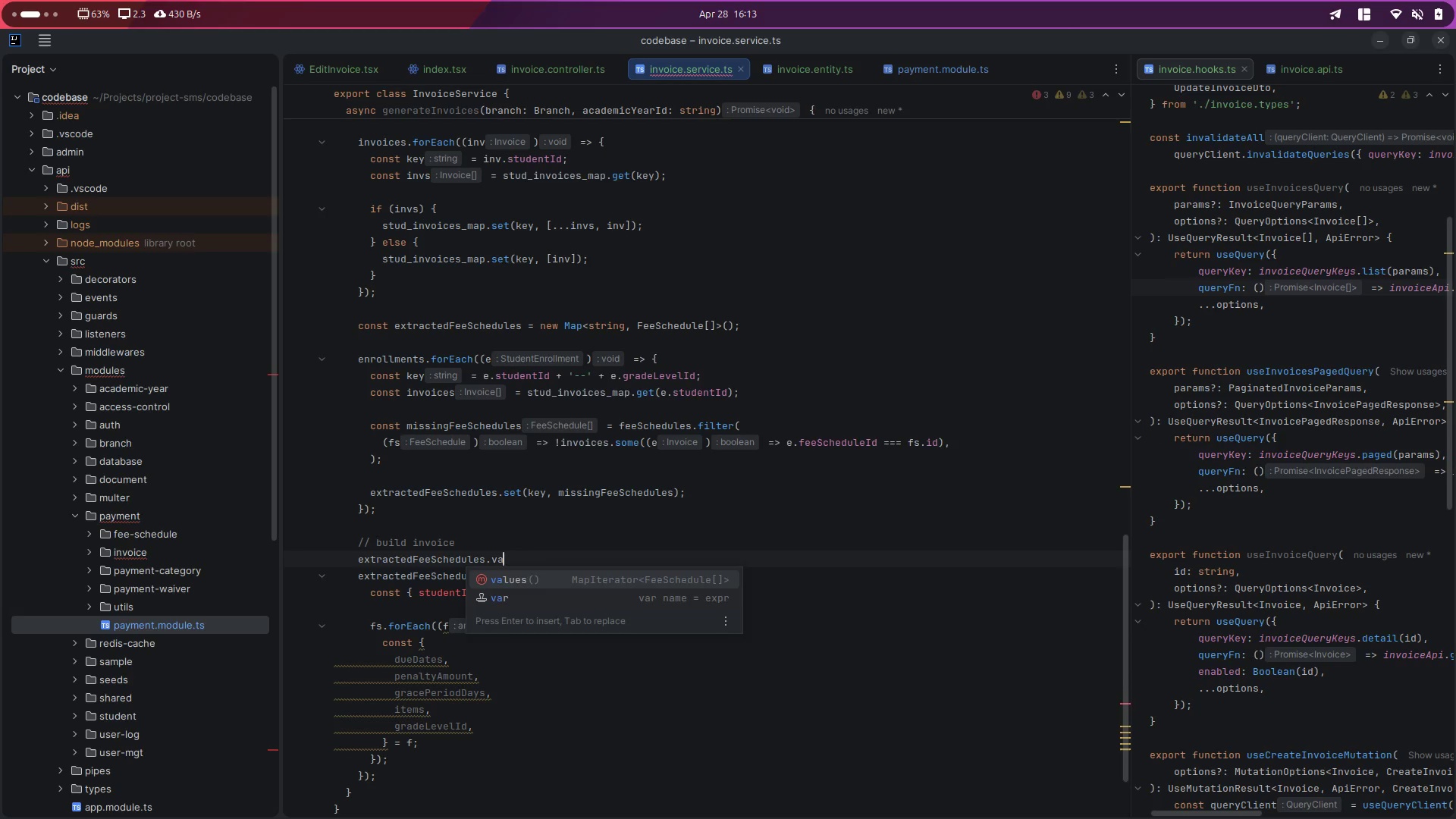 
key(Enter)
 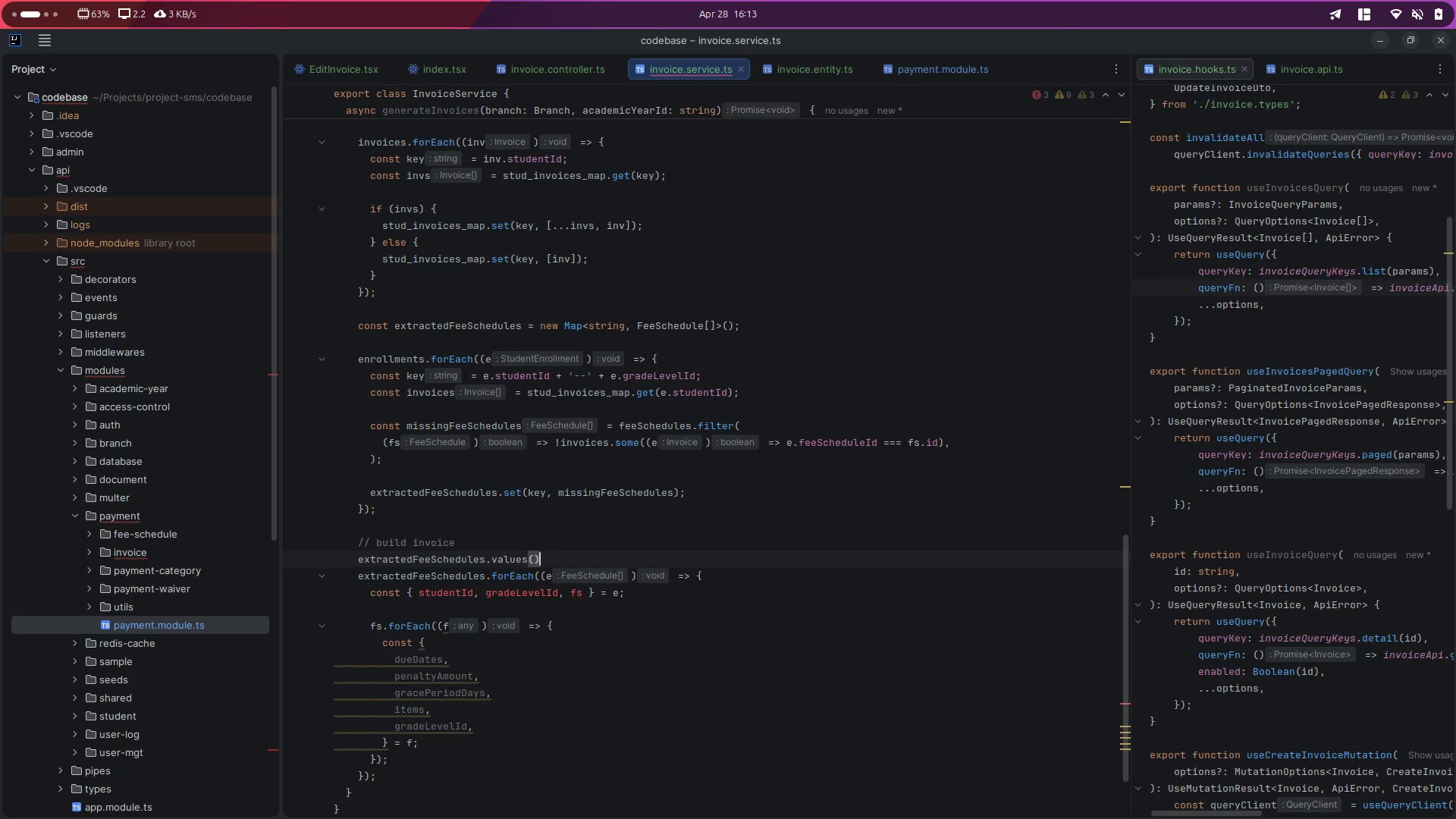 
type(.map(e => {)
 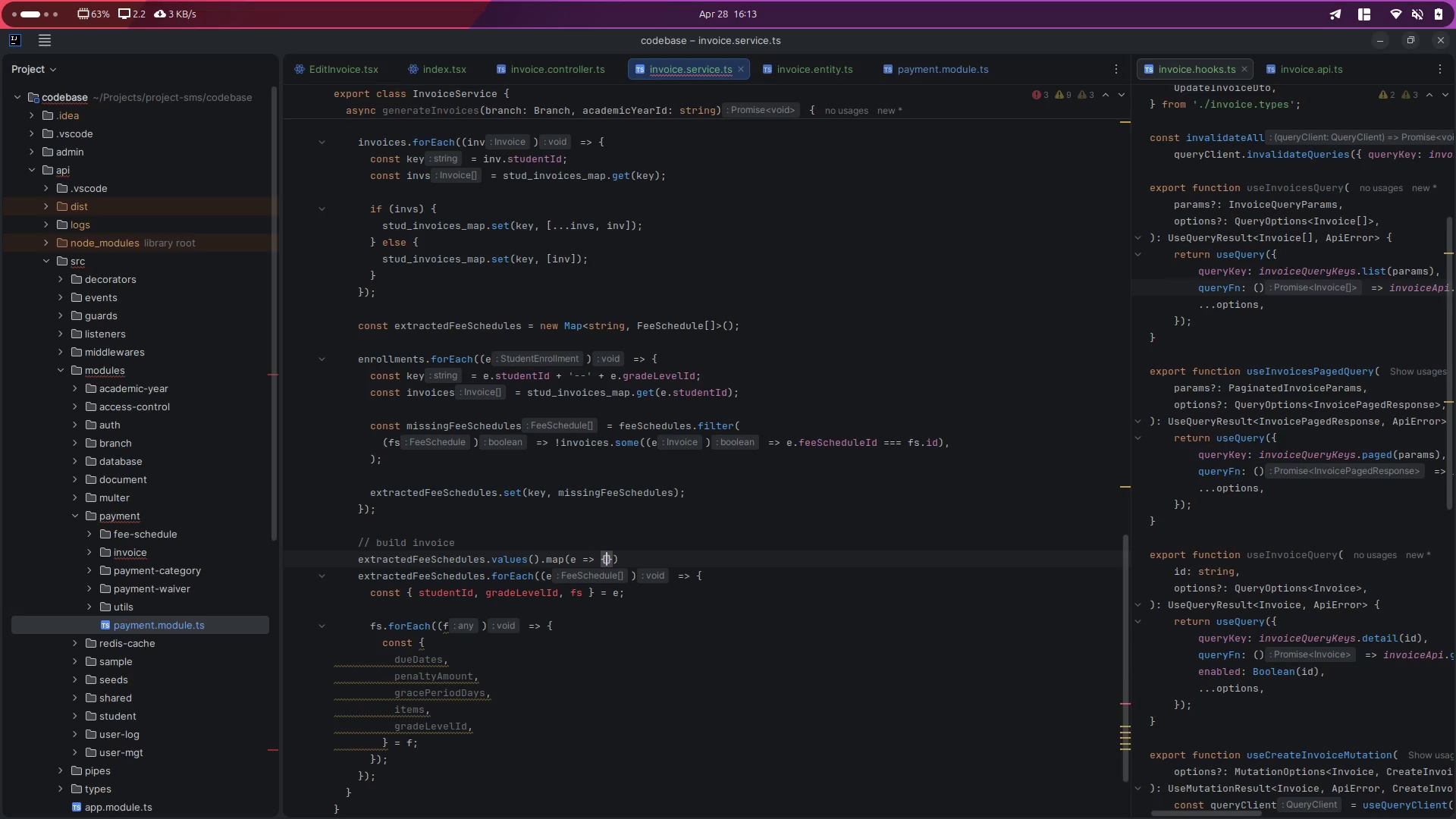 
key(Shift+Enter)
 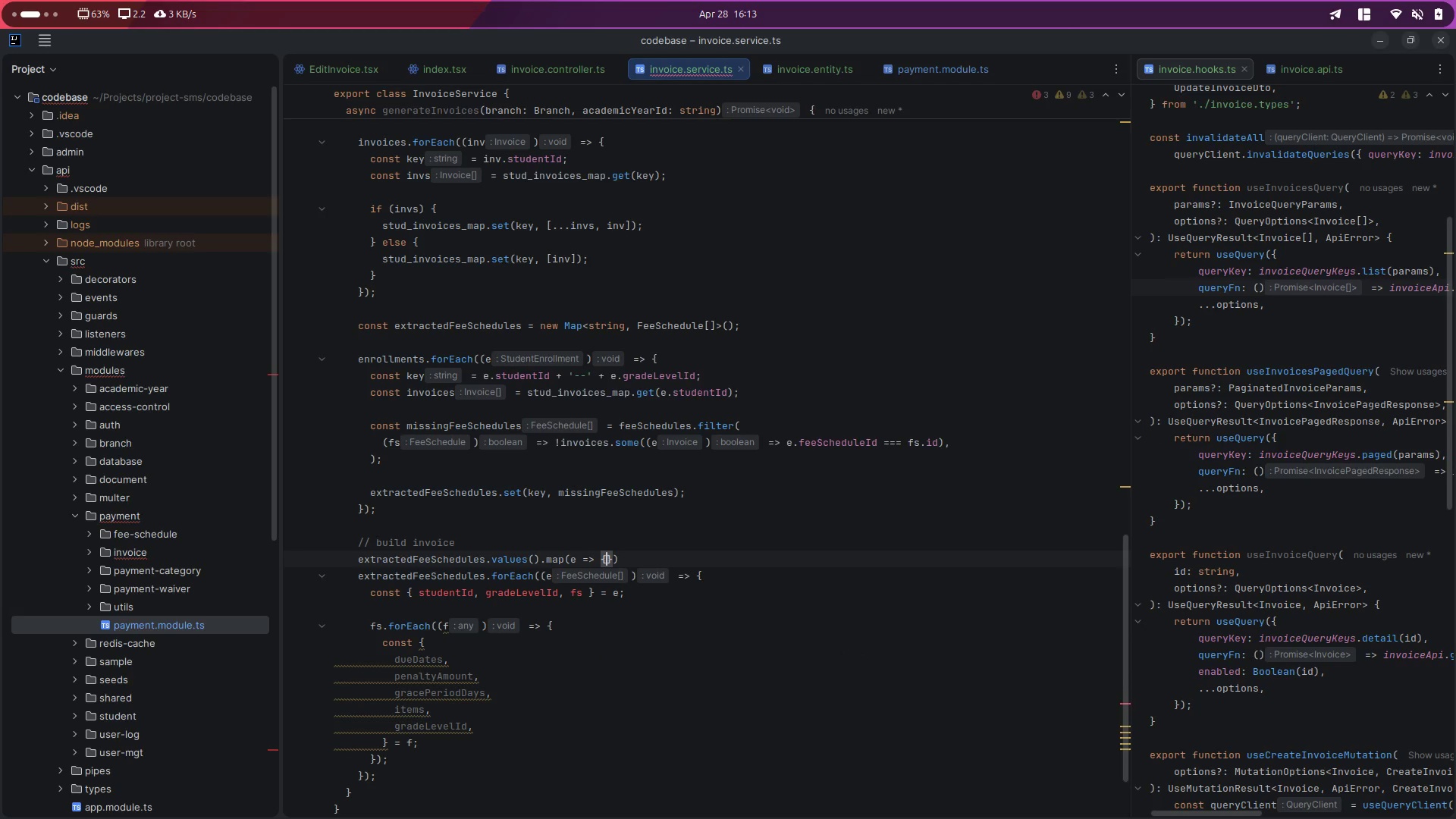 
key(Enter)
 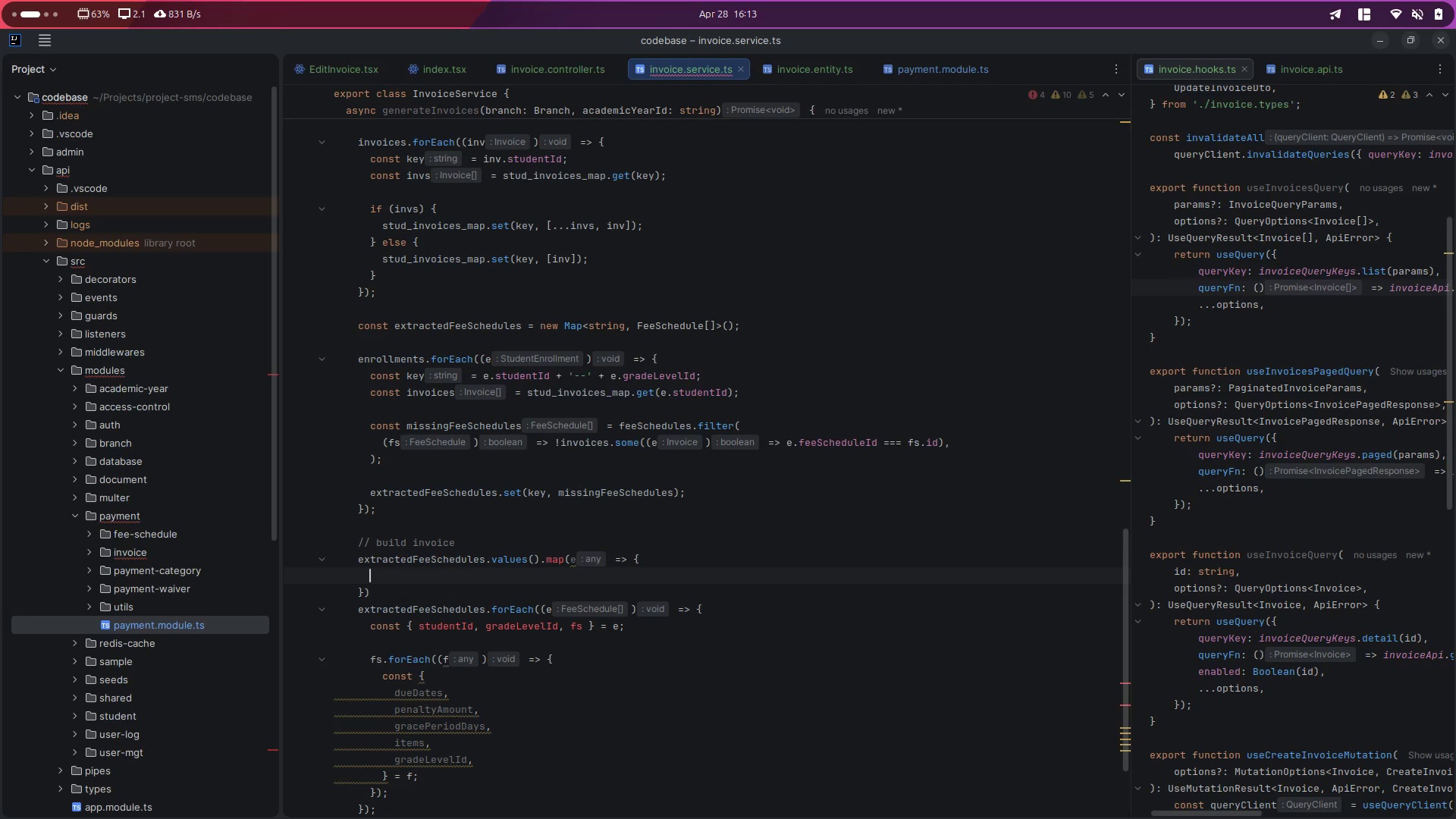 
left_click([567, 562])
 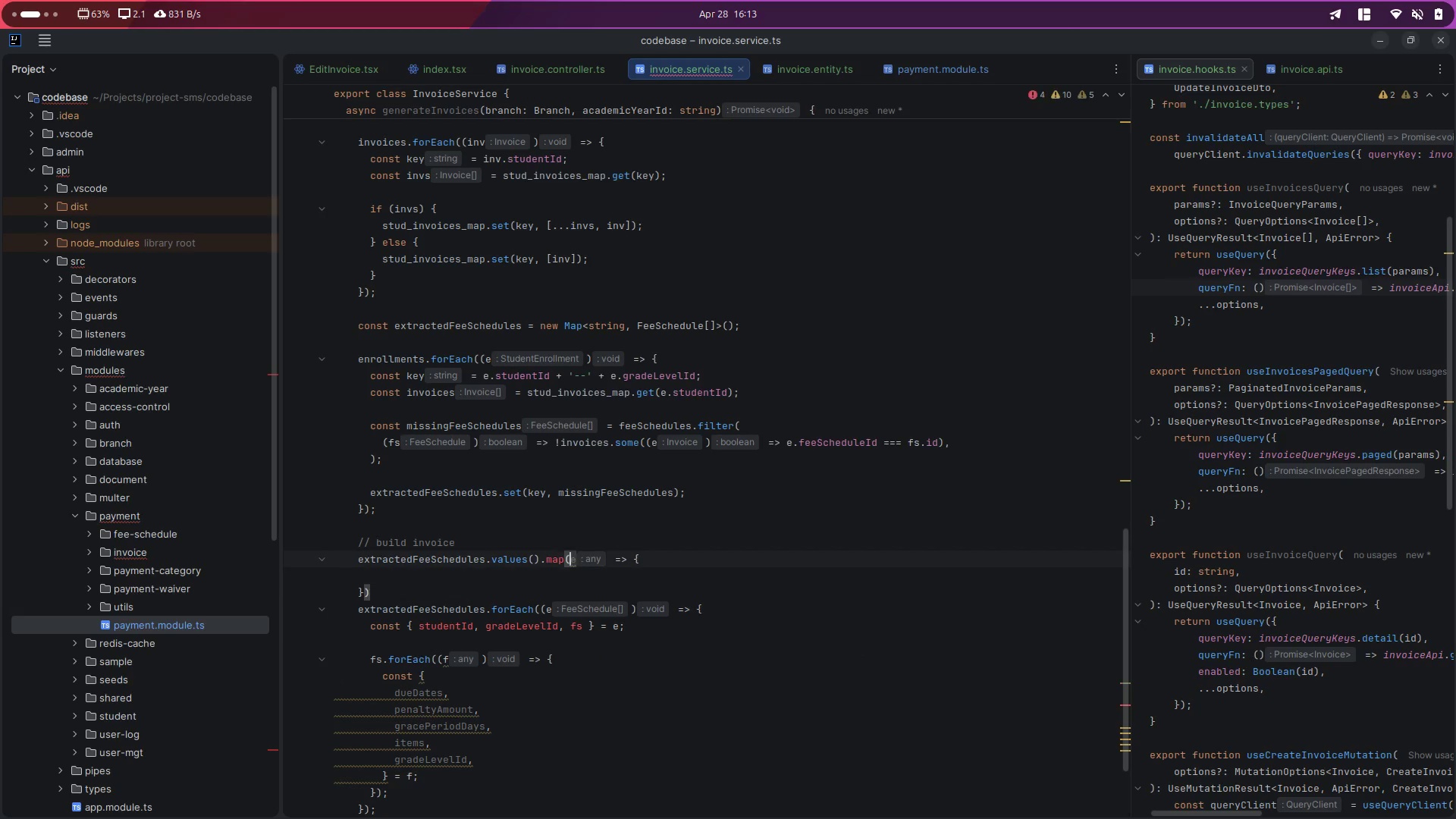 
key(Control+Z)
 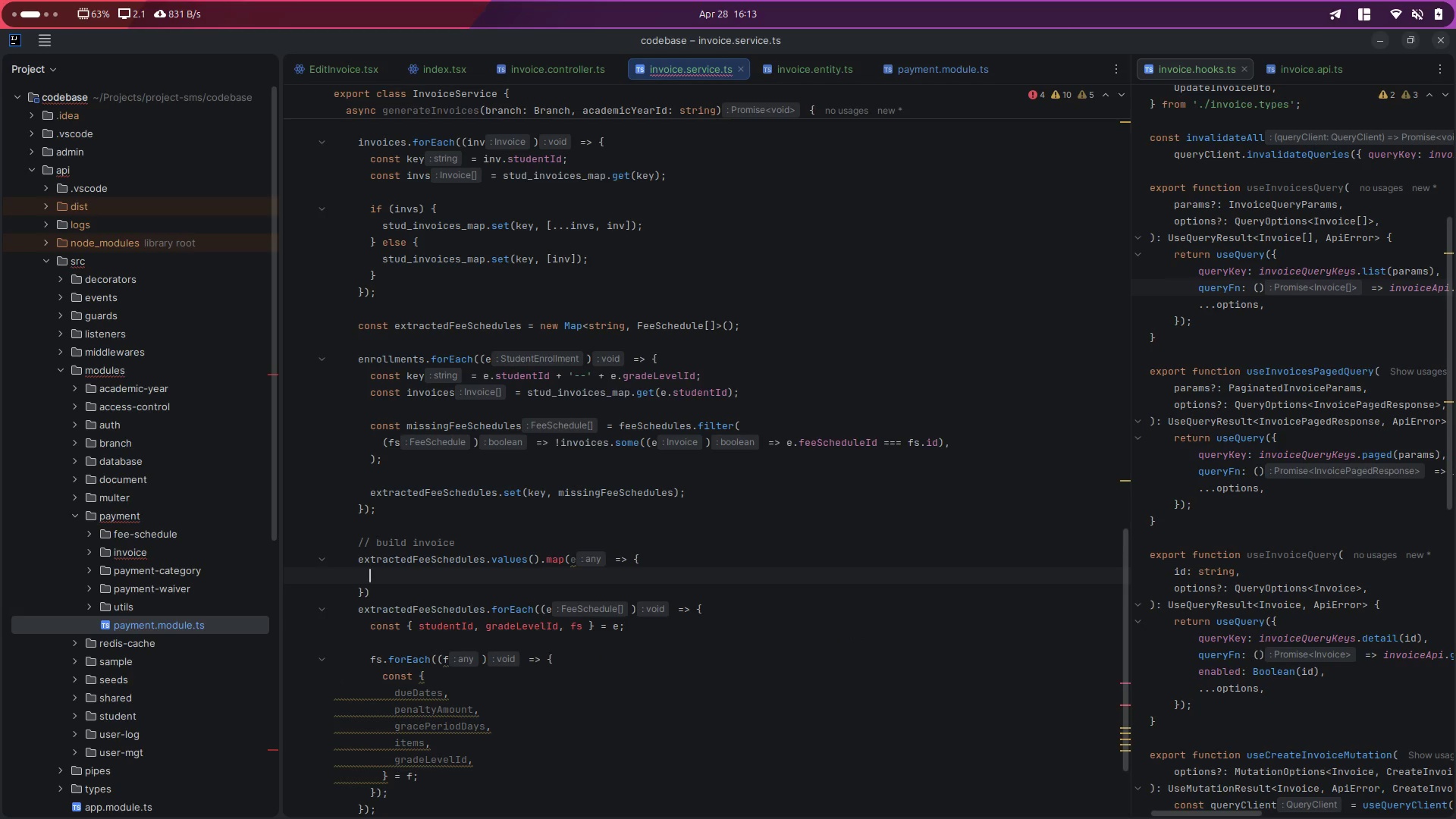 
key(Control+Z)
 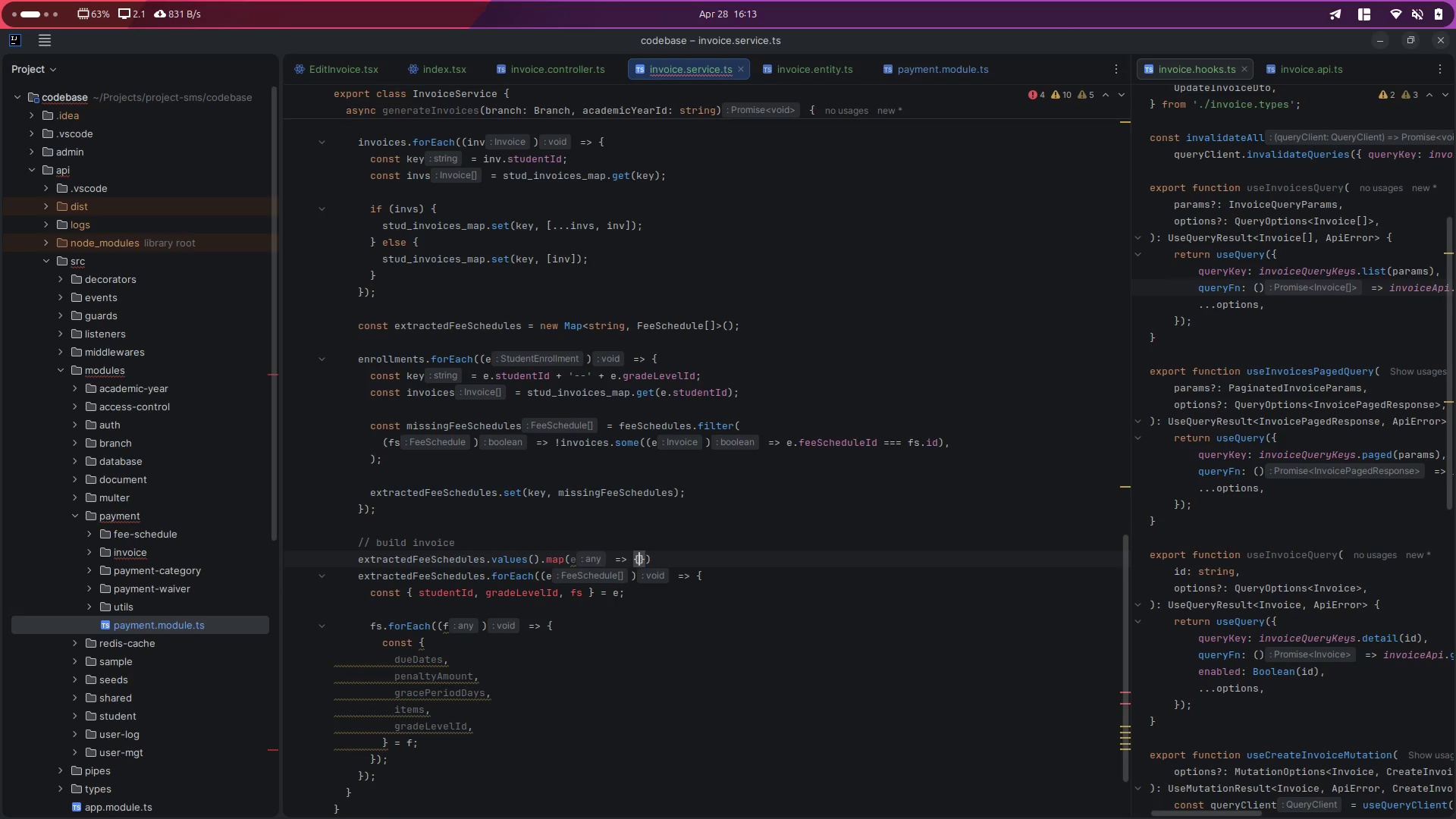 
key(Control+Z)
 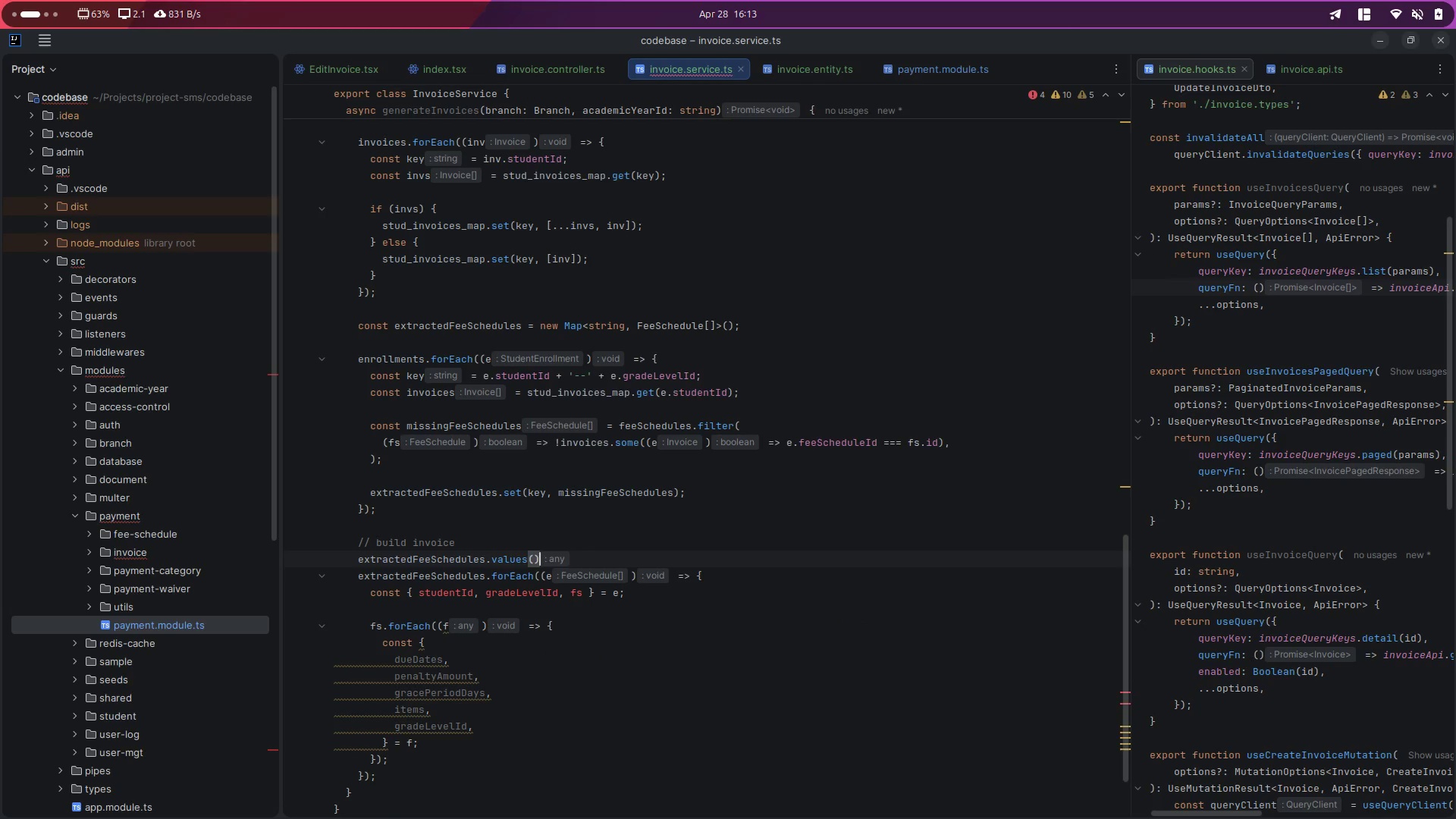 
key(Control+Z)
 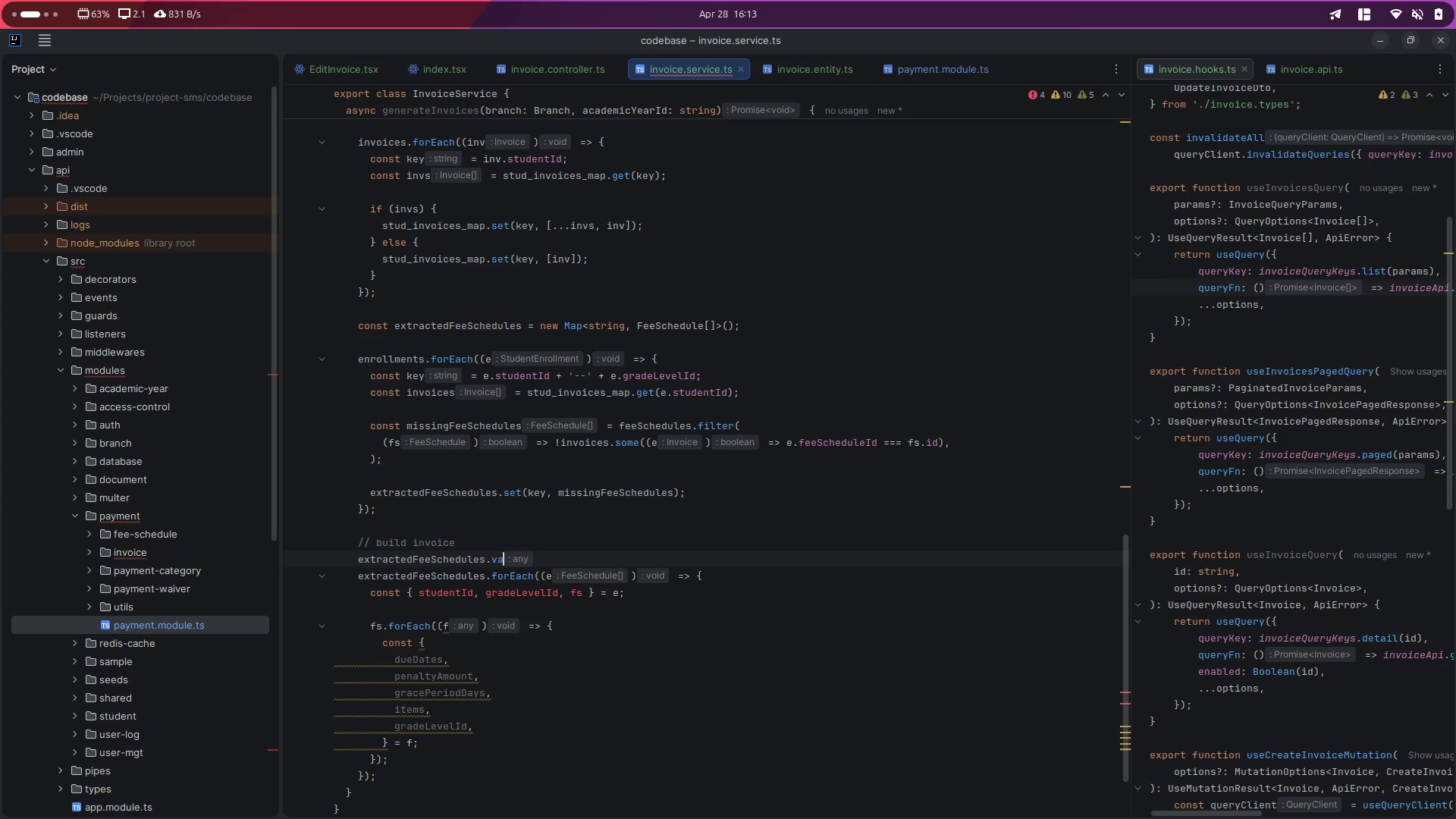 
key(Control+Z)
 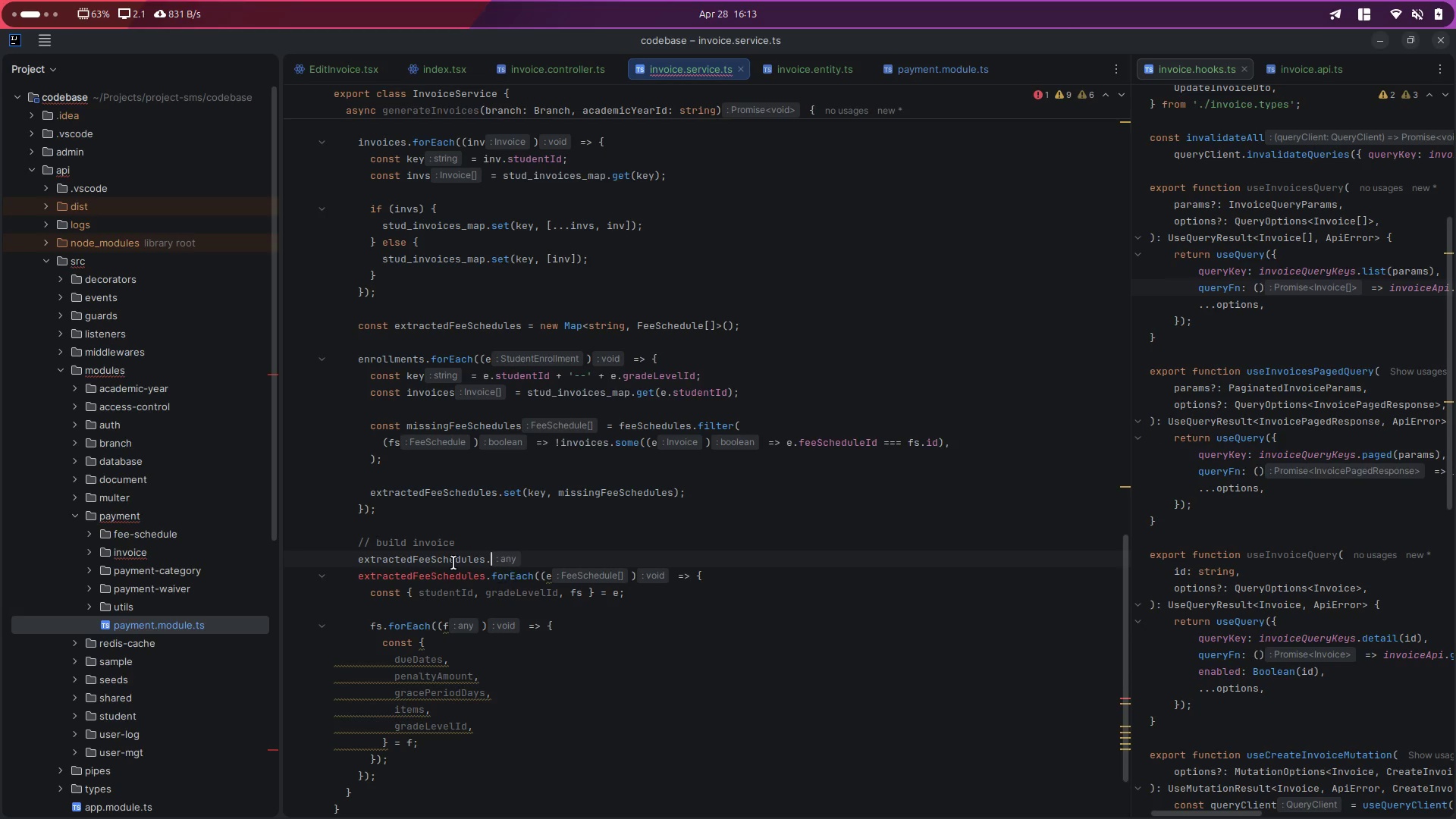 
double_click([431, 563])
 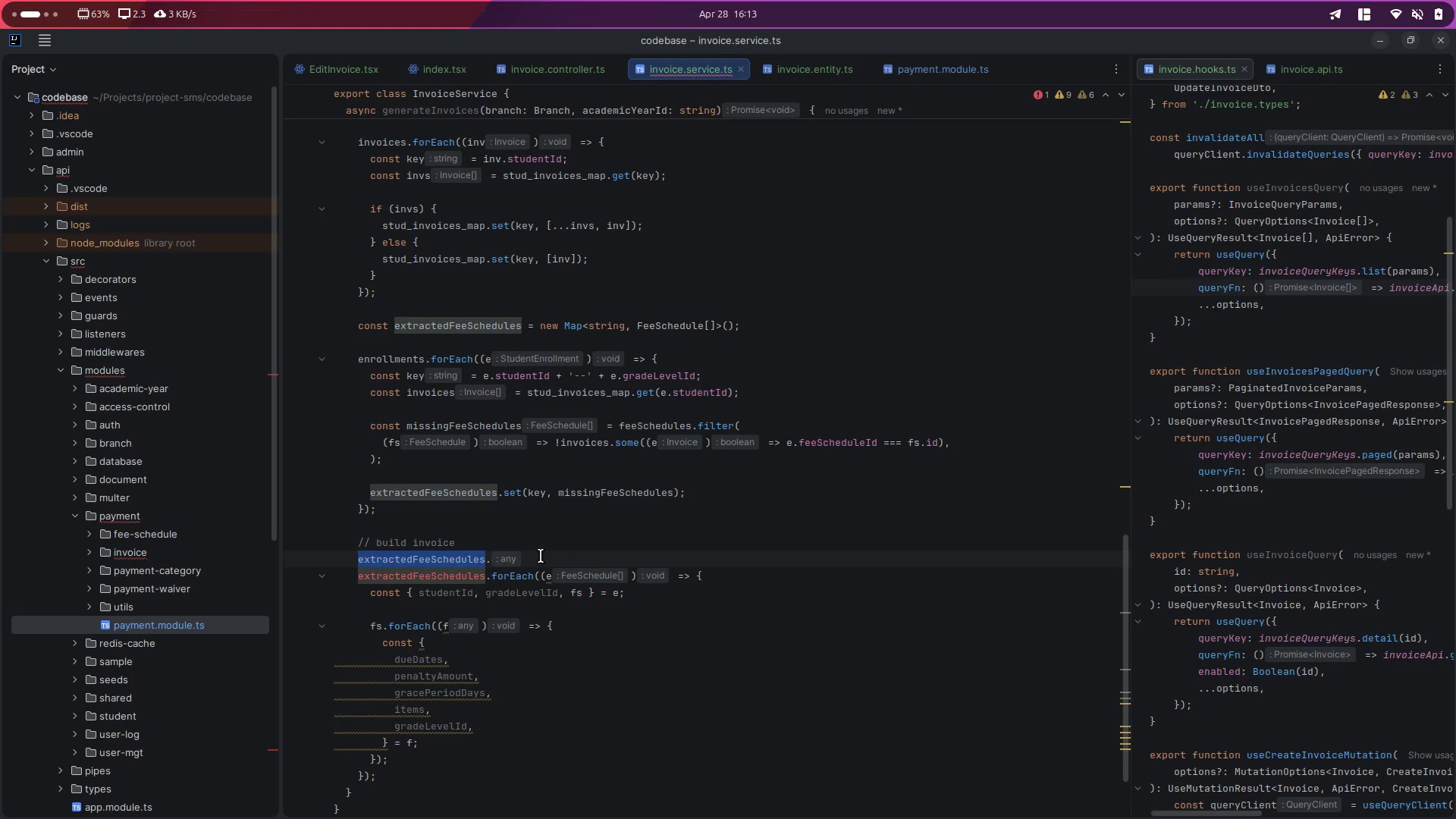 
double_click([463, 559])
 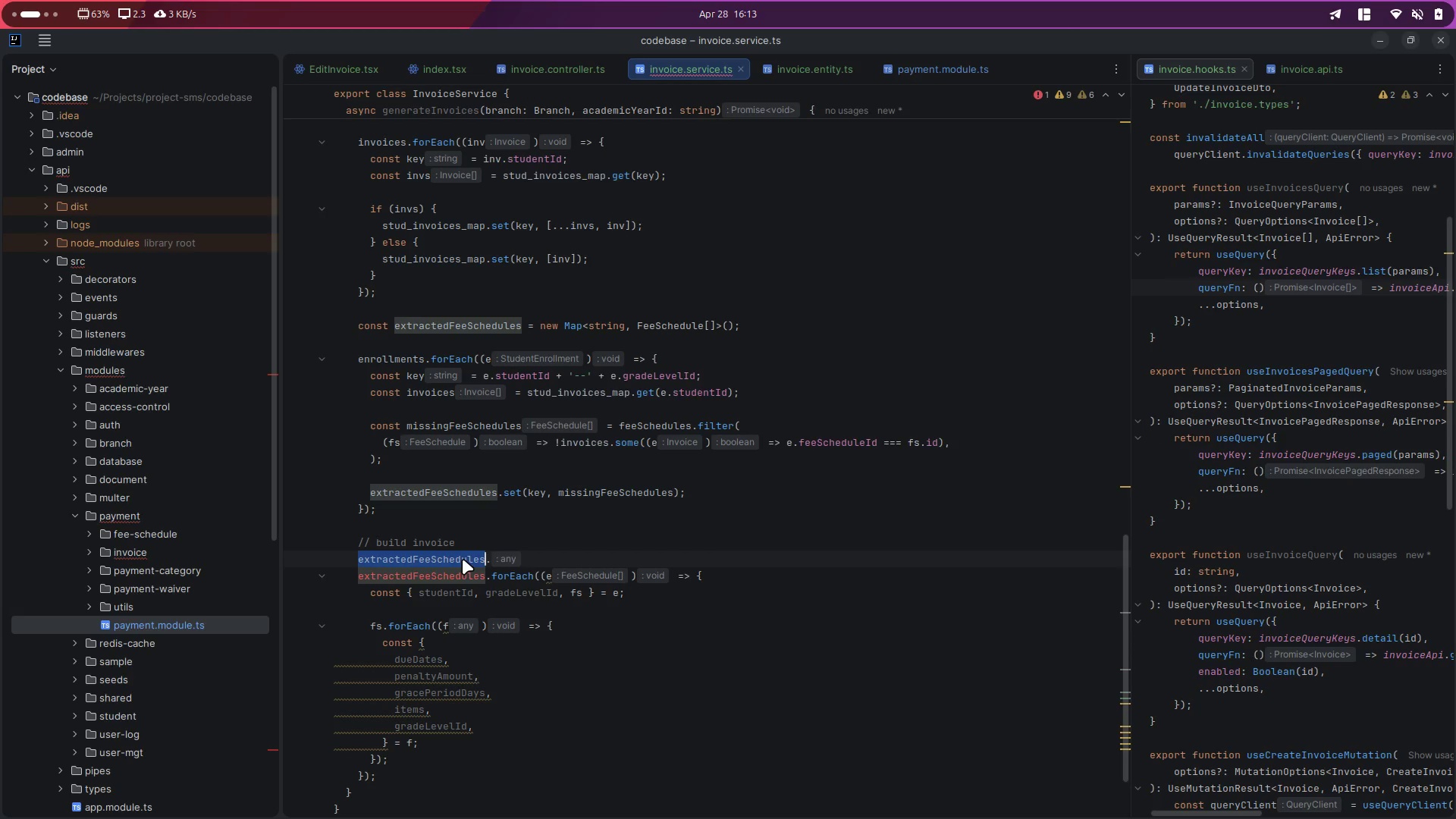 
key(Control+X)
 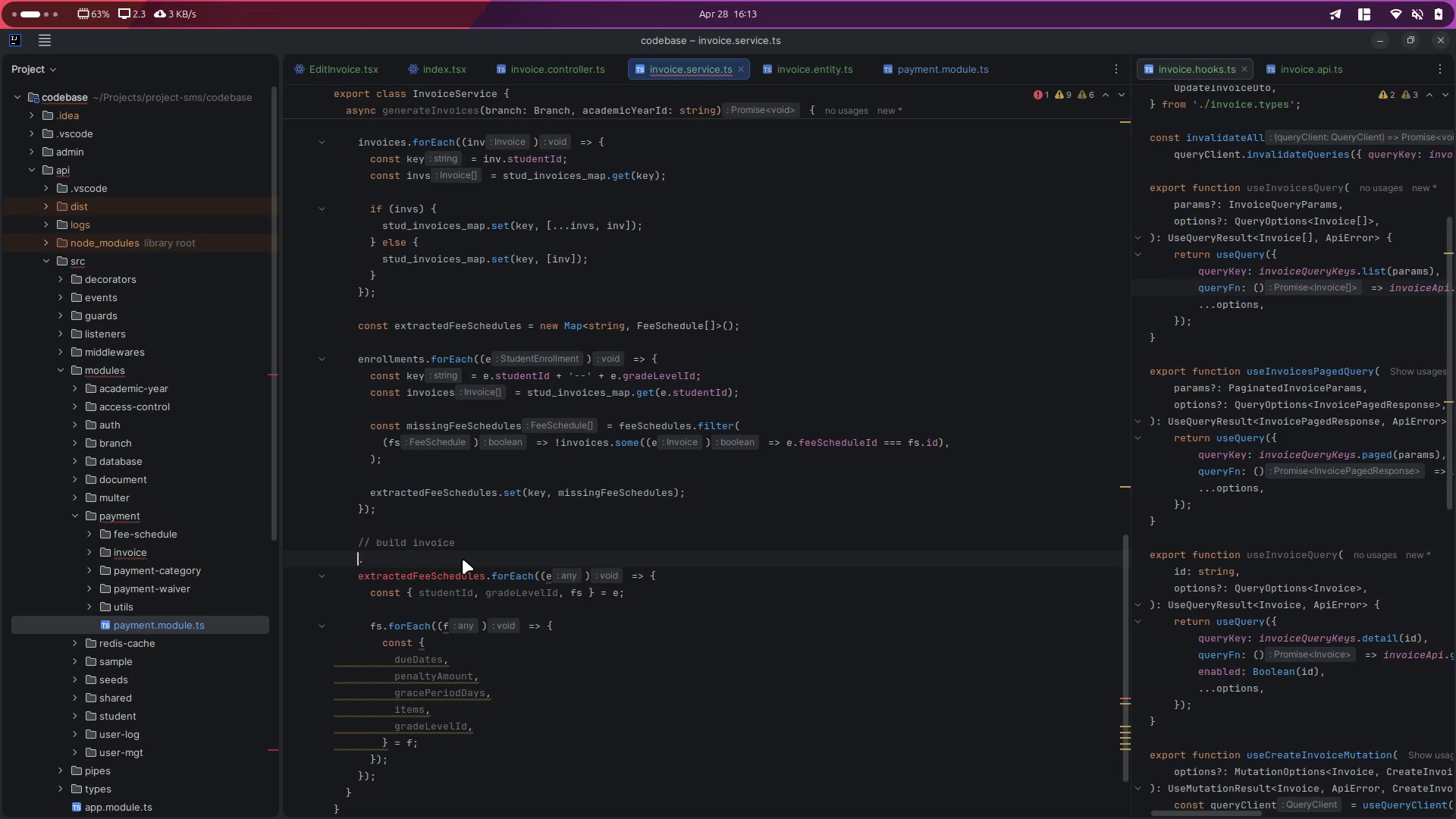 
key(ArrowRight)
 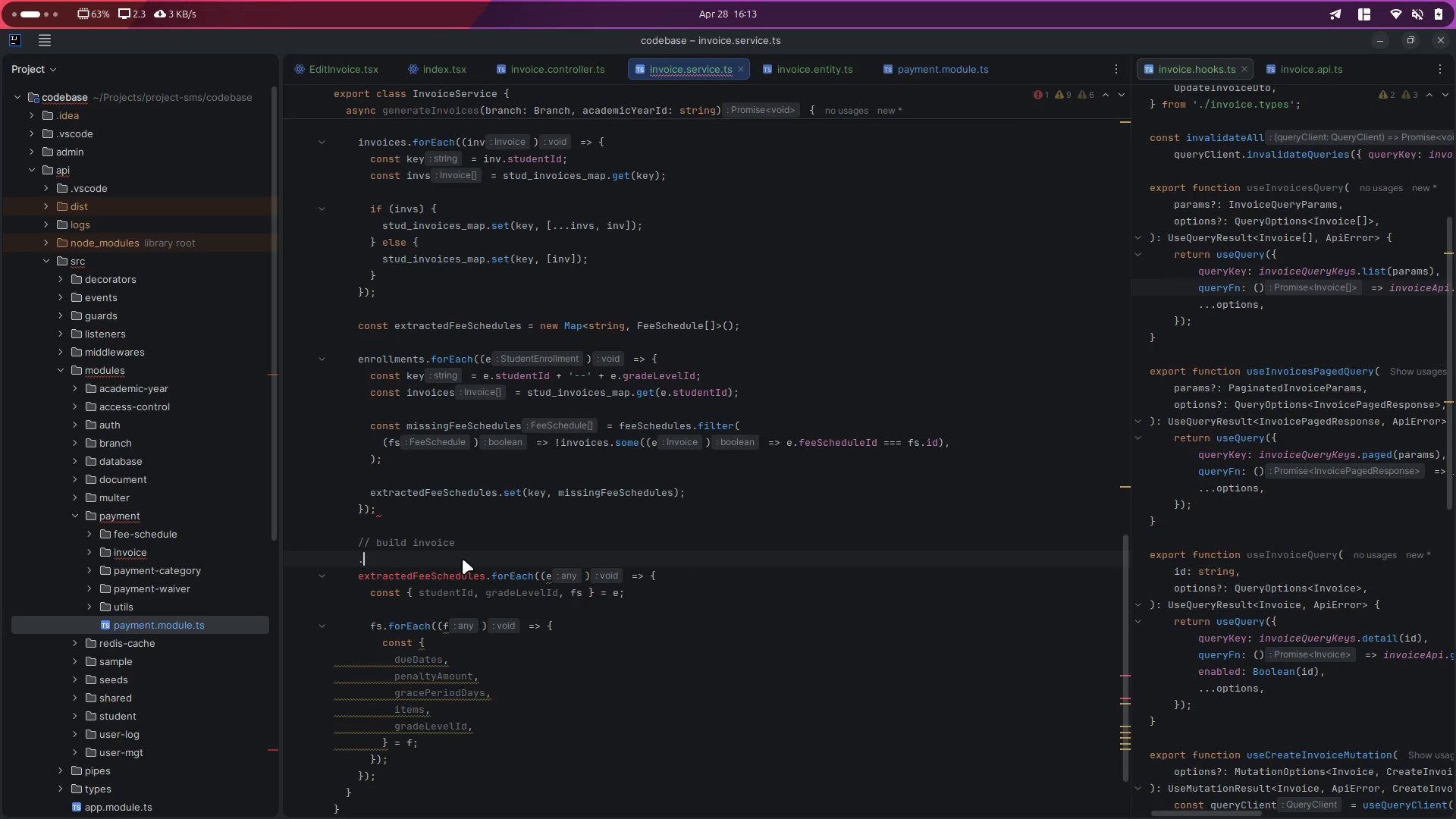 
key(Backspace)
 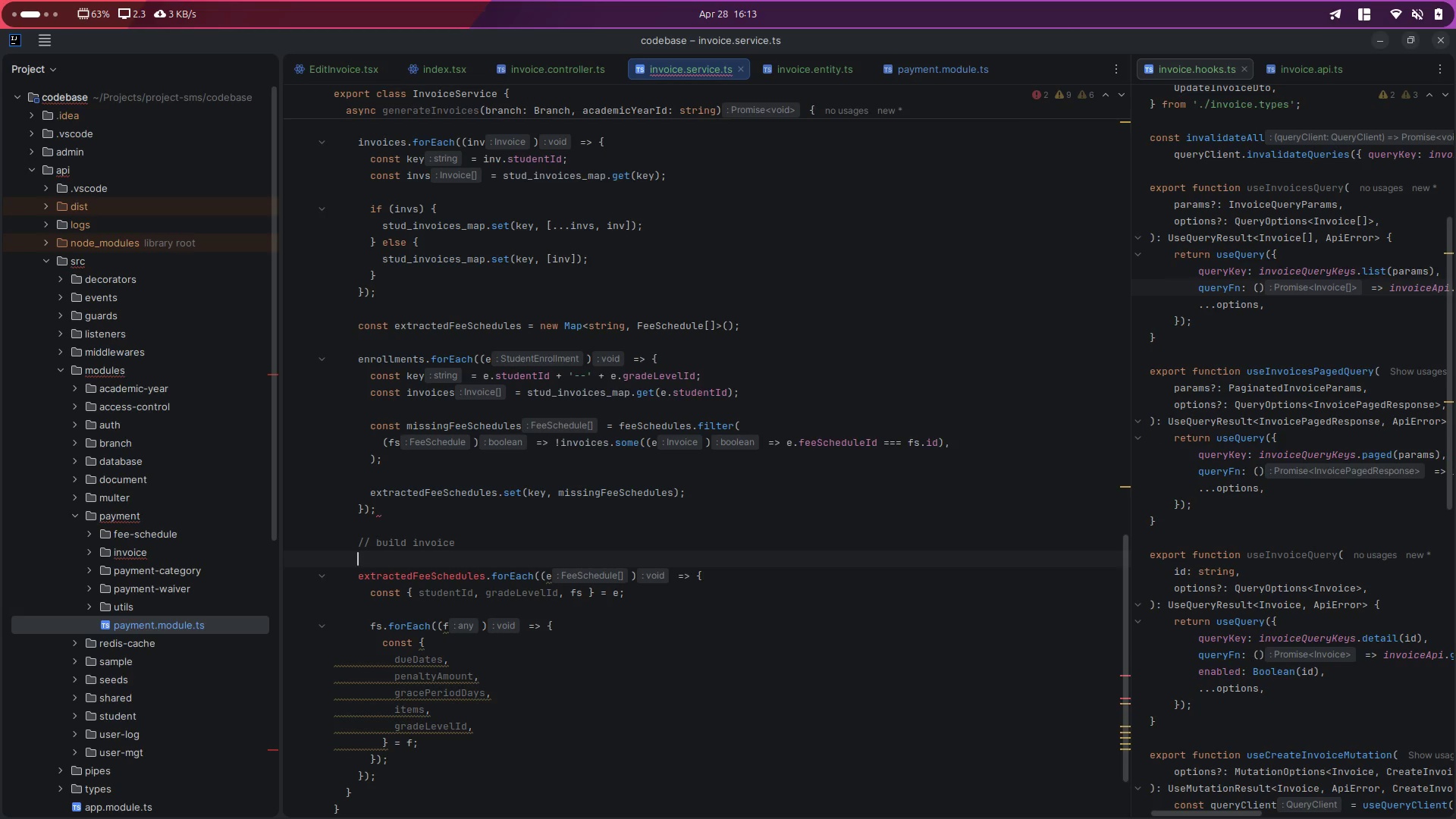 
key(Enter)
 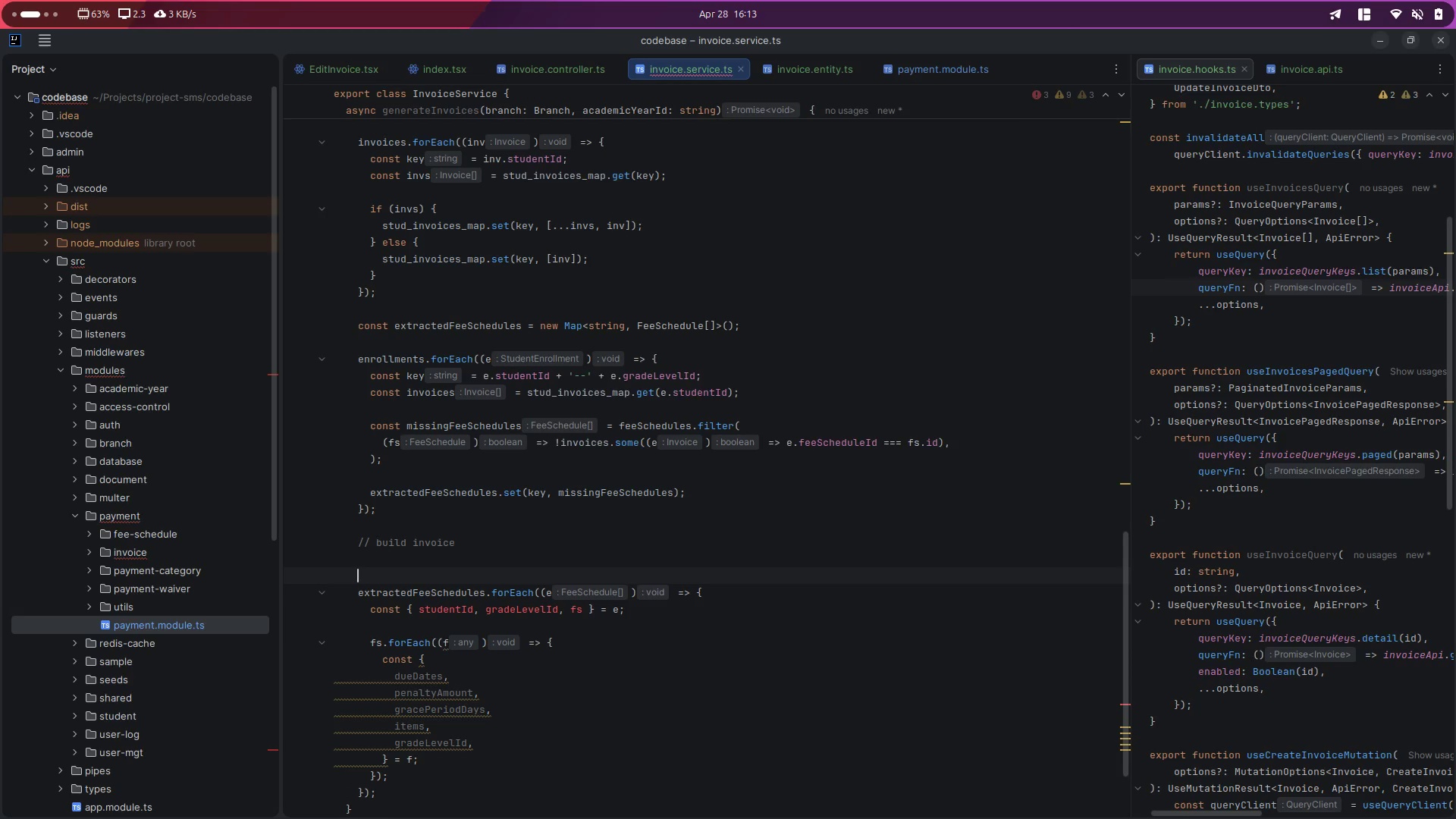 
key(ArrowUp)
 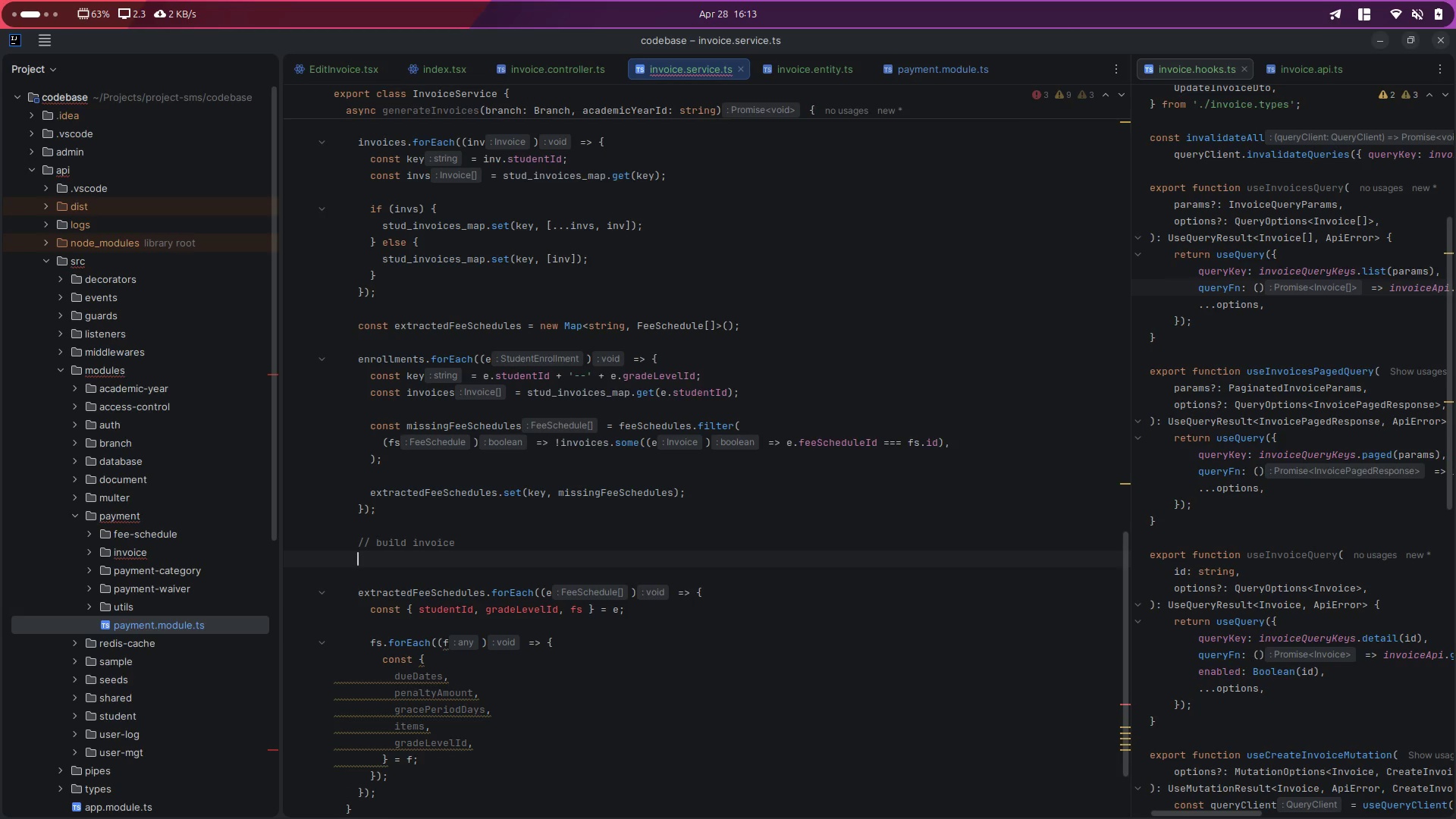 
type(Array)
 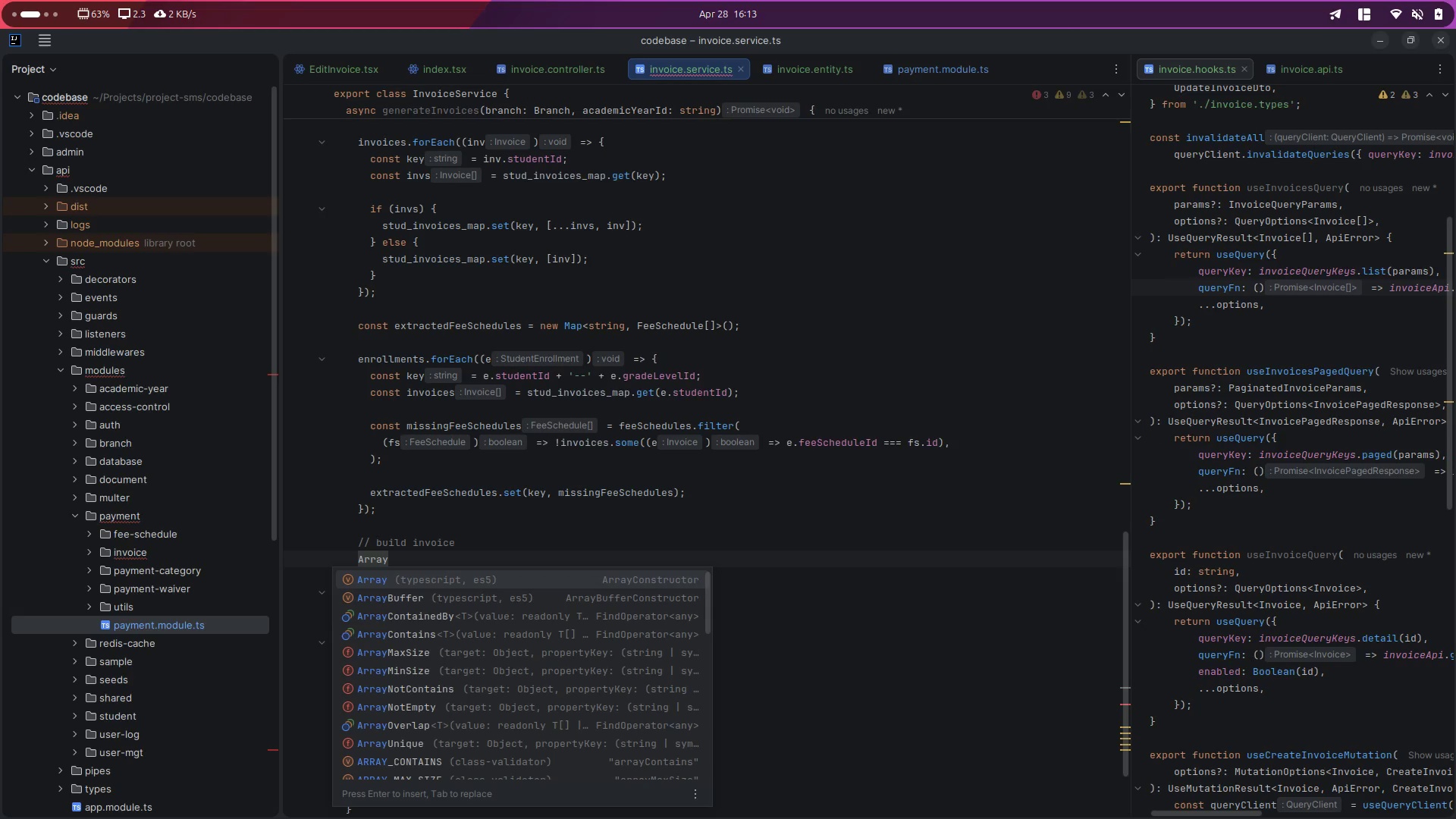 
key(Period)
 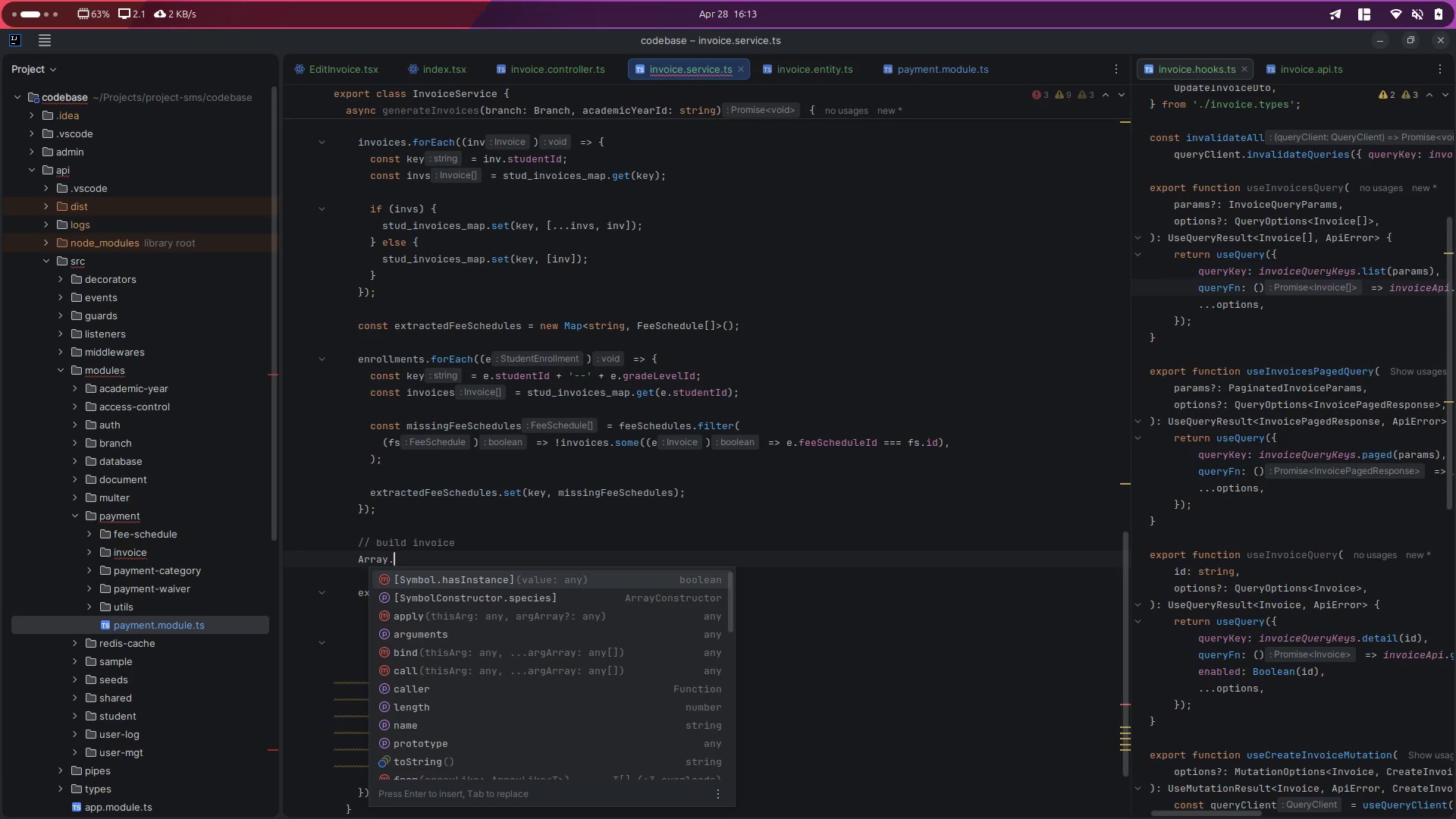 
key(Backspace)
 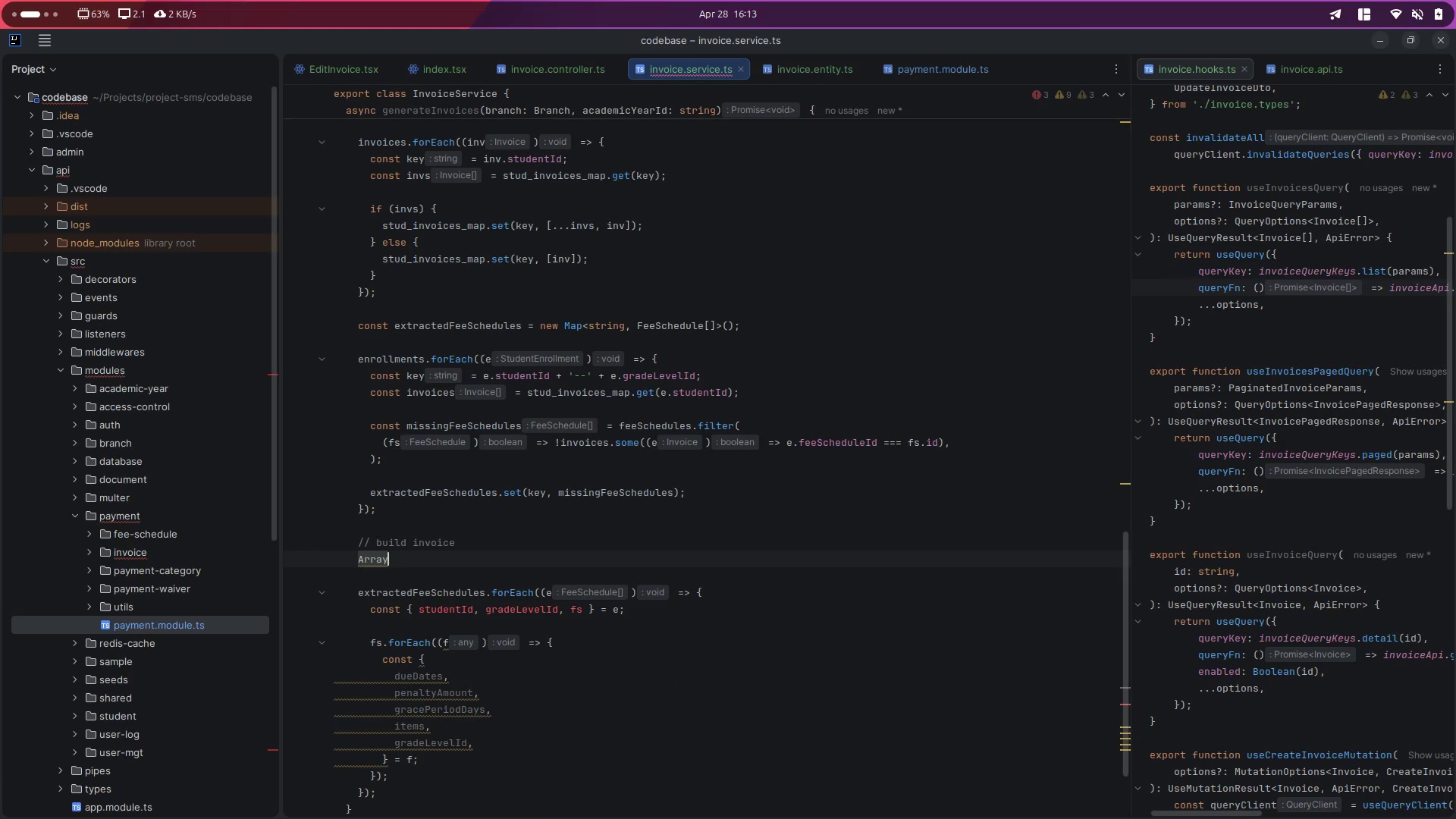 
key(Period)
 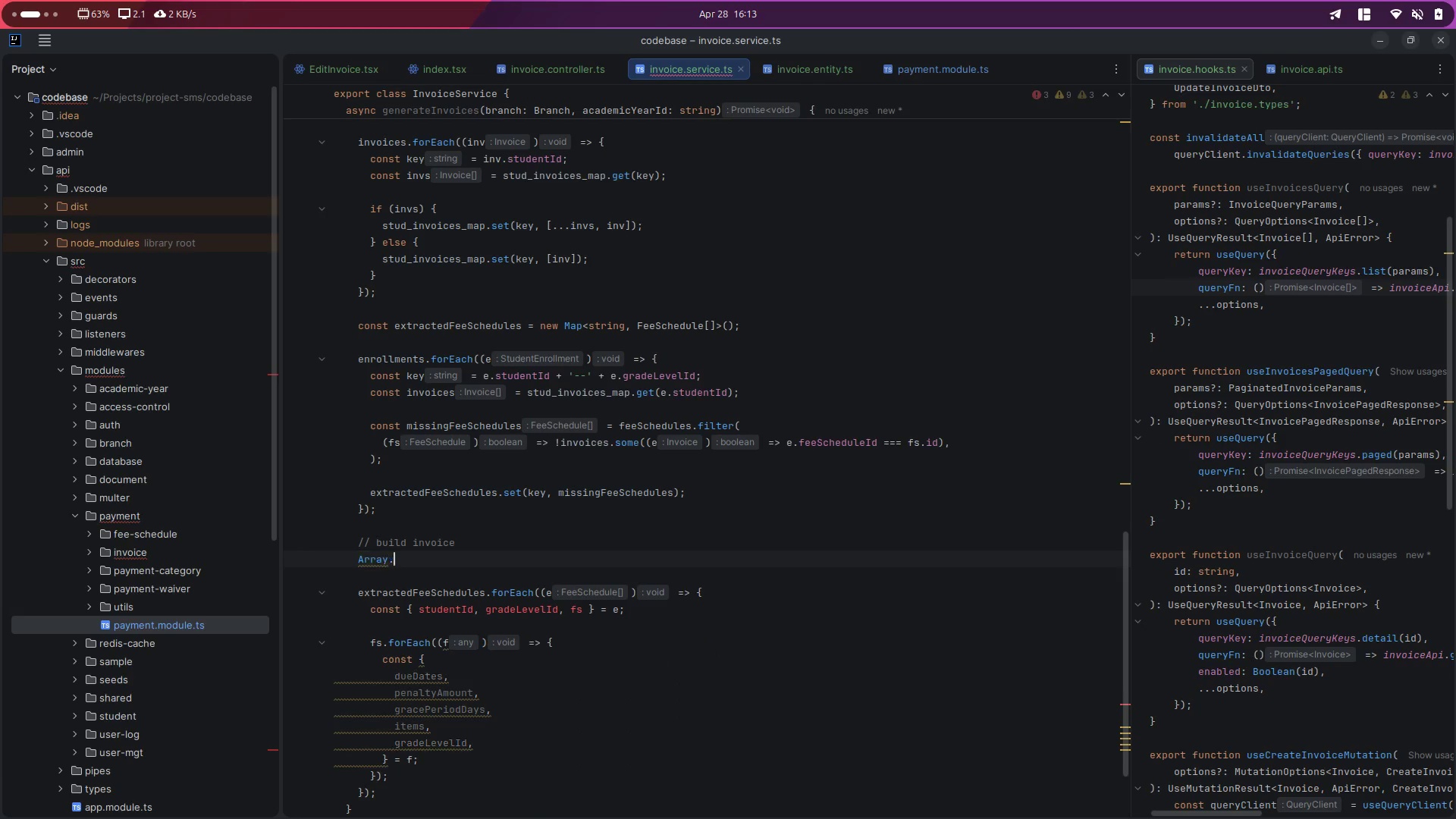 
key(F)
 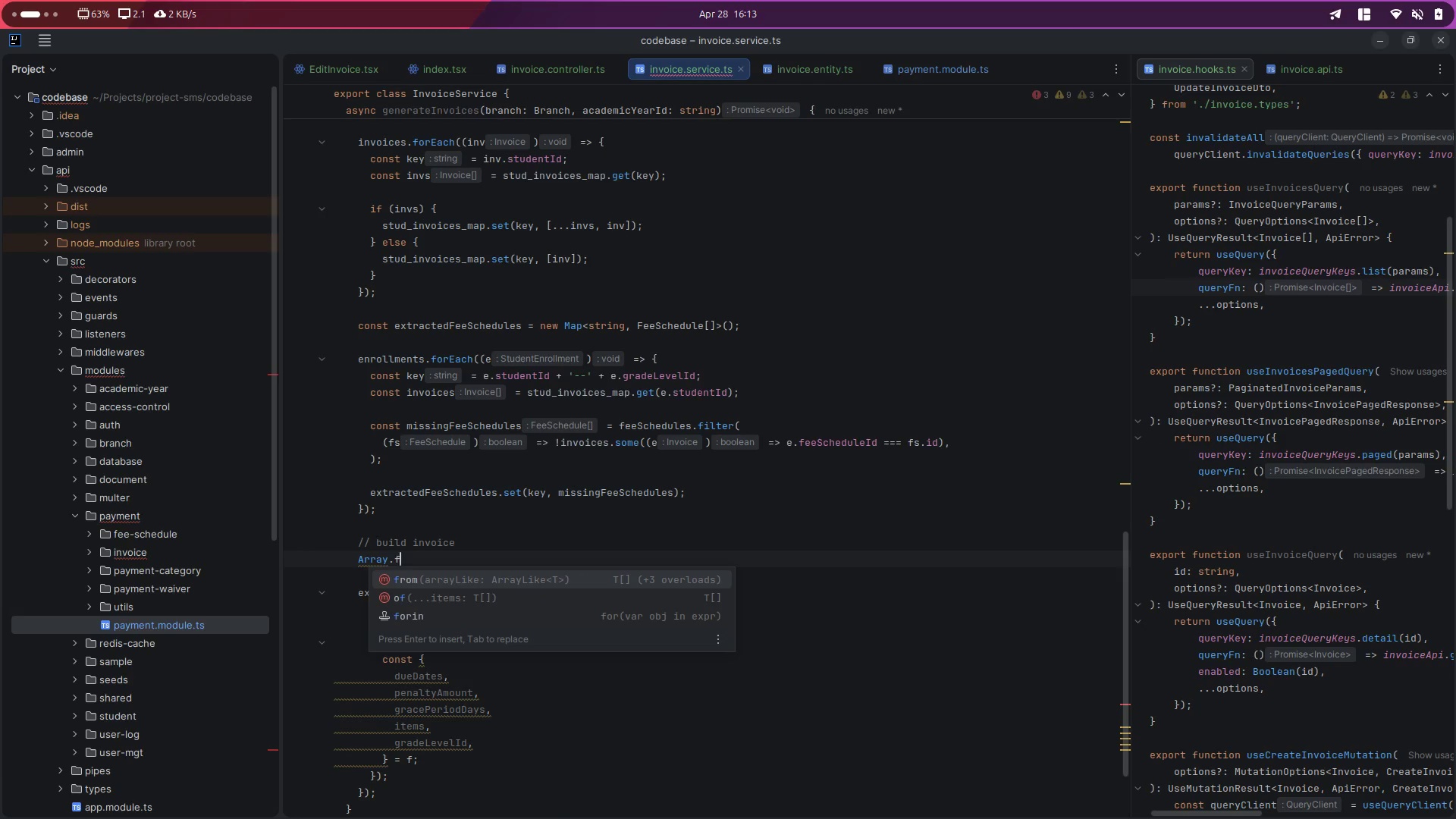 
key(Enter)
 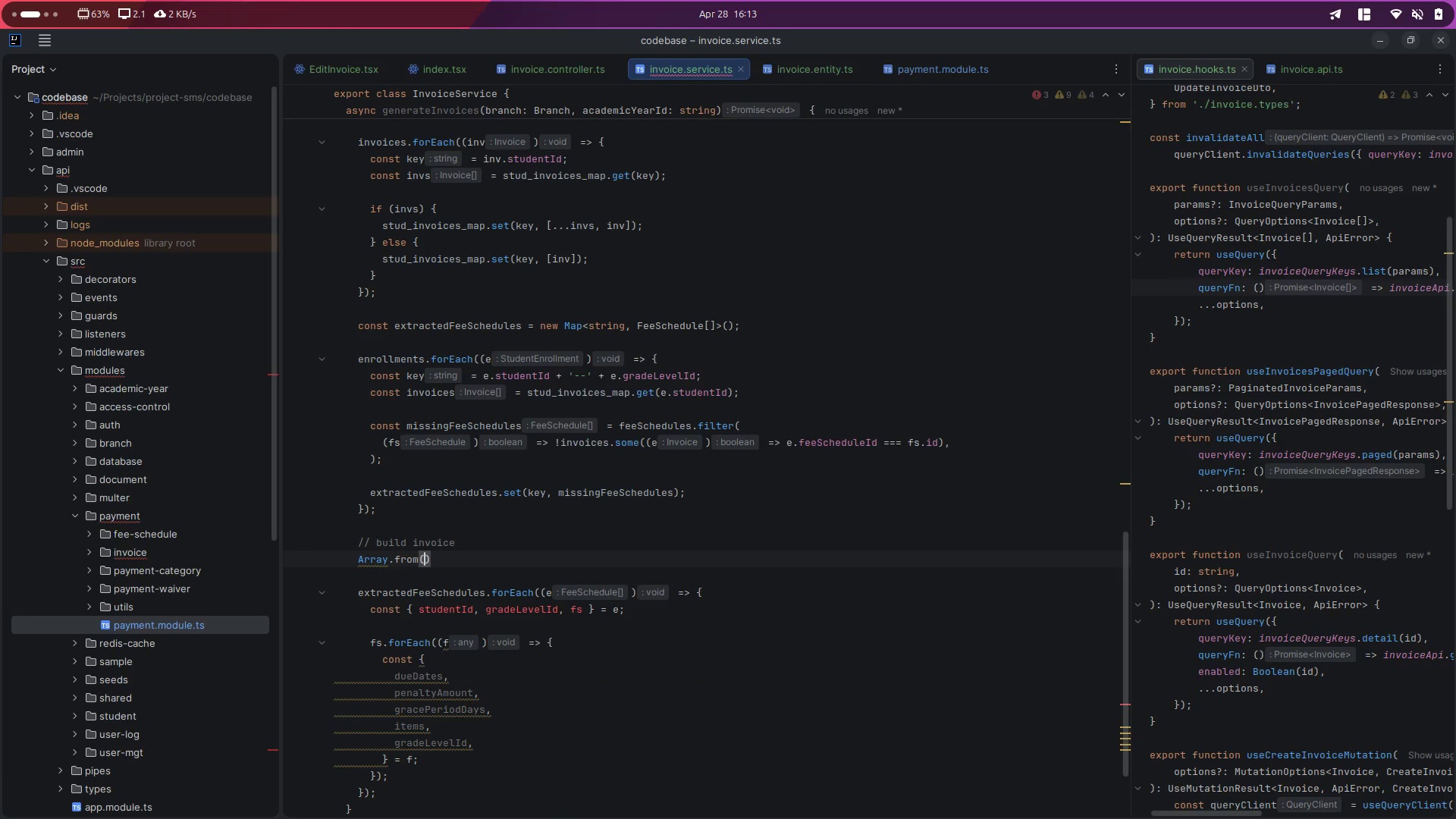 
hold_key(key=ShiftLeft, duration=0.35)
 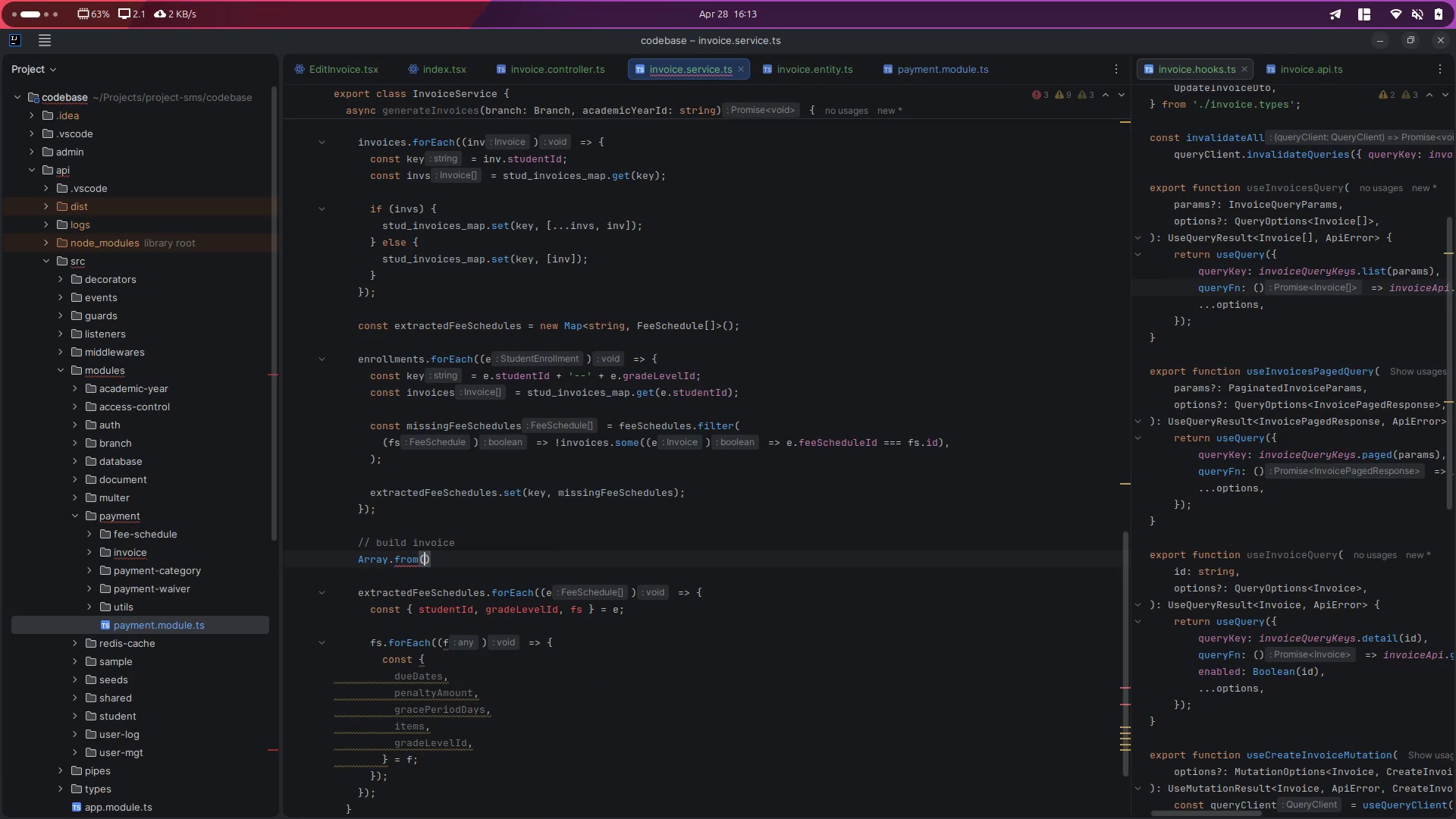 
key(Control+V)
 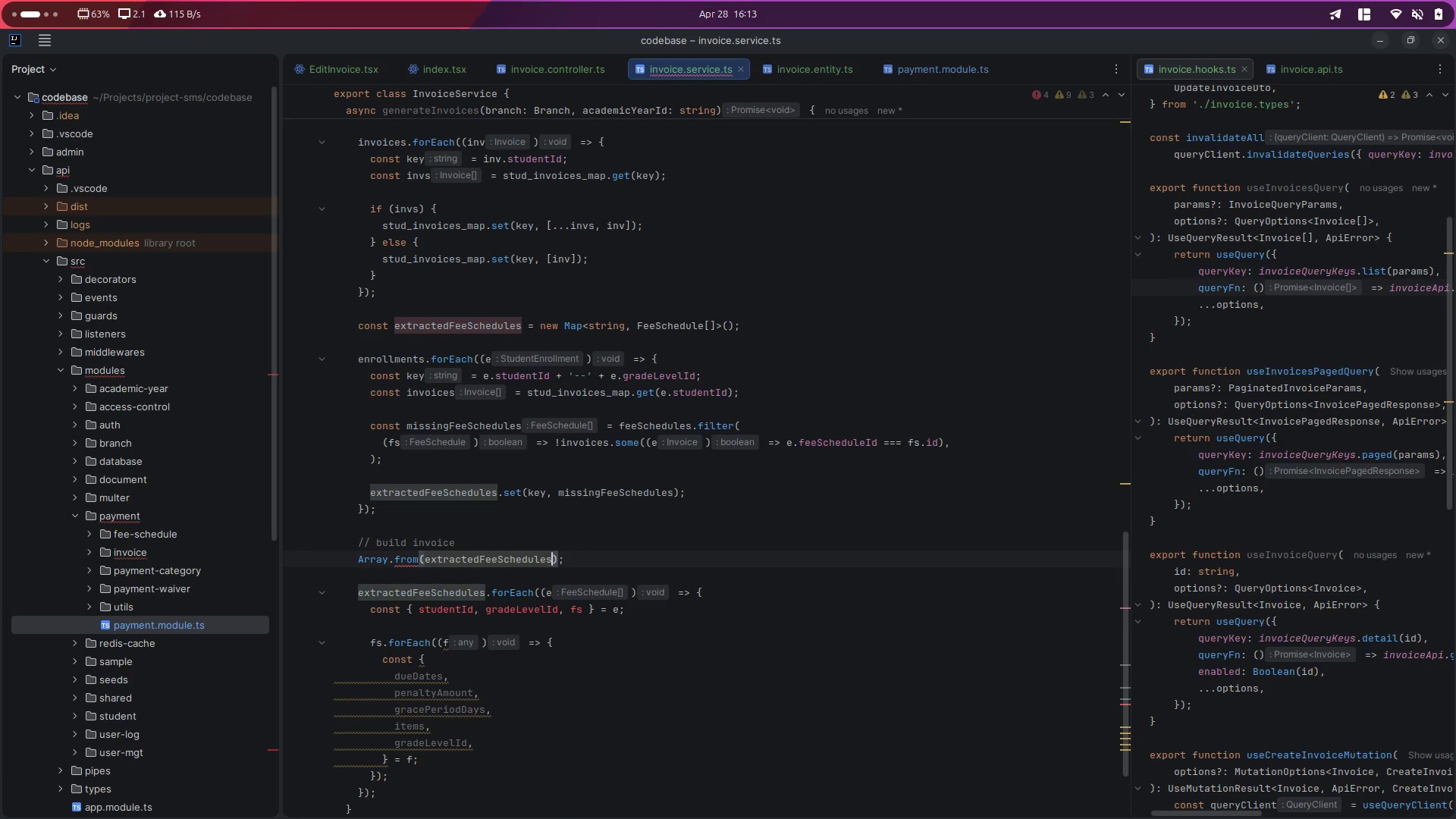 
key(ArrowRight)
 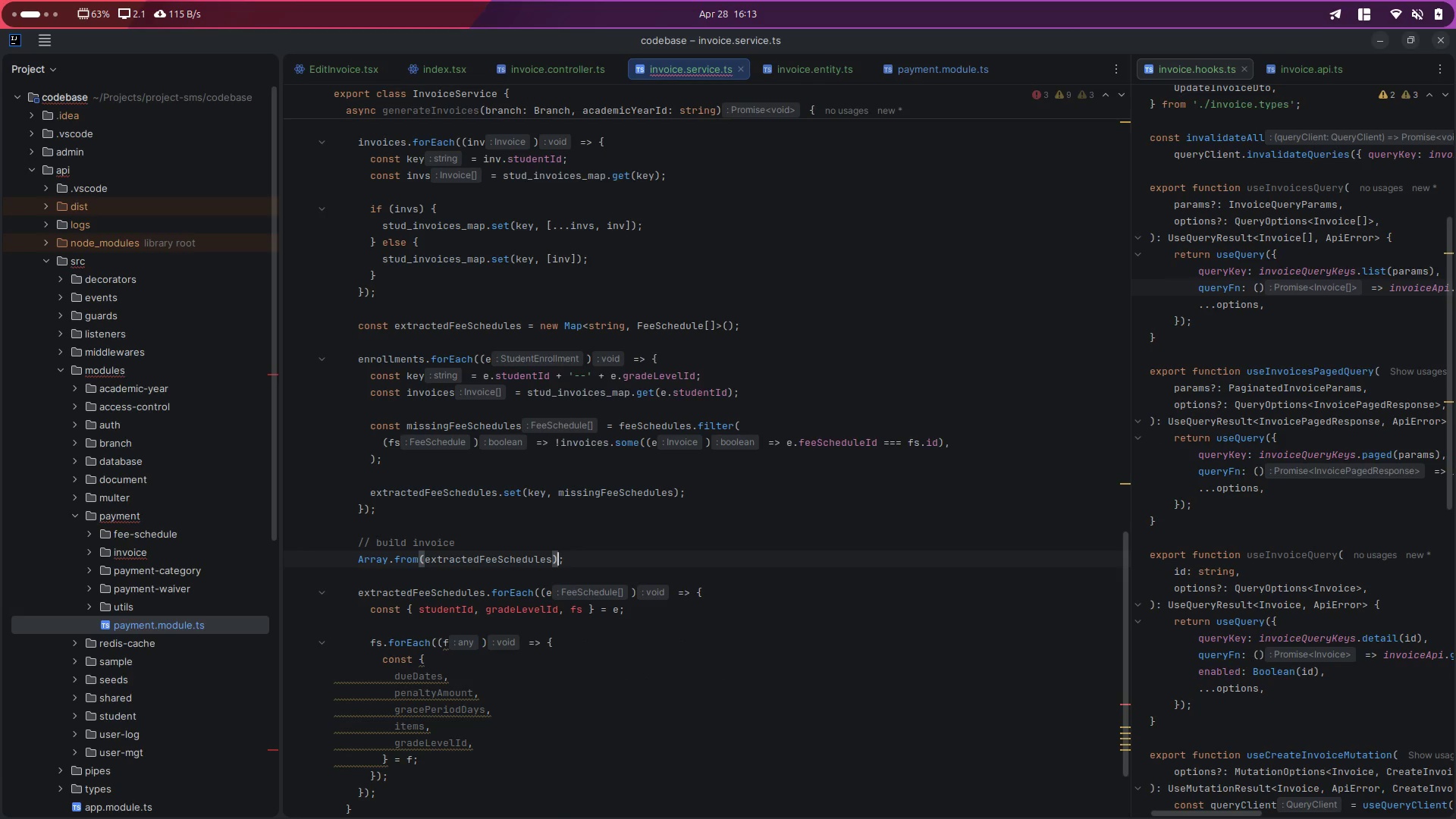 
key(ArrowRight)
 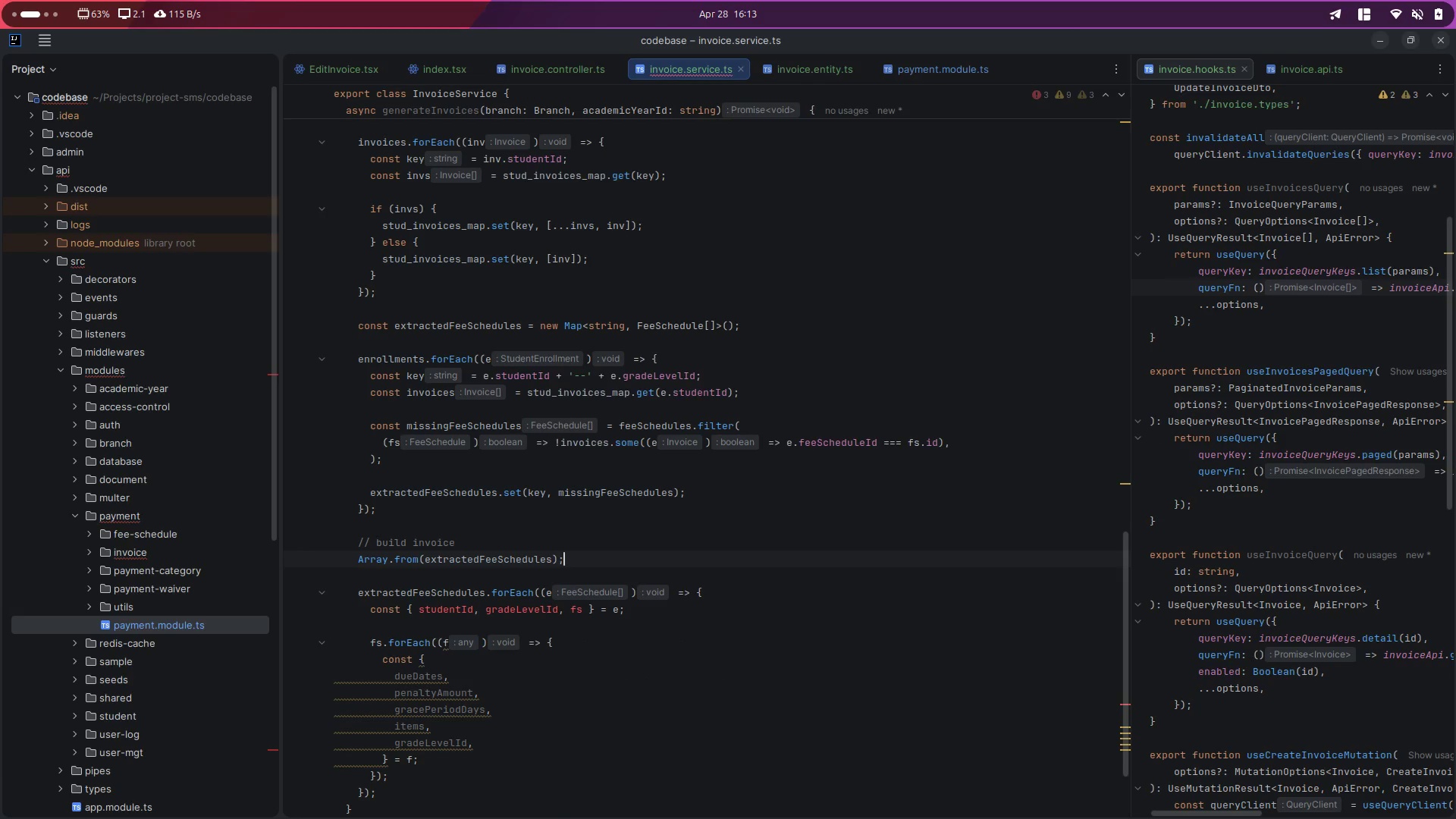 
key(Backspace)
 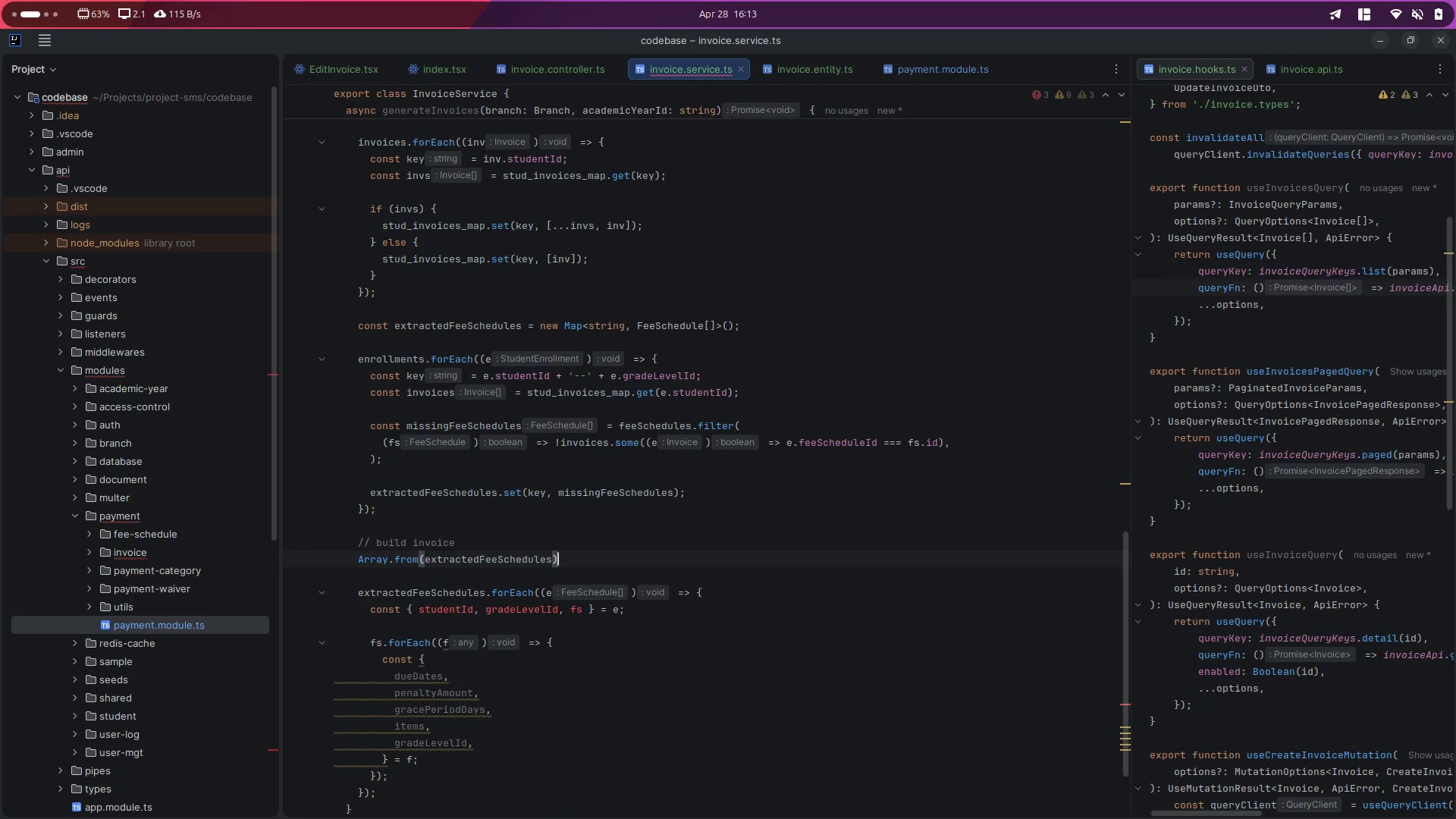 
key(Period)
 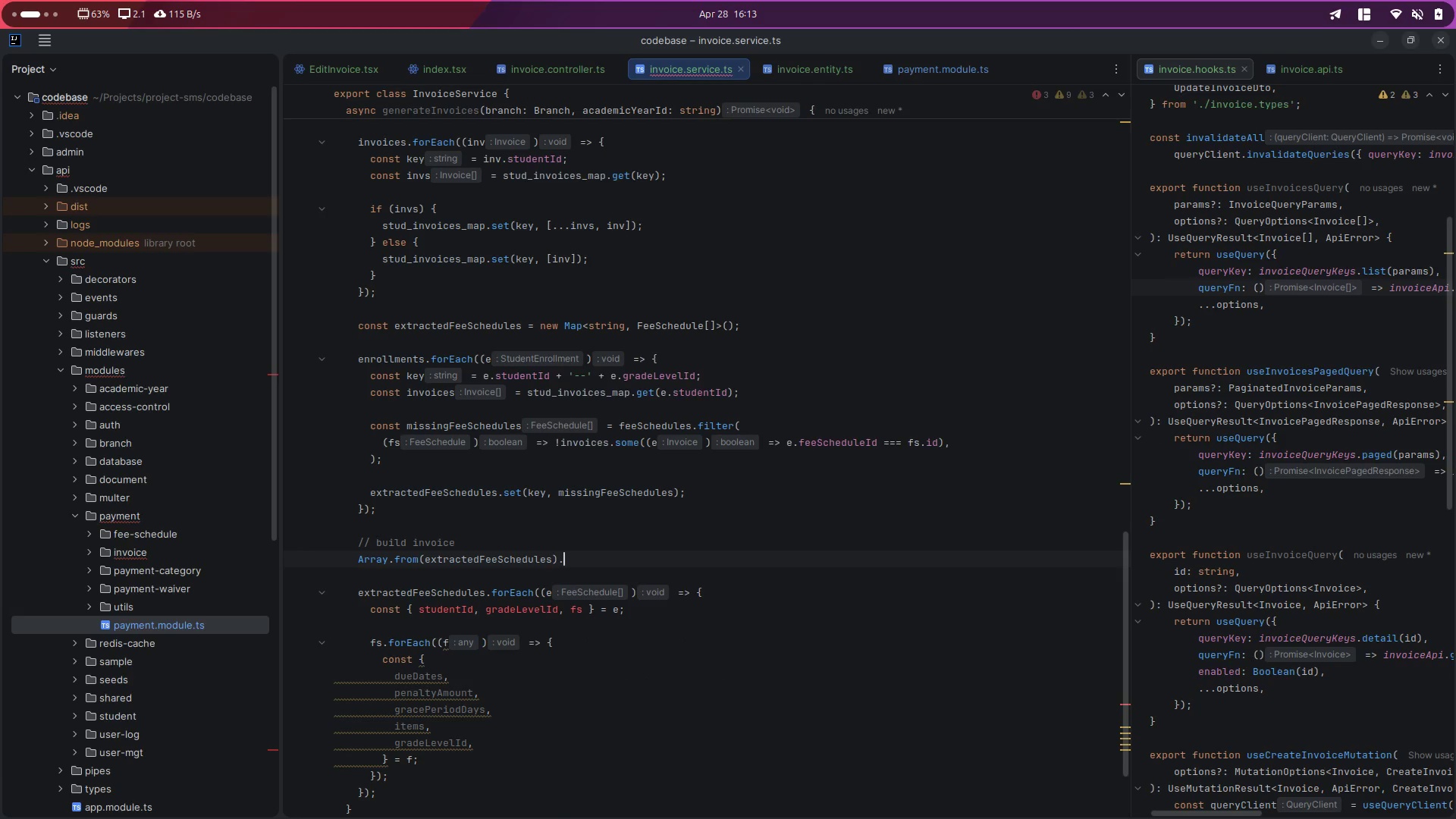 
key(M)
 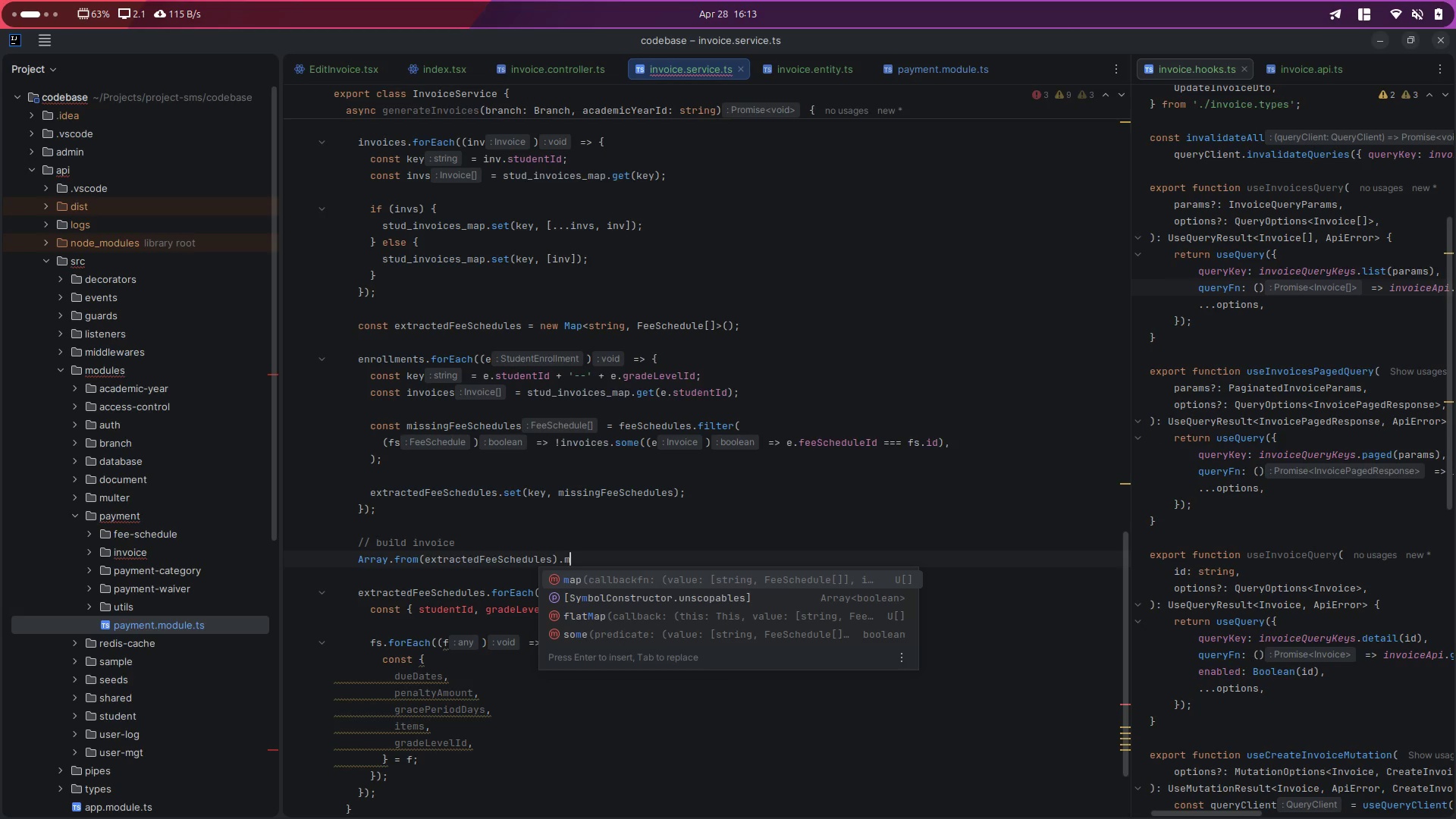 
key(Enter)
 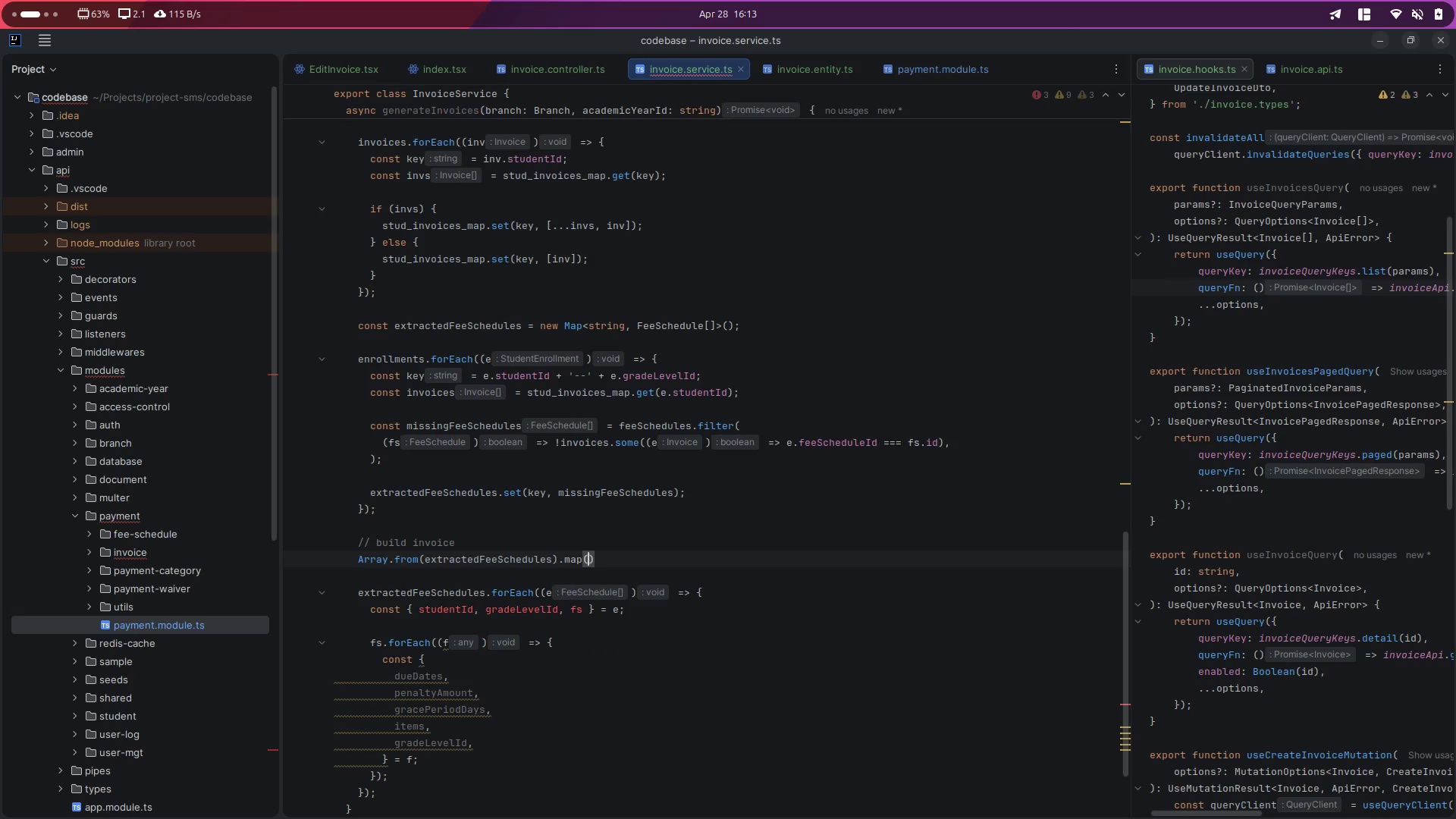 
type(([key,)
 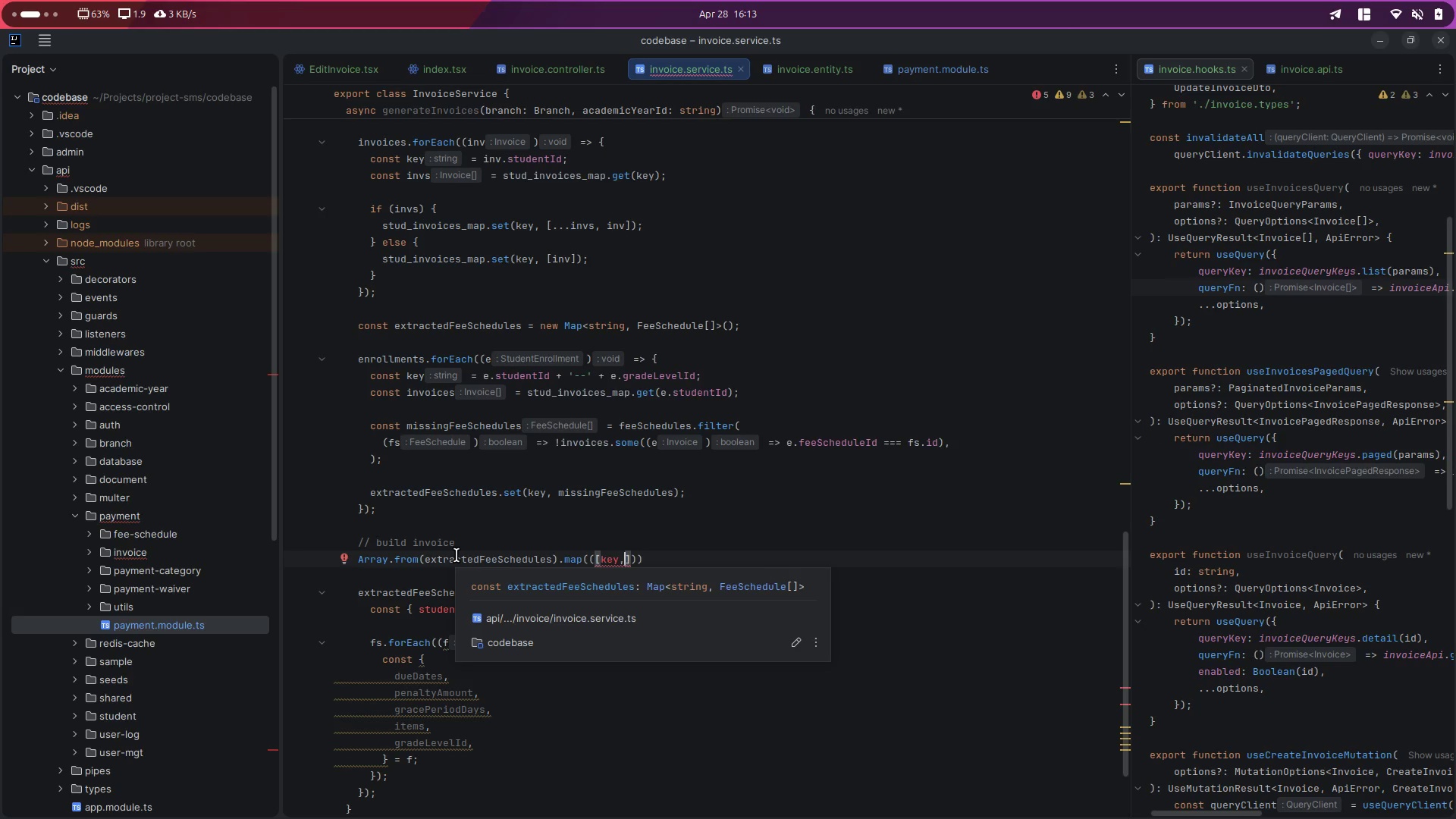 
wait(5.6)
 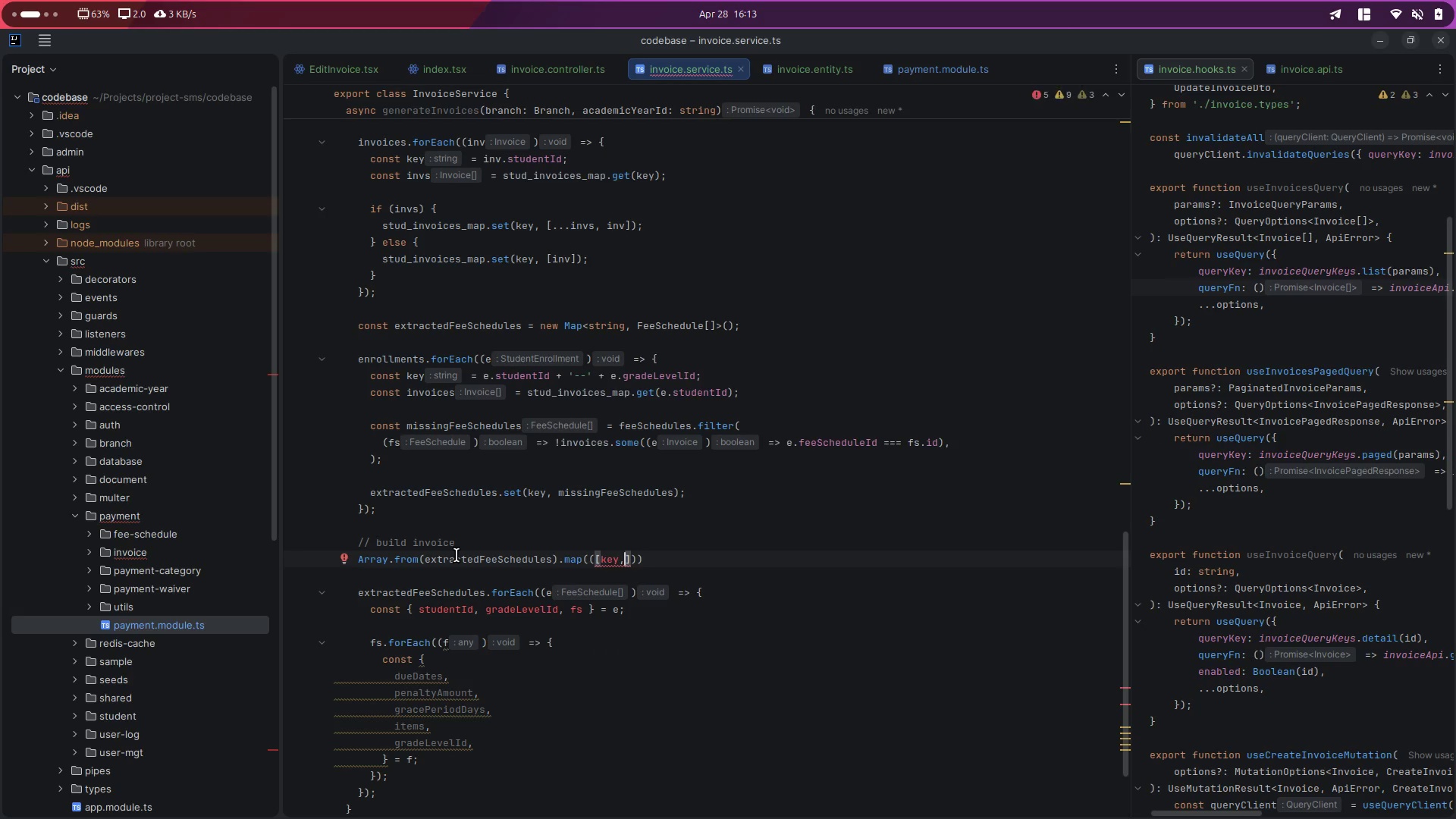 
type(feeSc)
 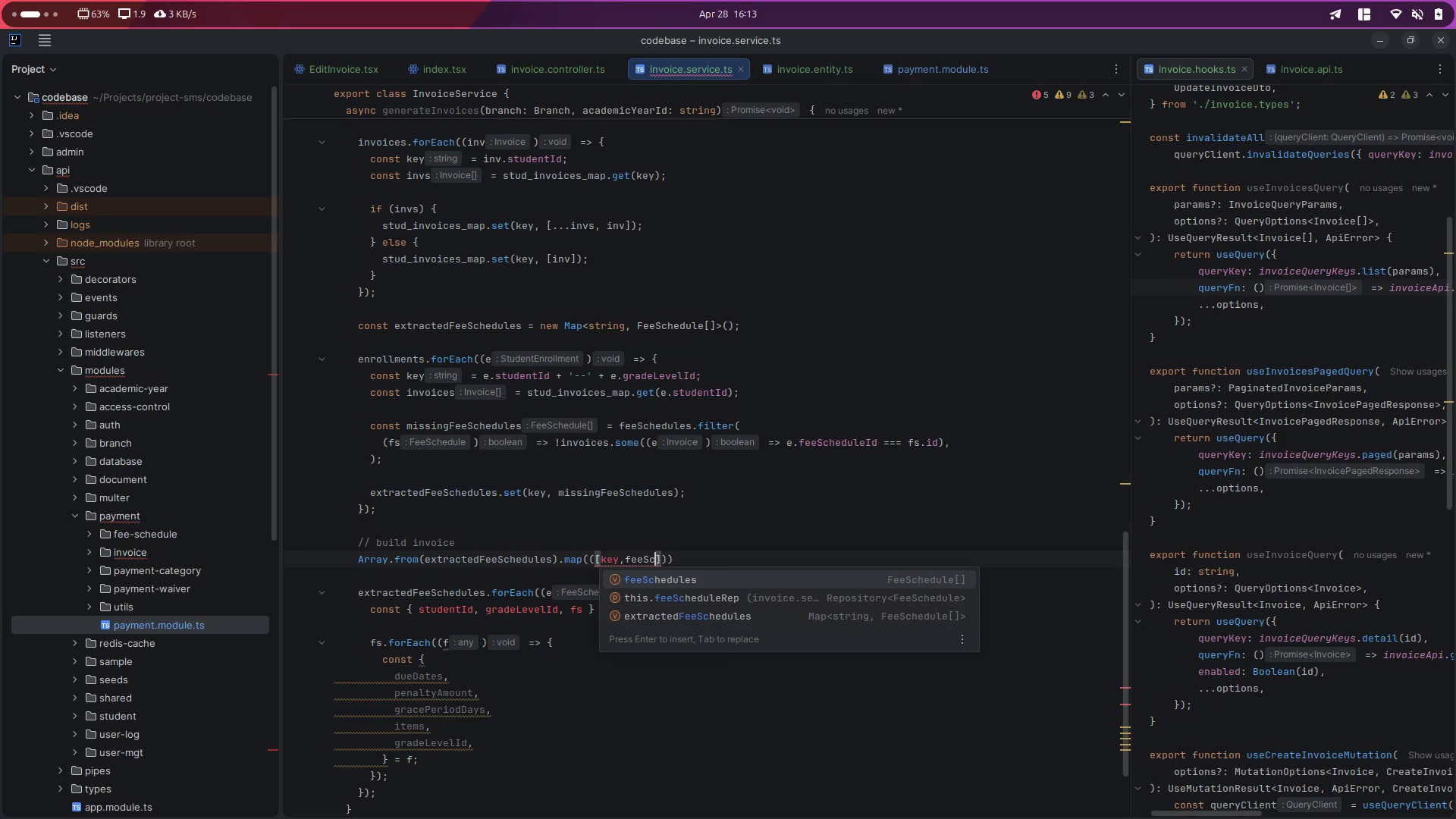 
key(Enter)
 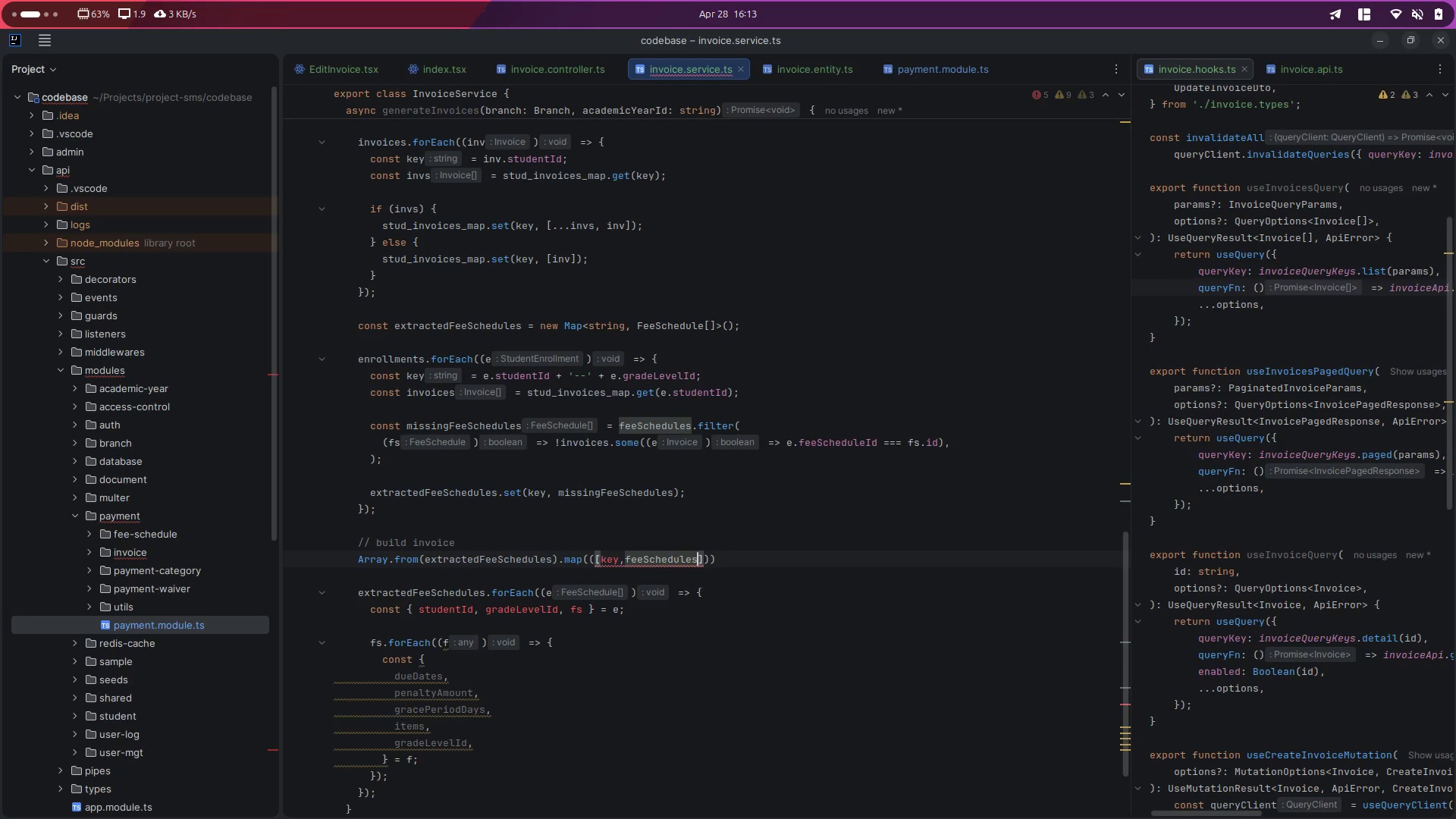 
key(ArrowRight)
 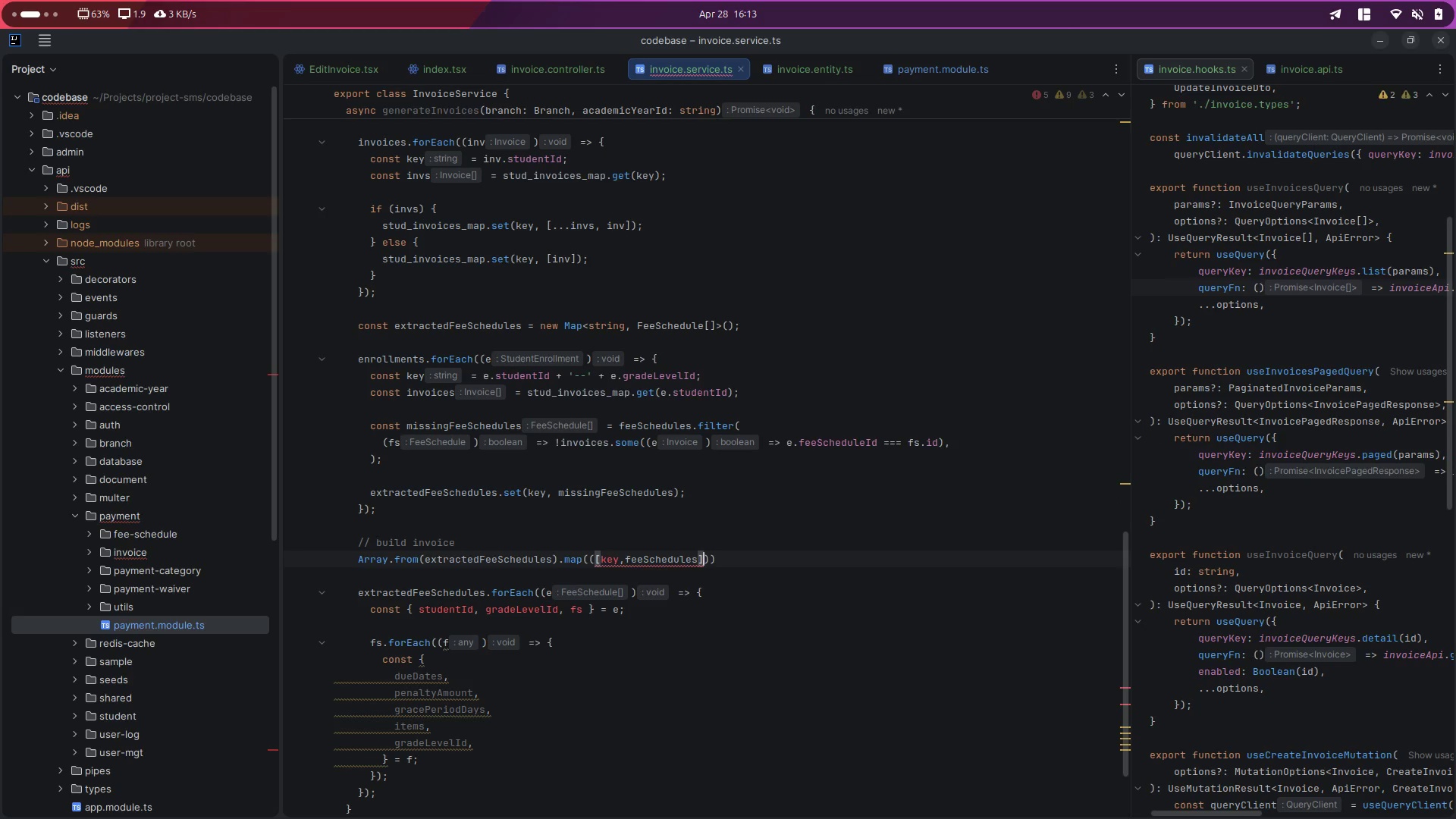 
key(ArrowRight)
 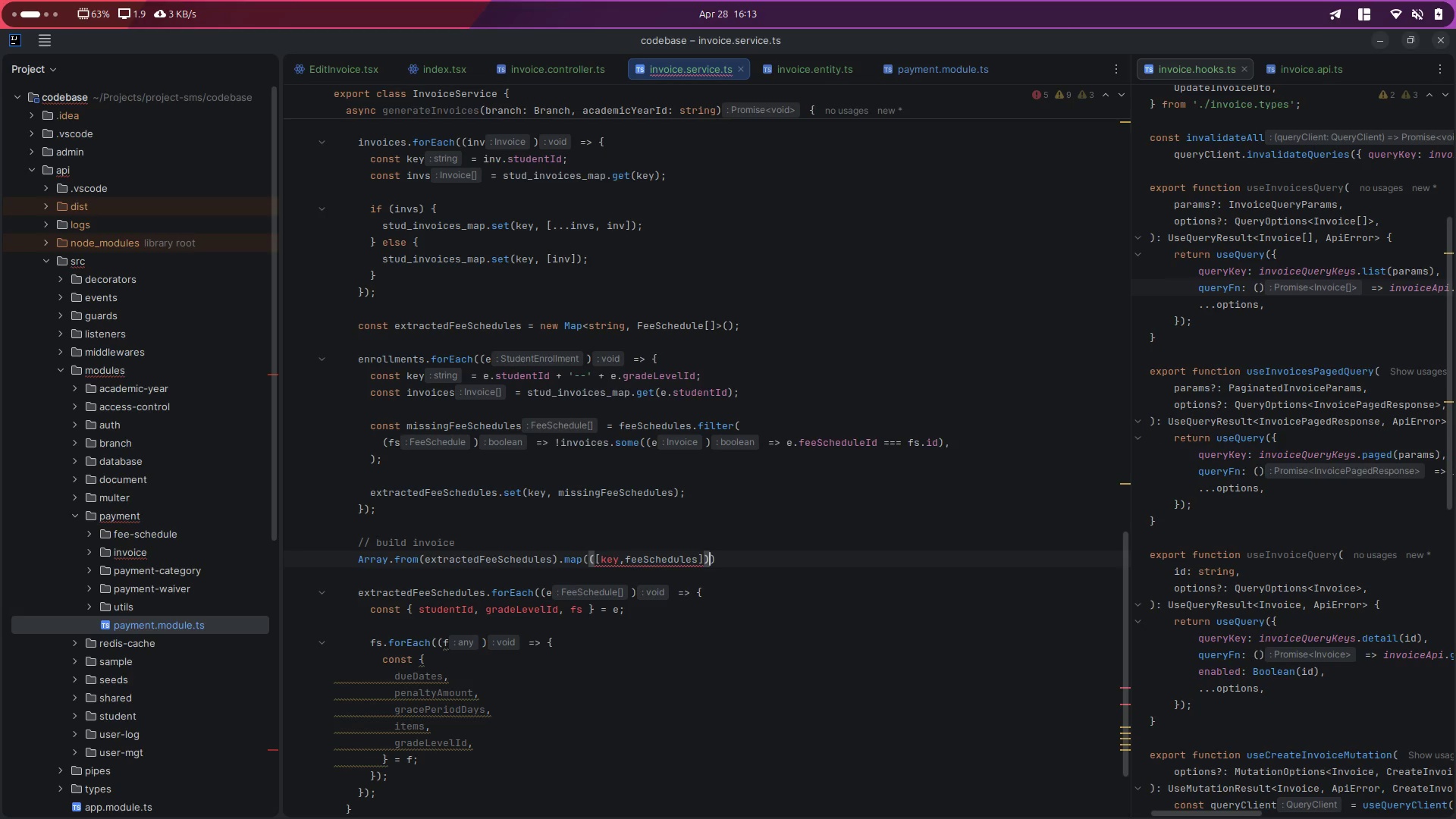 
key(Space)
 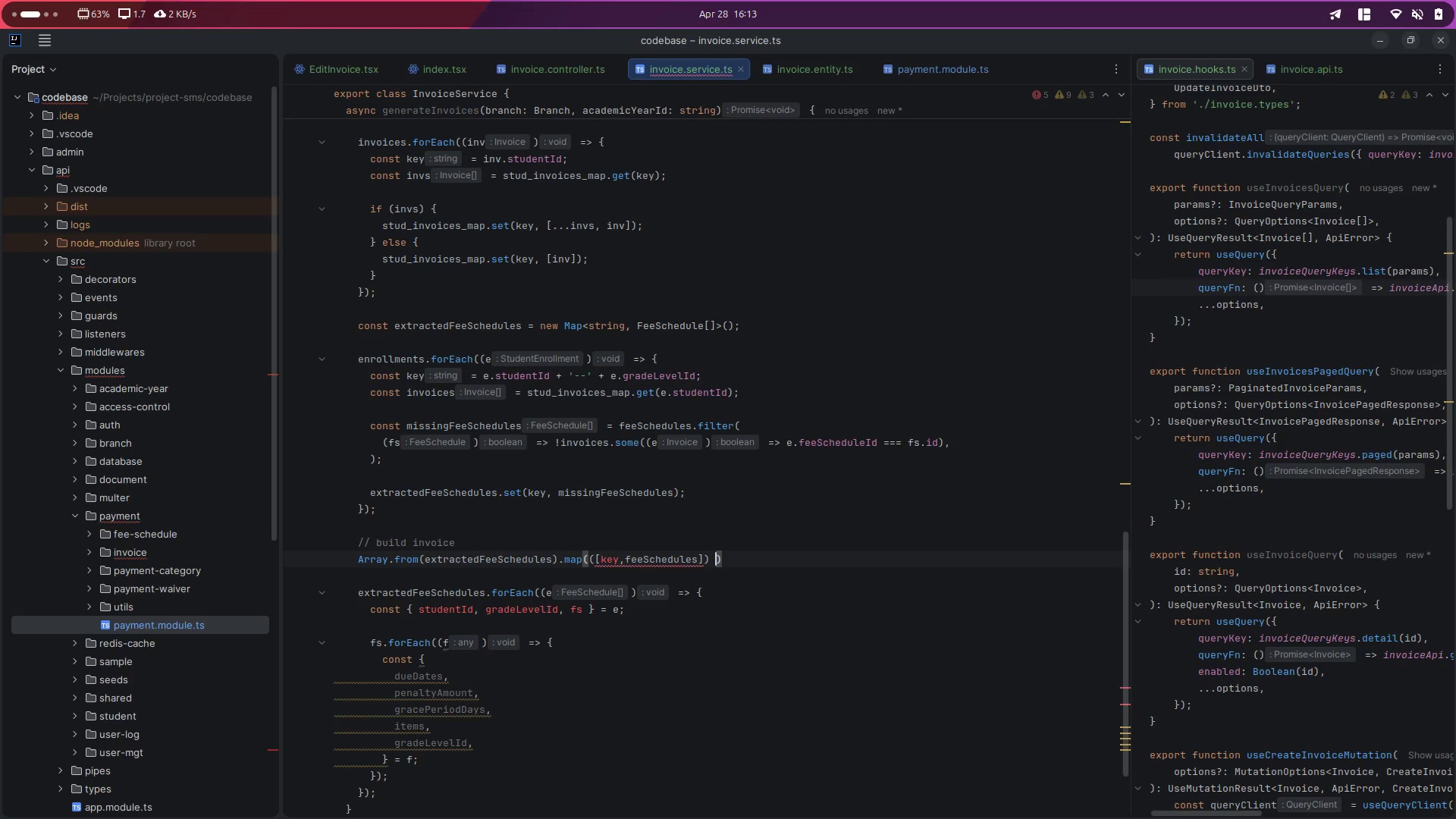 
key(Equal)
 